 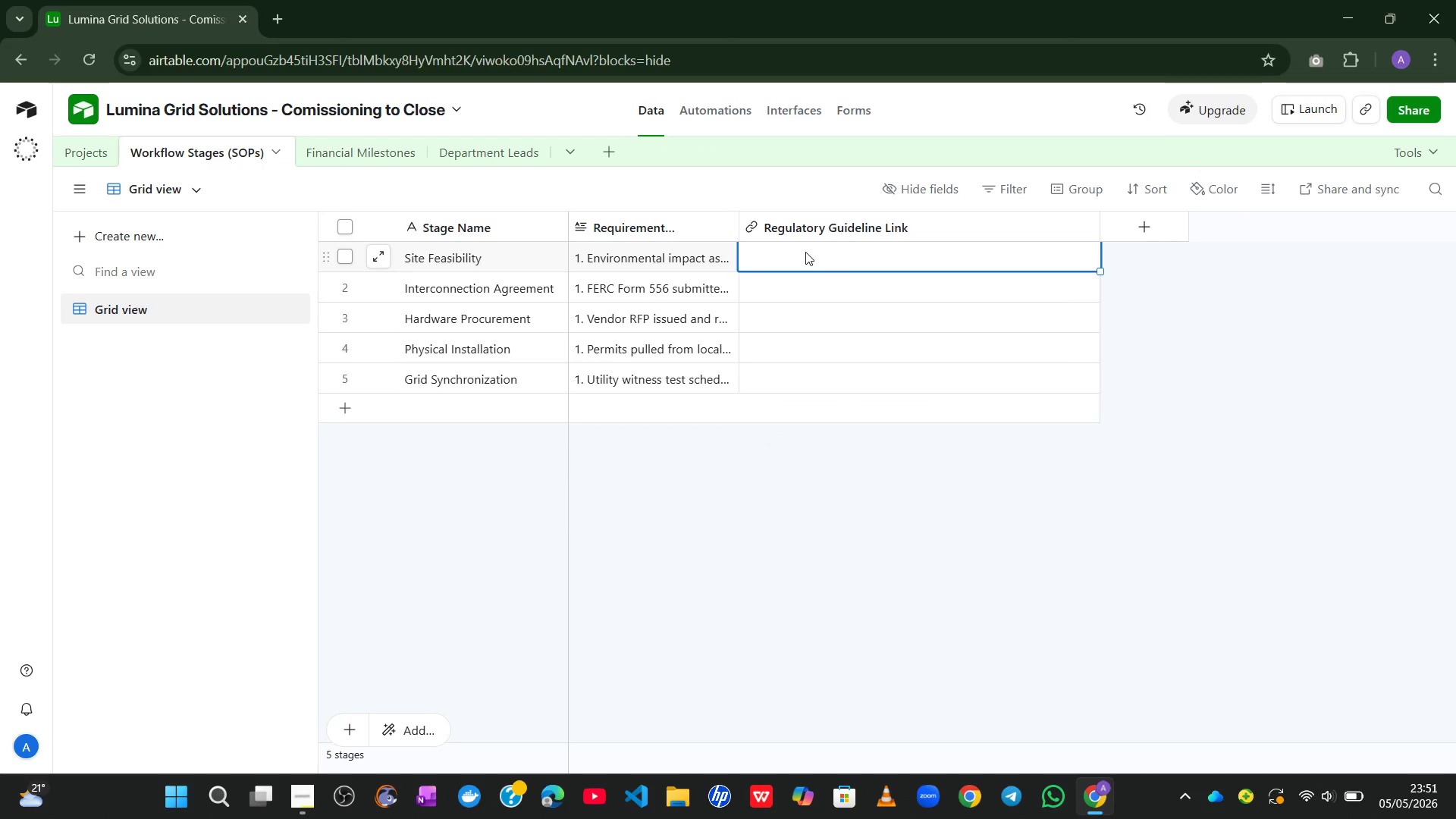 
type(htt[s:)
key(Backspace)
key(Backspace)
key(Backspace)
type(ps:)
 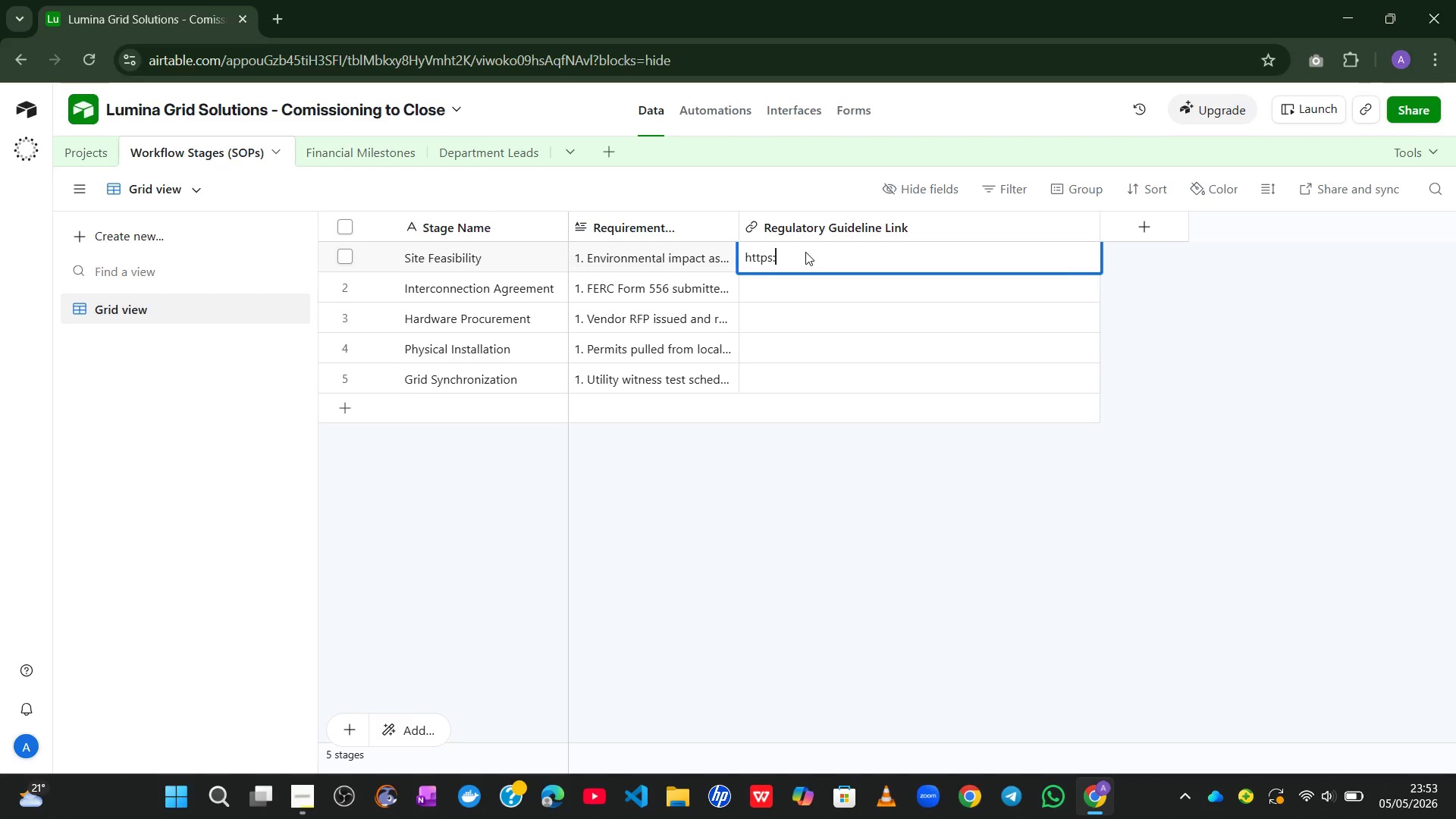 
wait(137.69)
 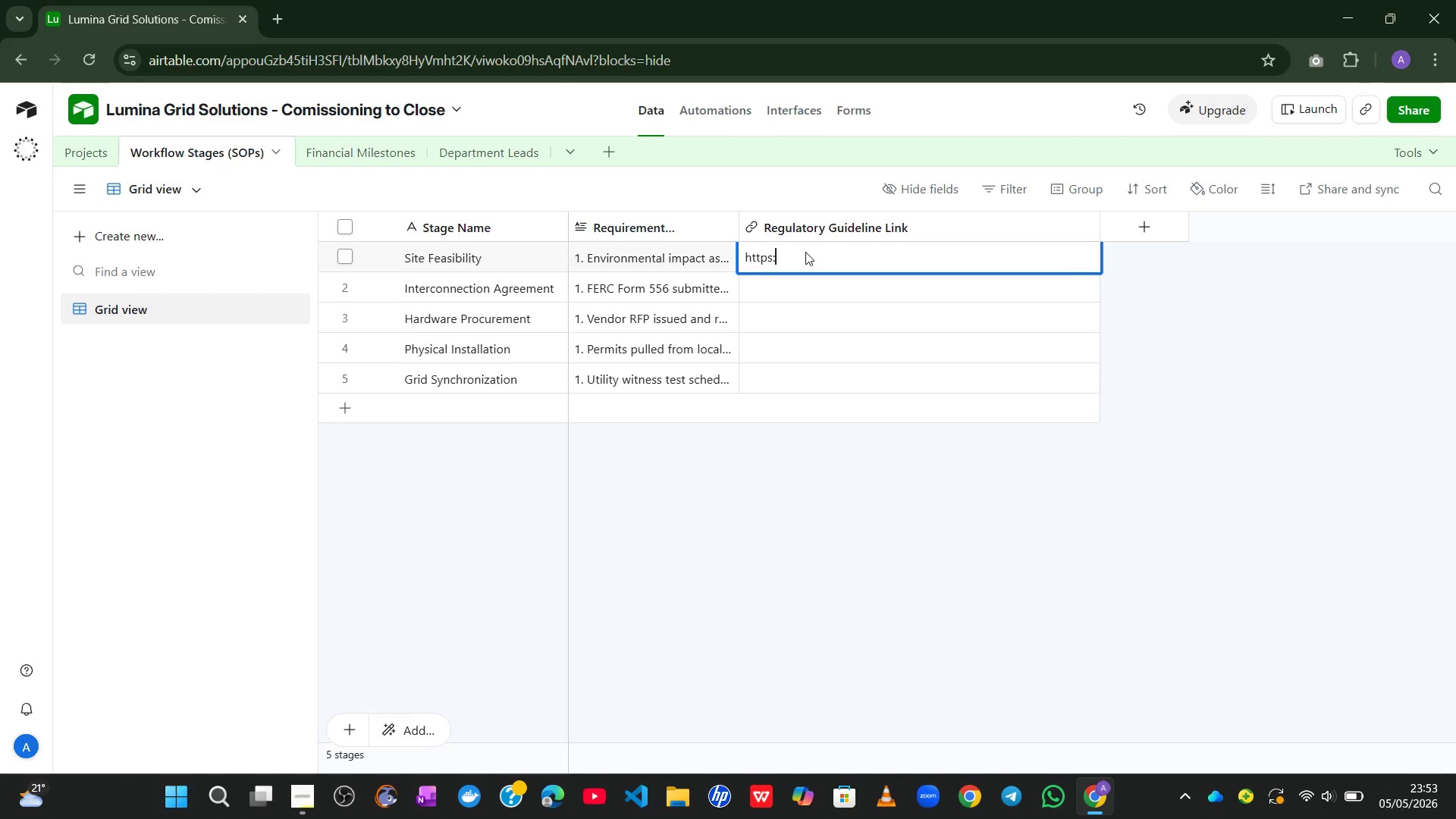 
key(Control+ControlLeft)
 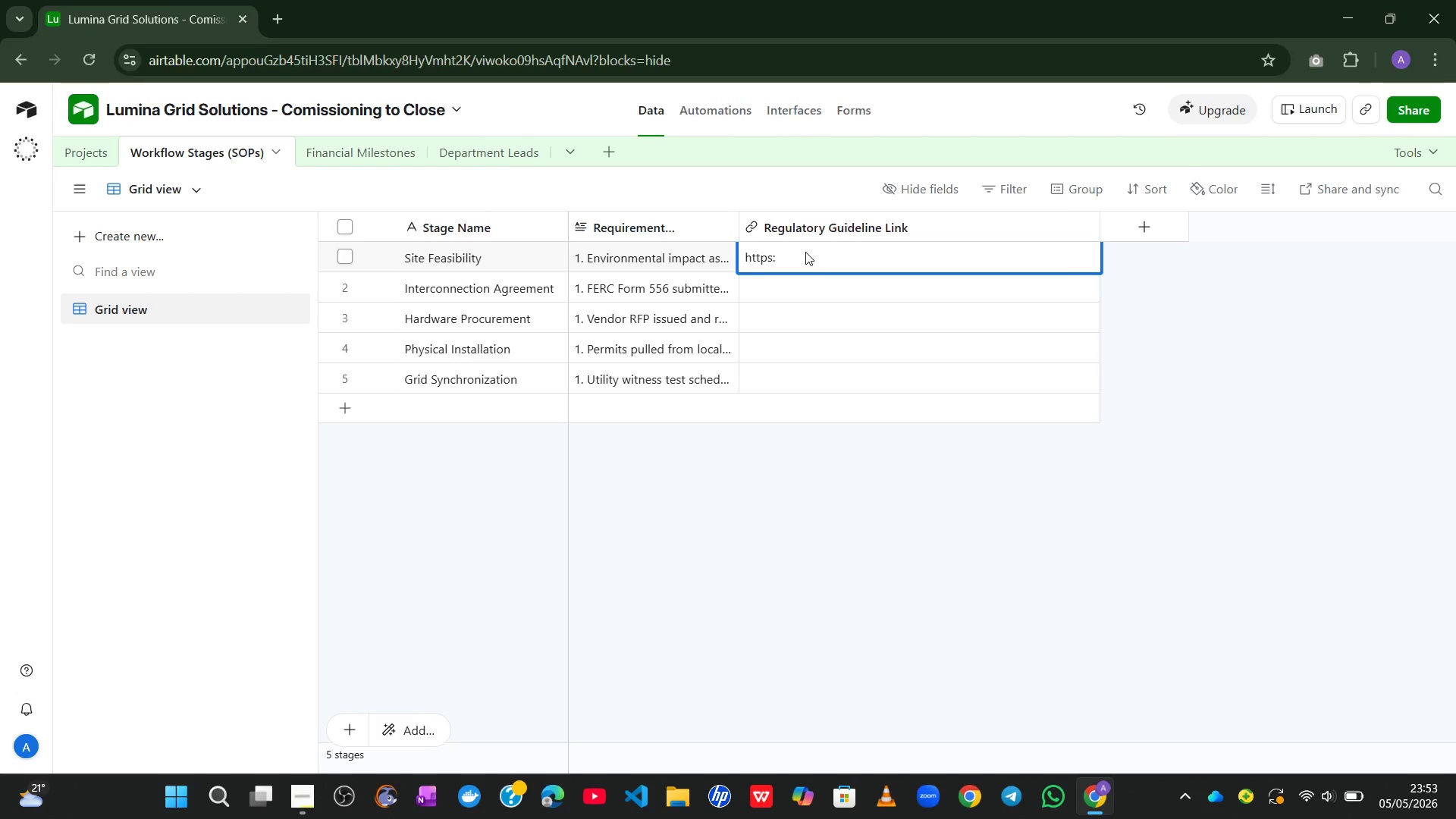 
wait(9.84)
 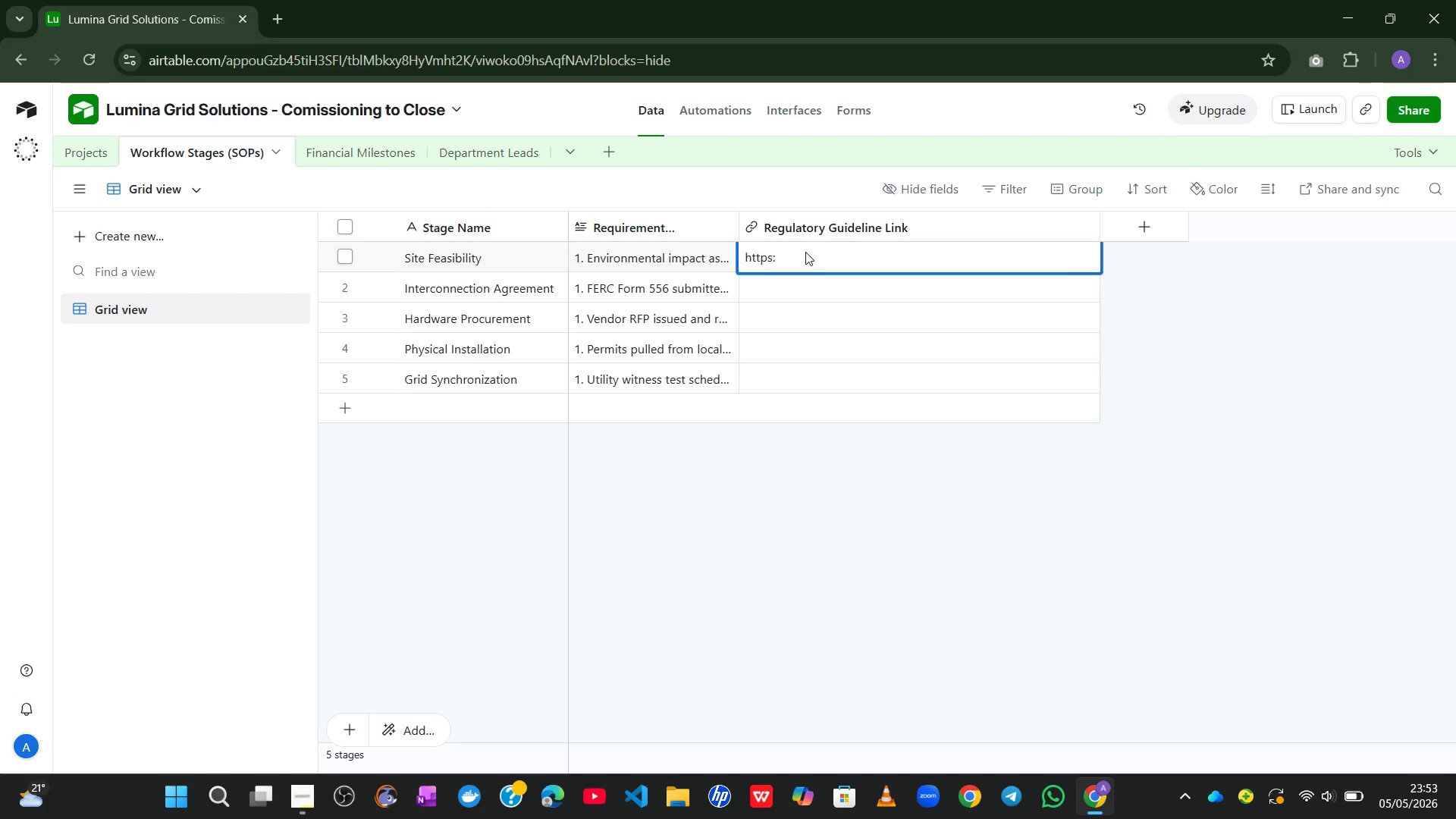 
type(//www)
 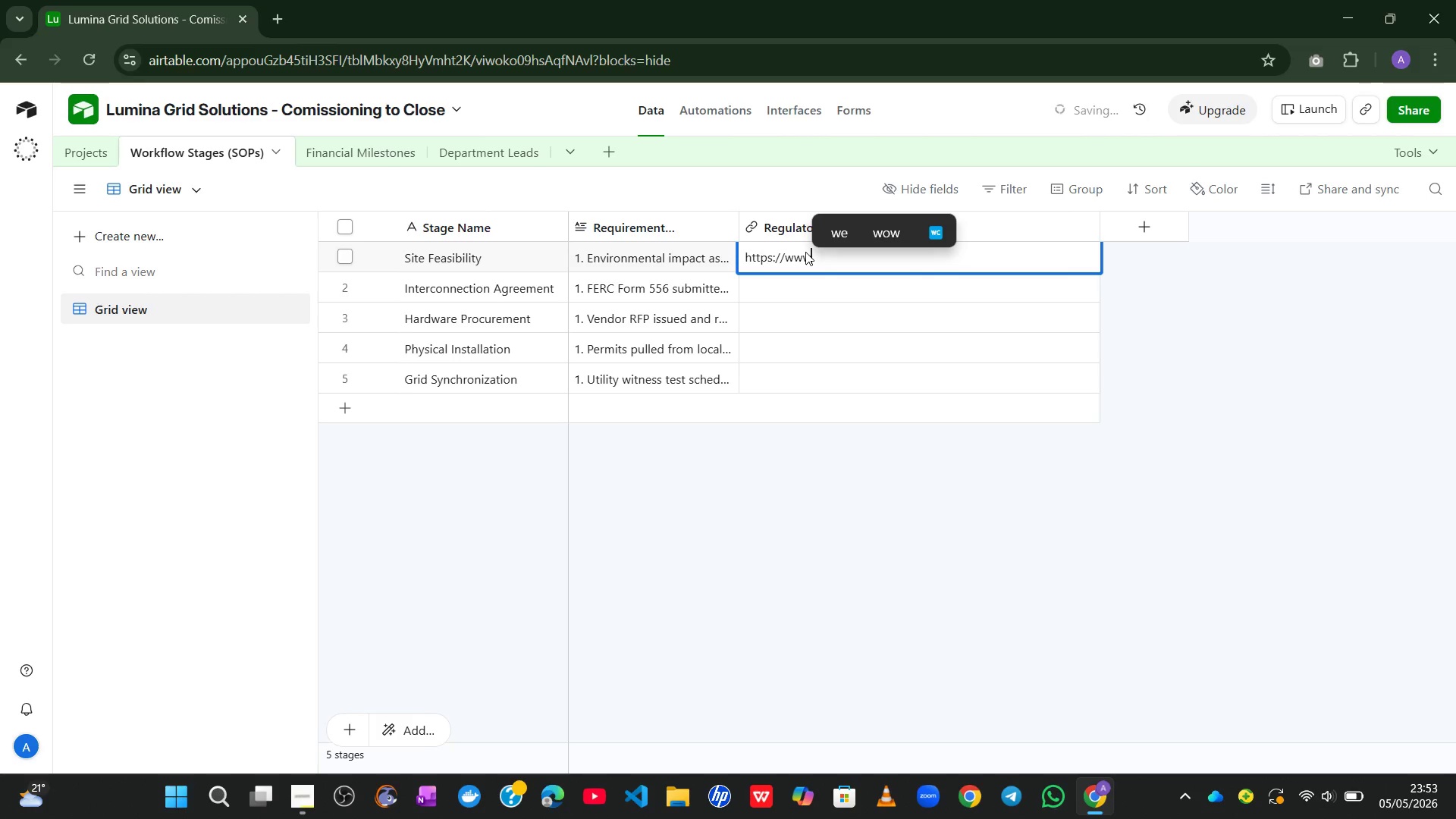 
type(.wp)
key(Backspace)
key(Backspace)
type(epa)
 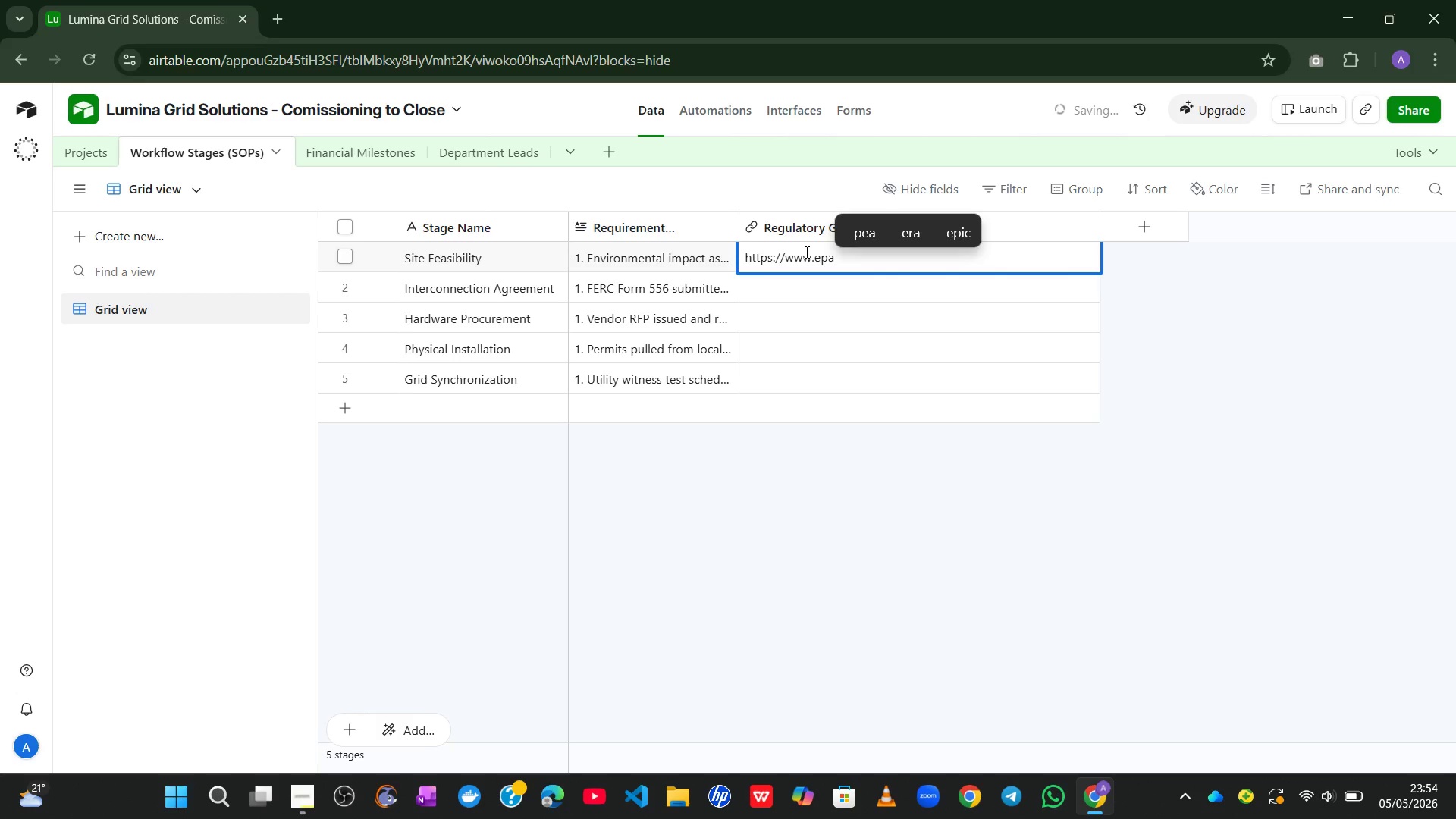 
wait(19.81)
 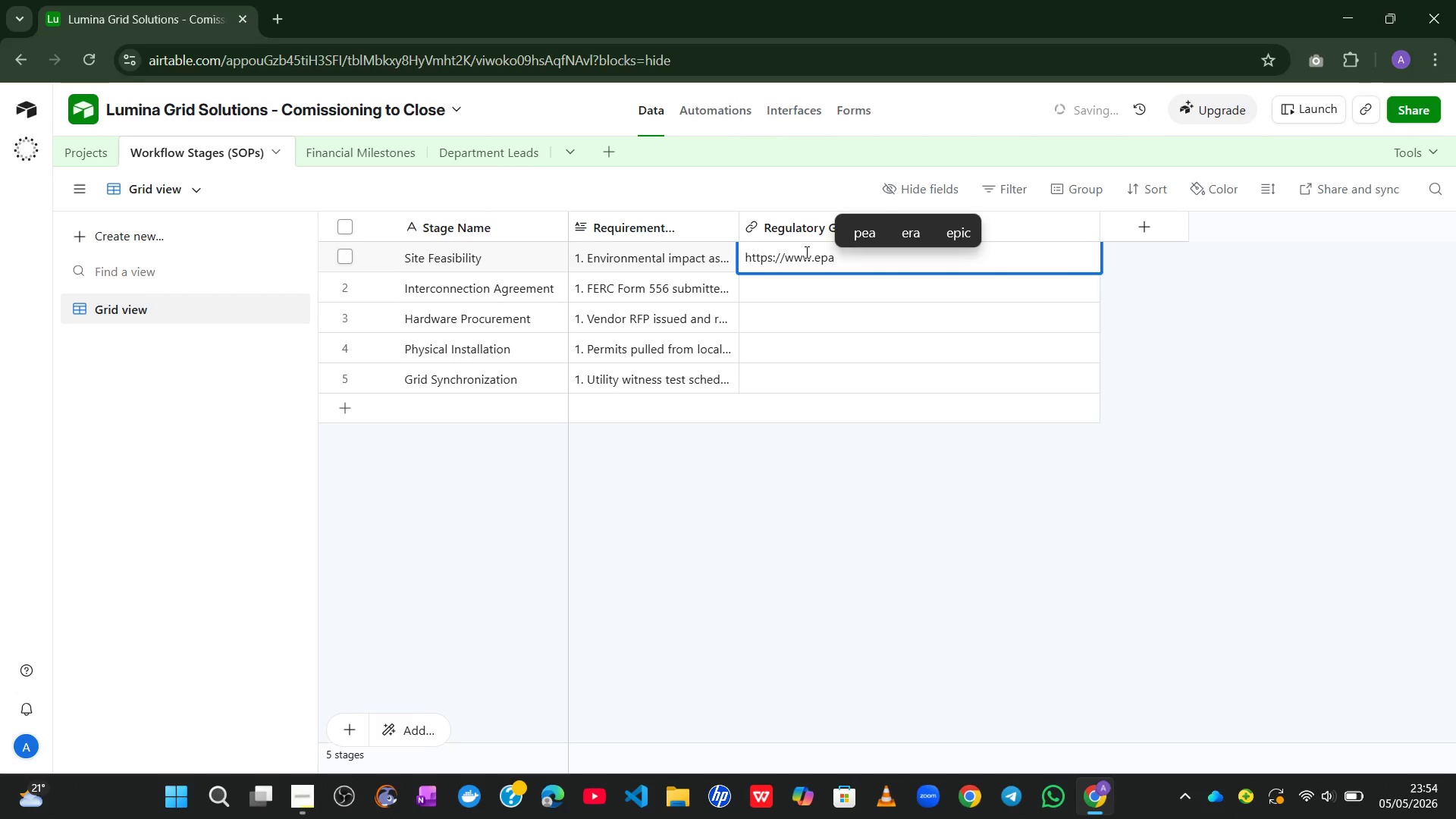 
type(.gov/energy)
 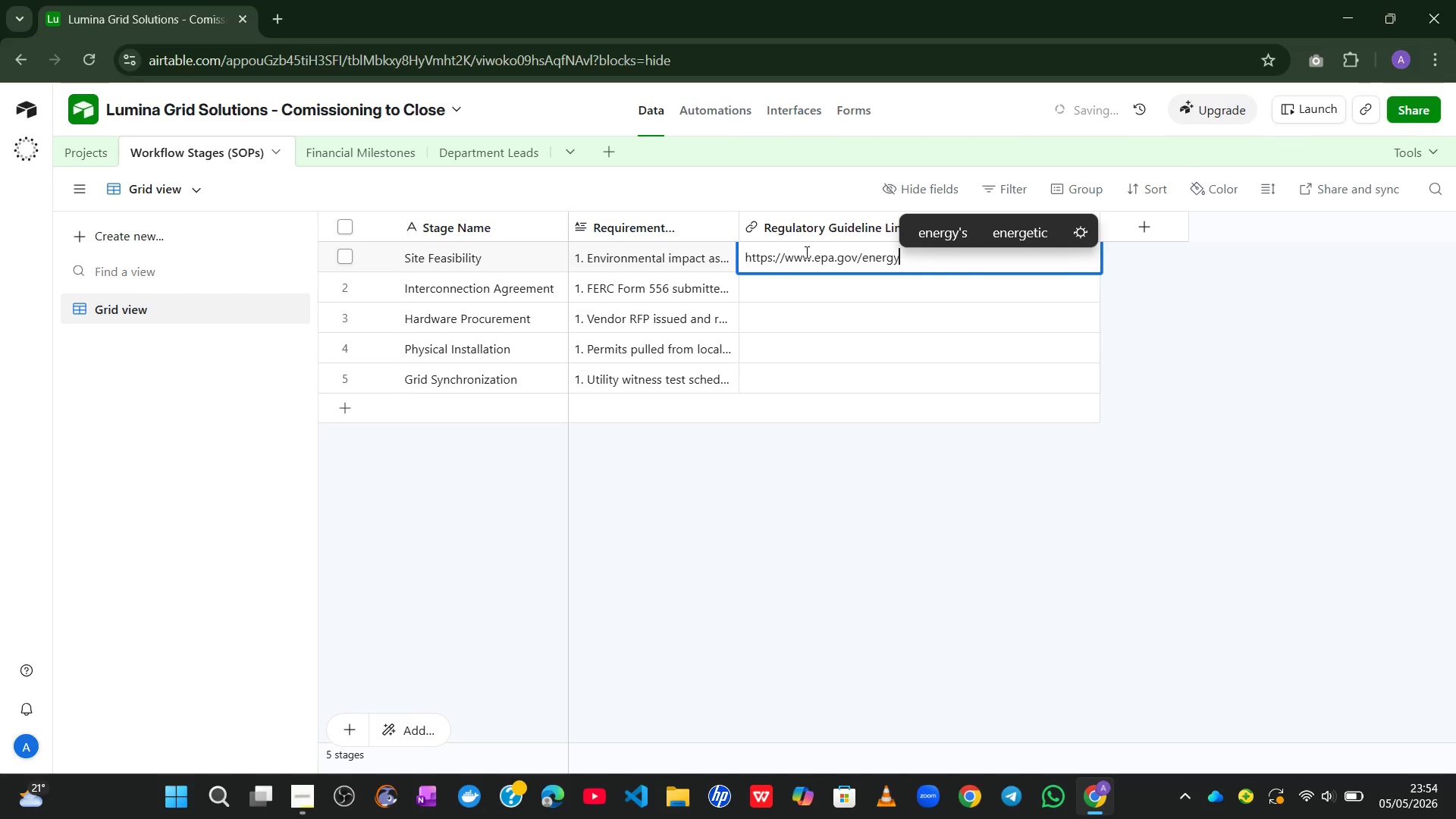 
wait(6.08)
 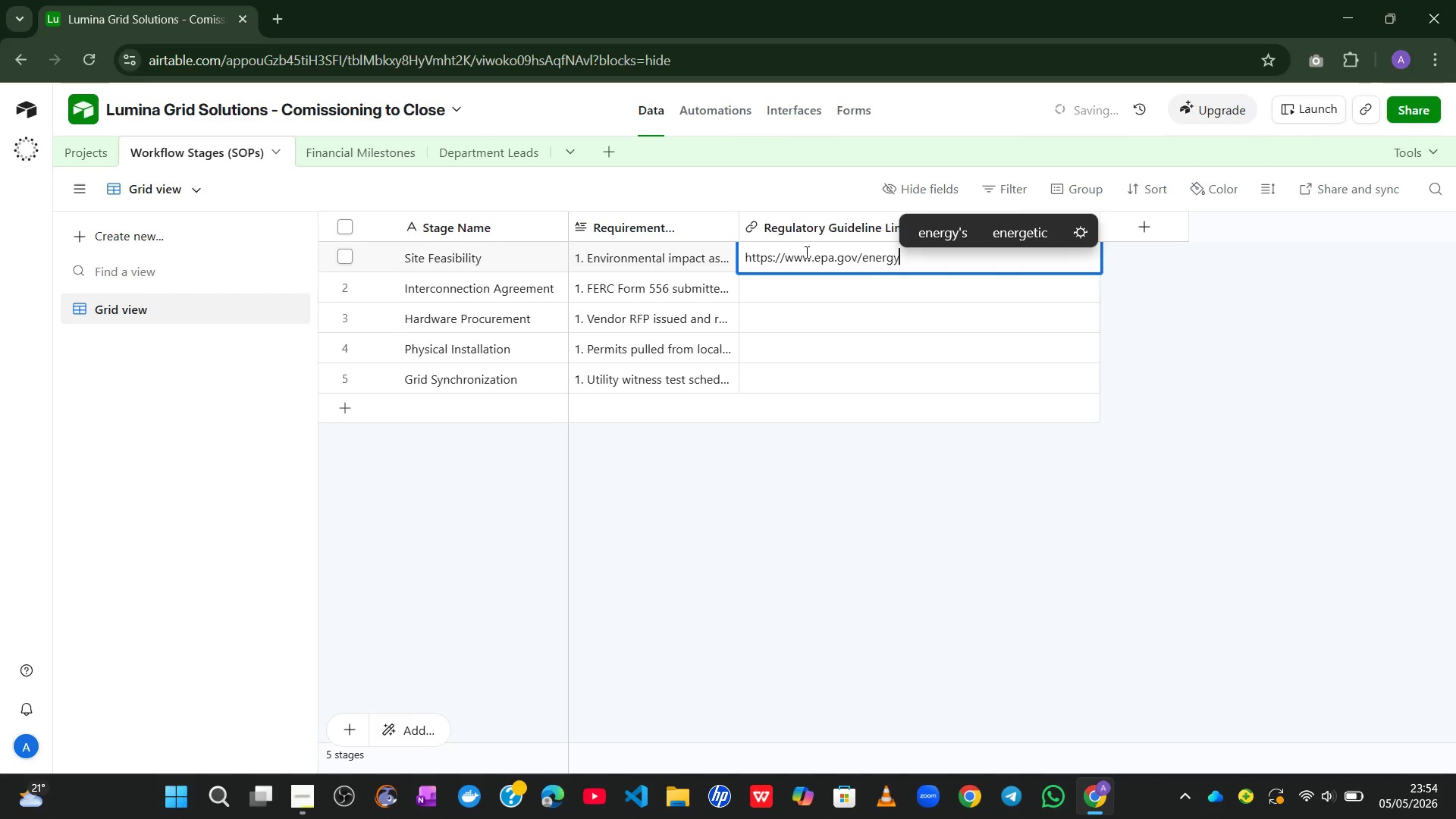 
type(/renewable)
 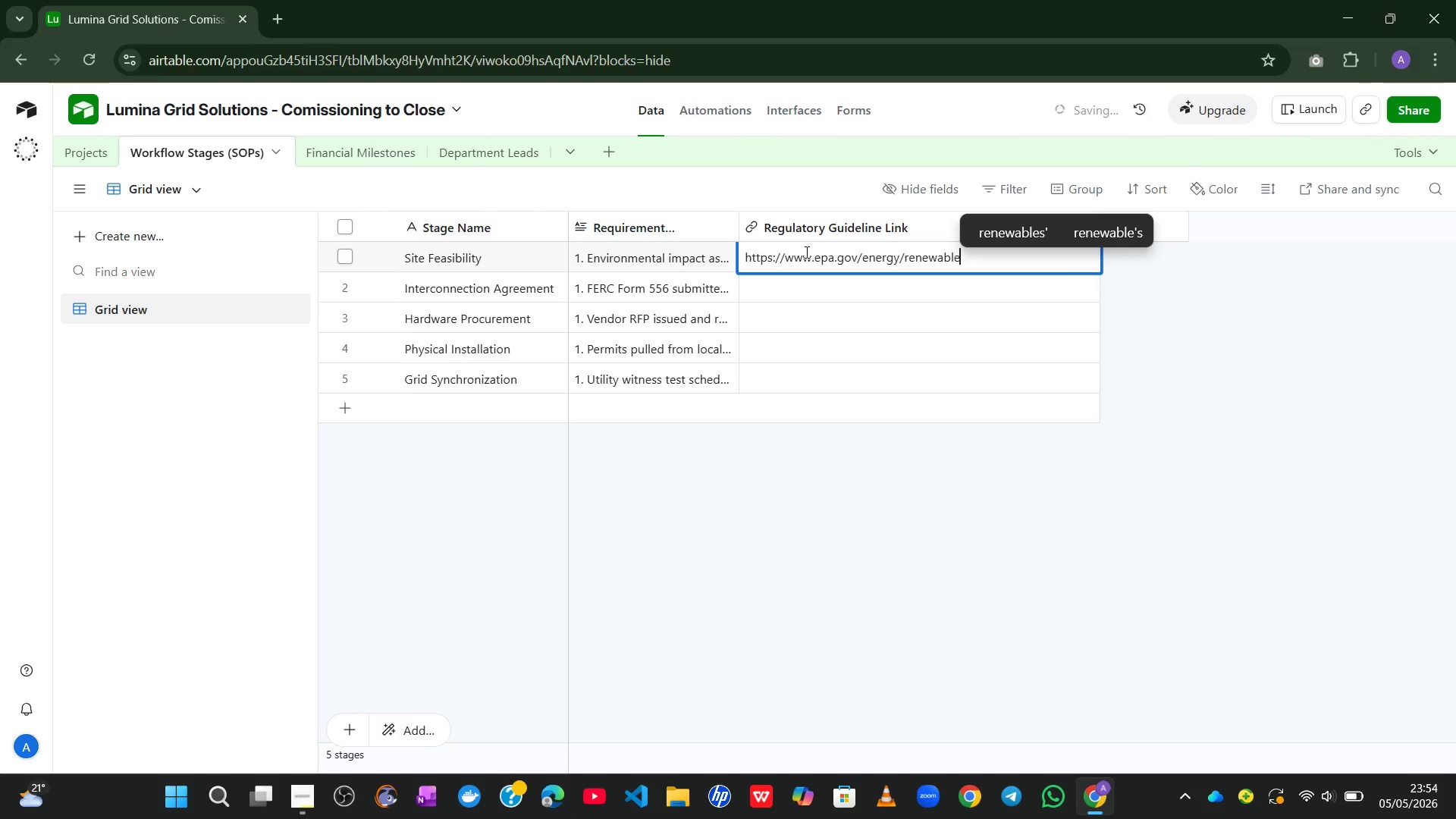 
type(-energy-)
 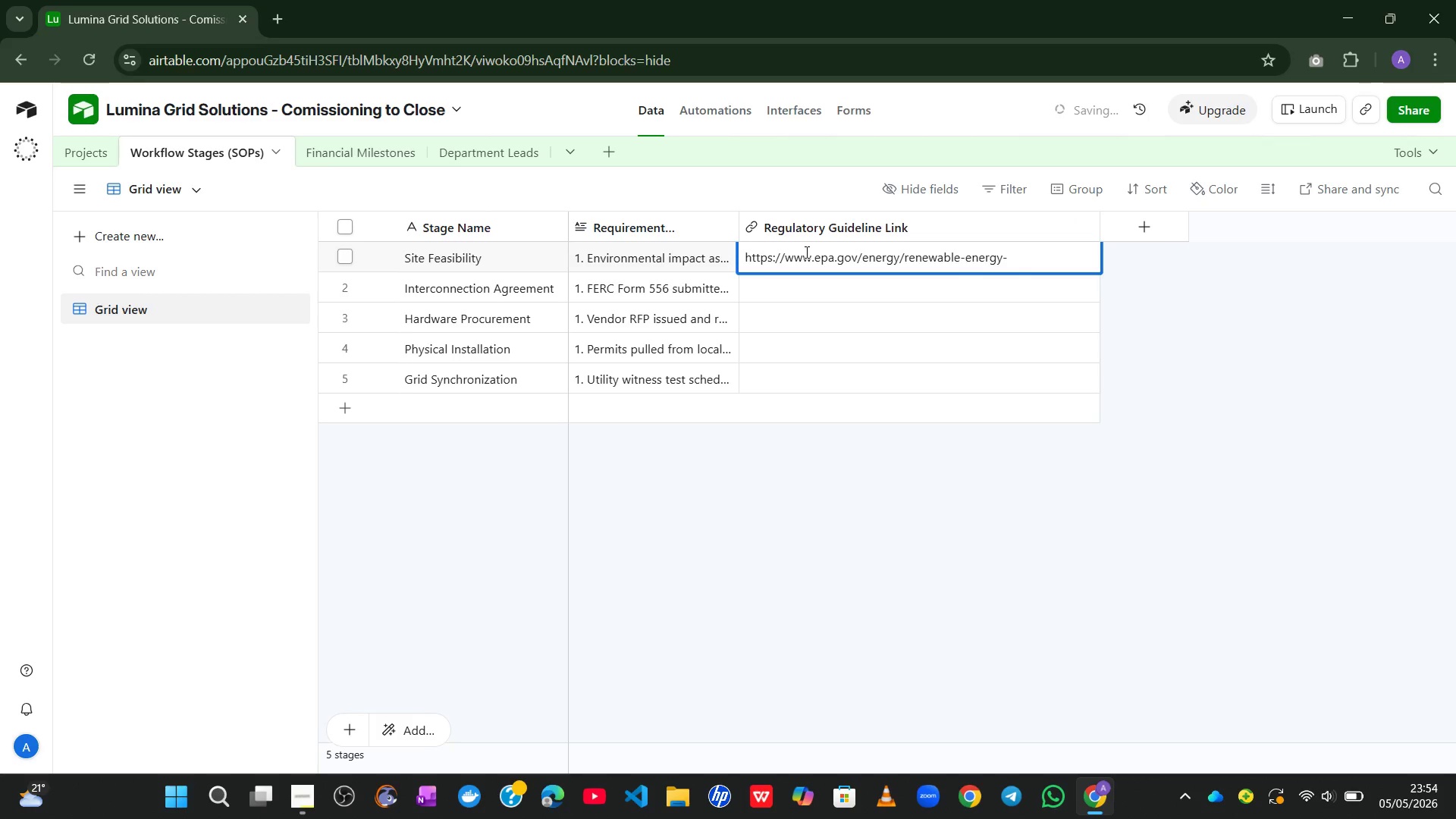 
type(project-development)
 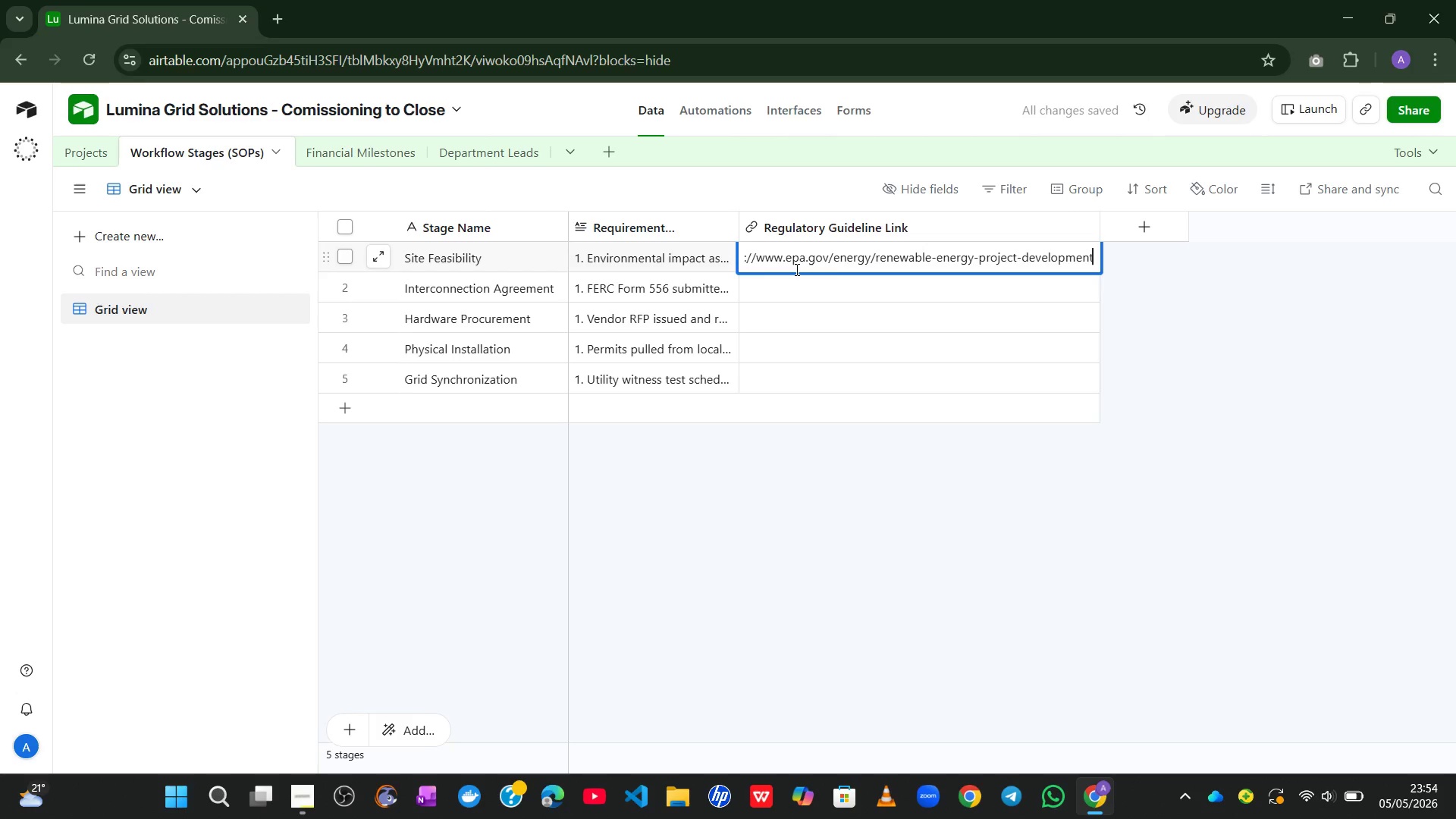 
left_click([842, 279])
 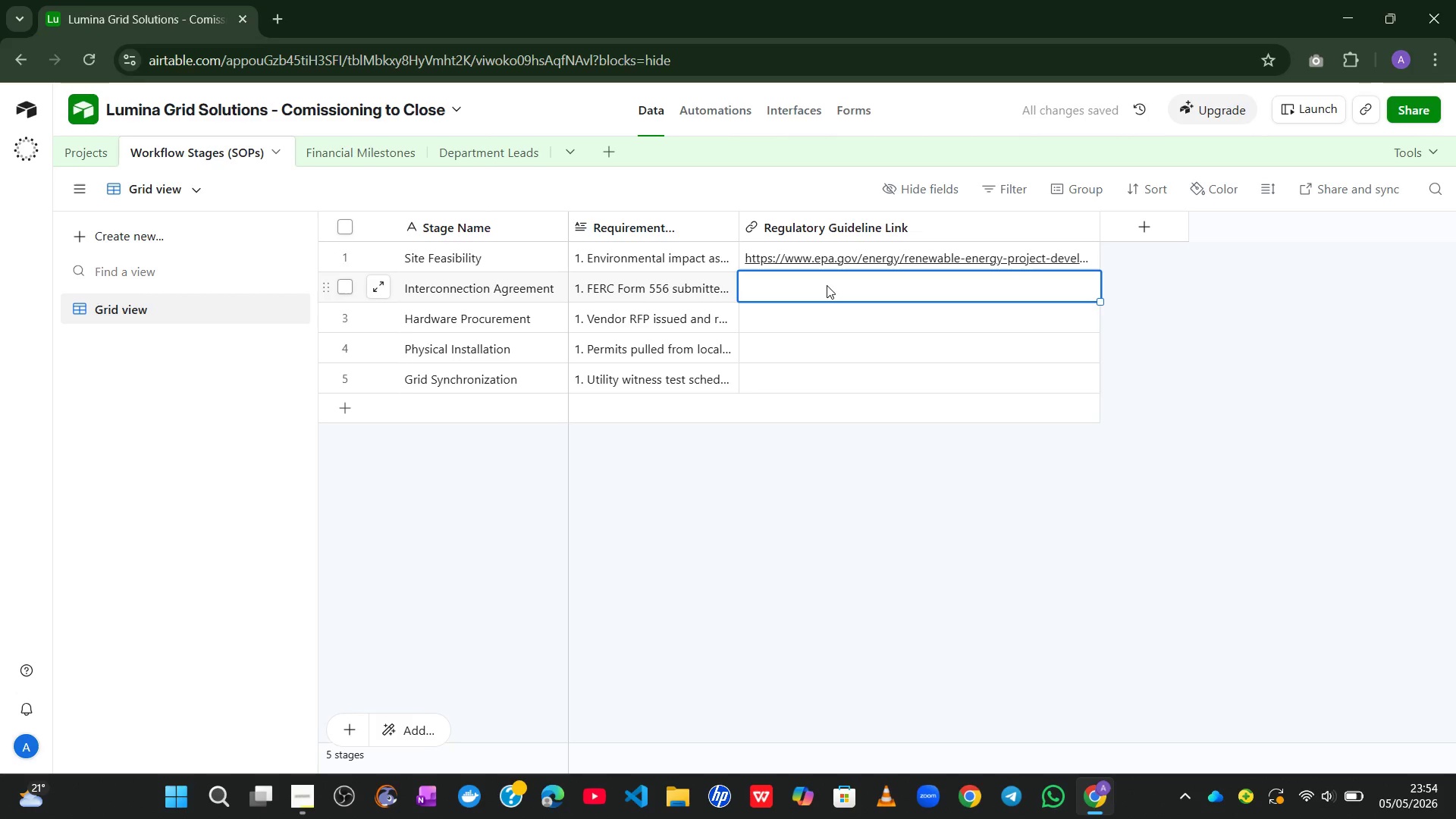 
wait(6.55)
 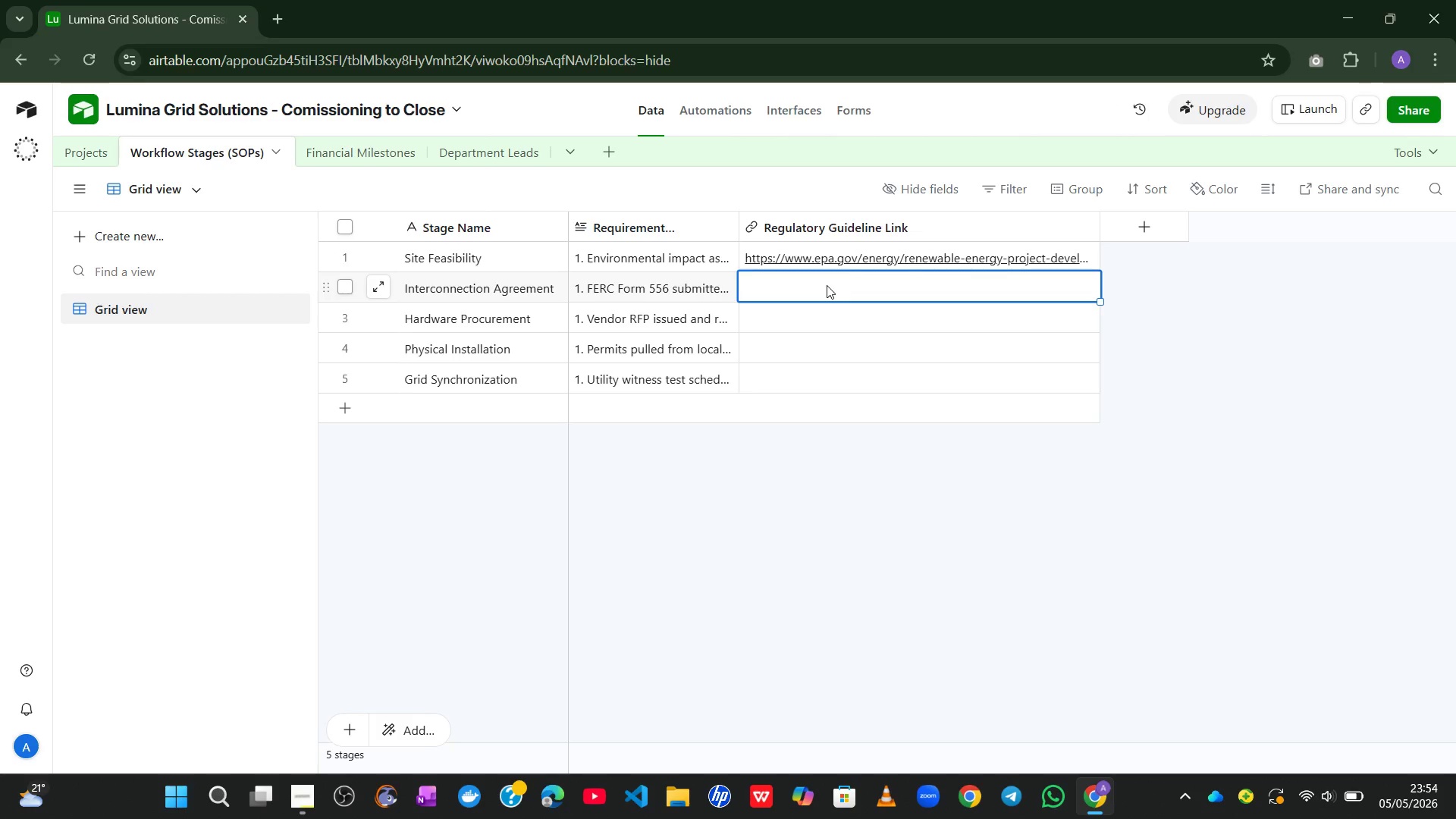 
type(https://www,)
key(Backspace)
type(.)
 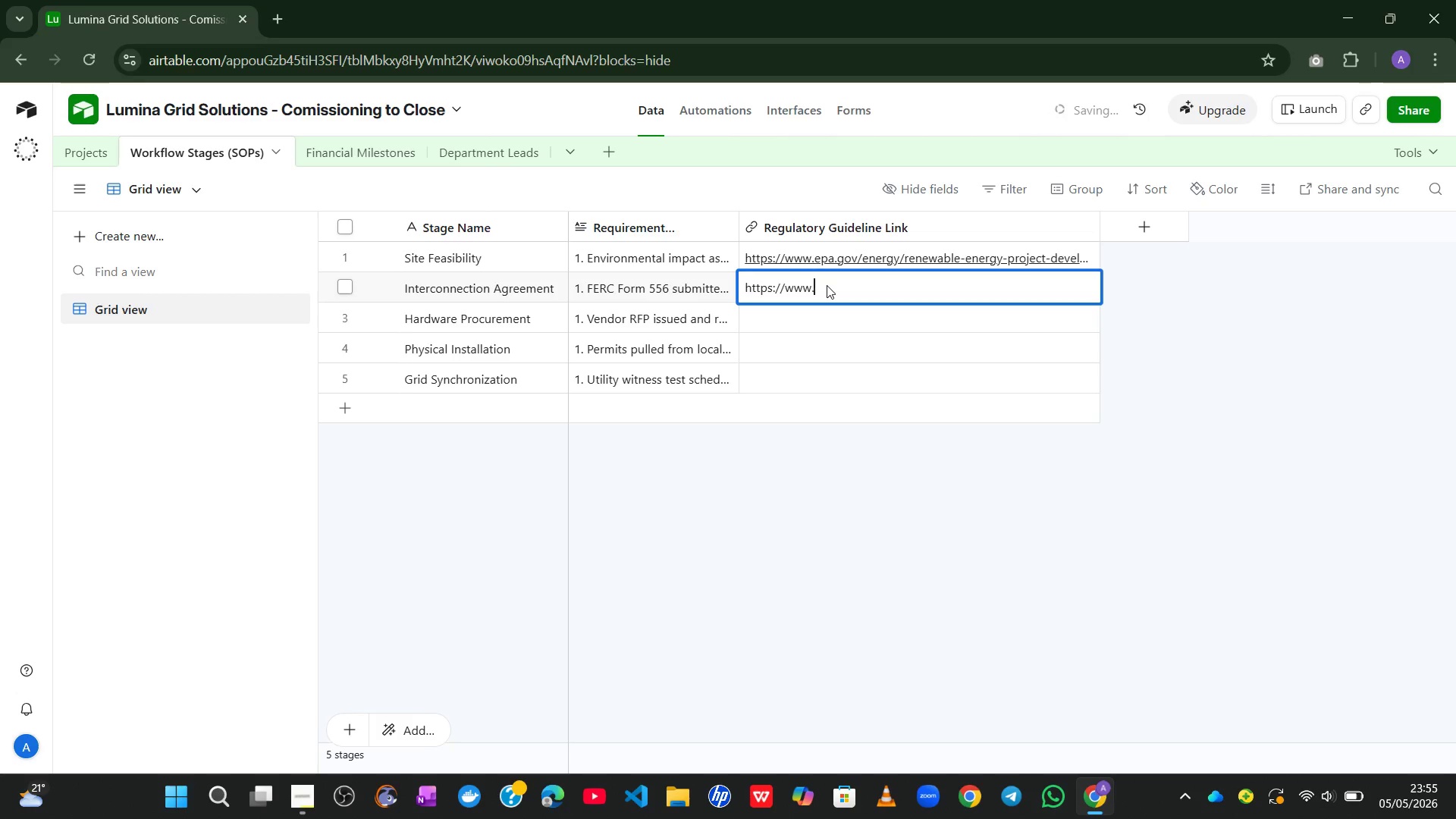 
wait(11.78)
 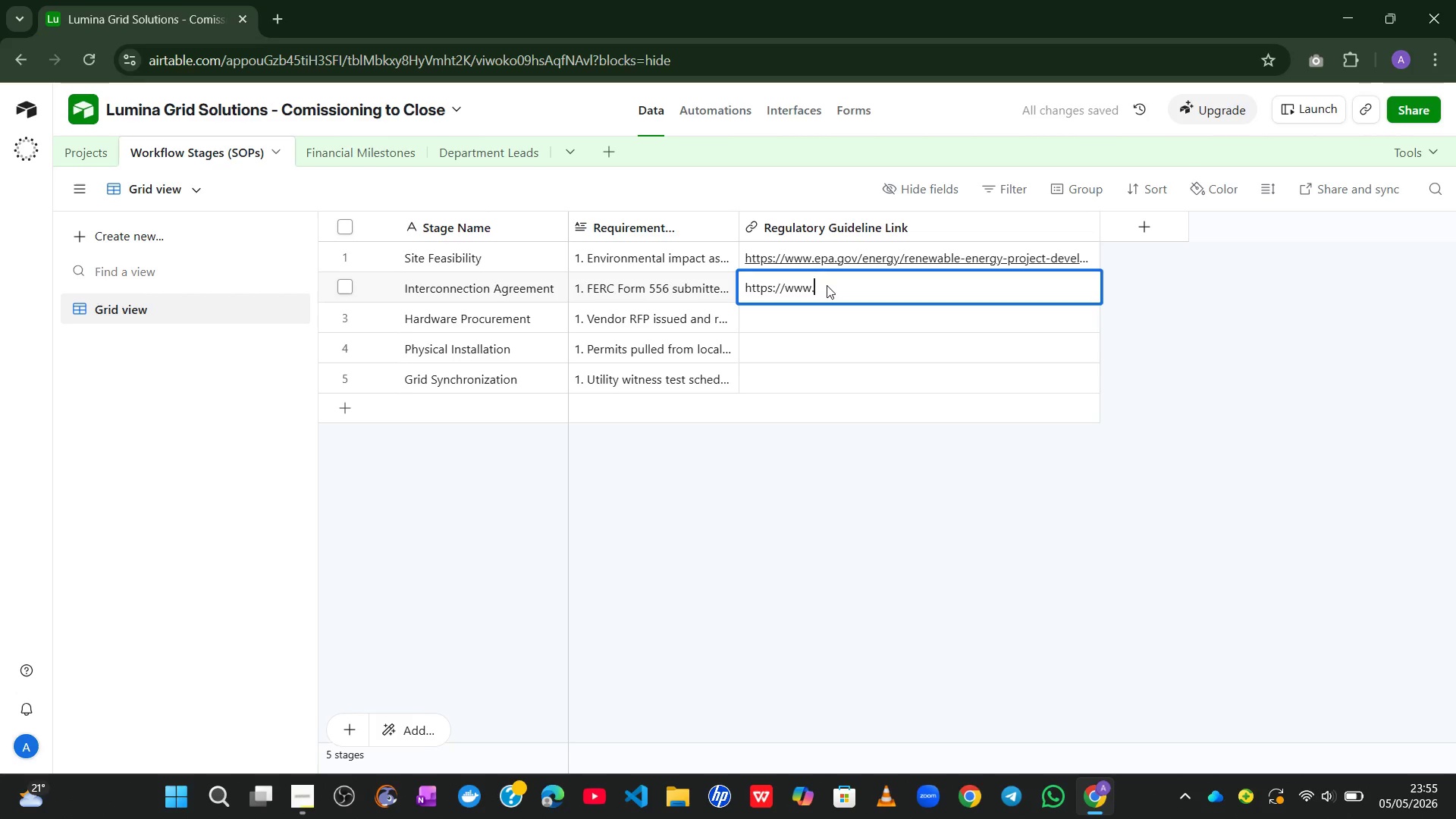 
left_click([1123, 315])
 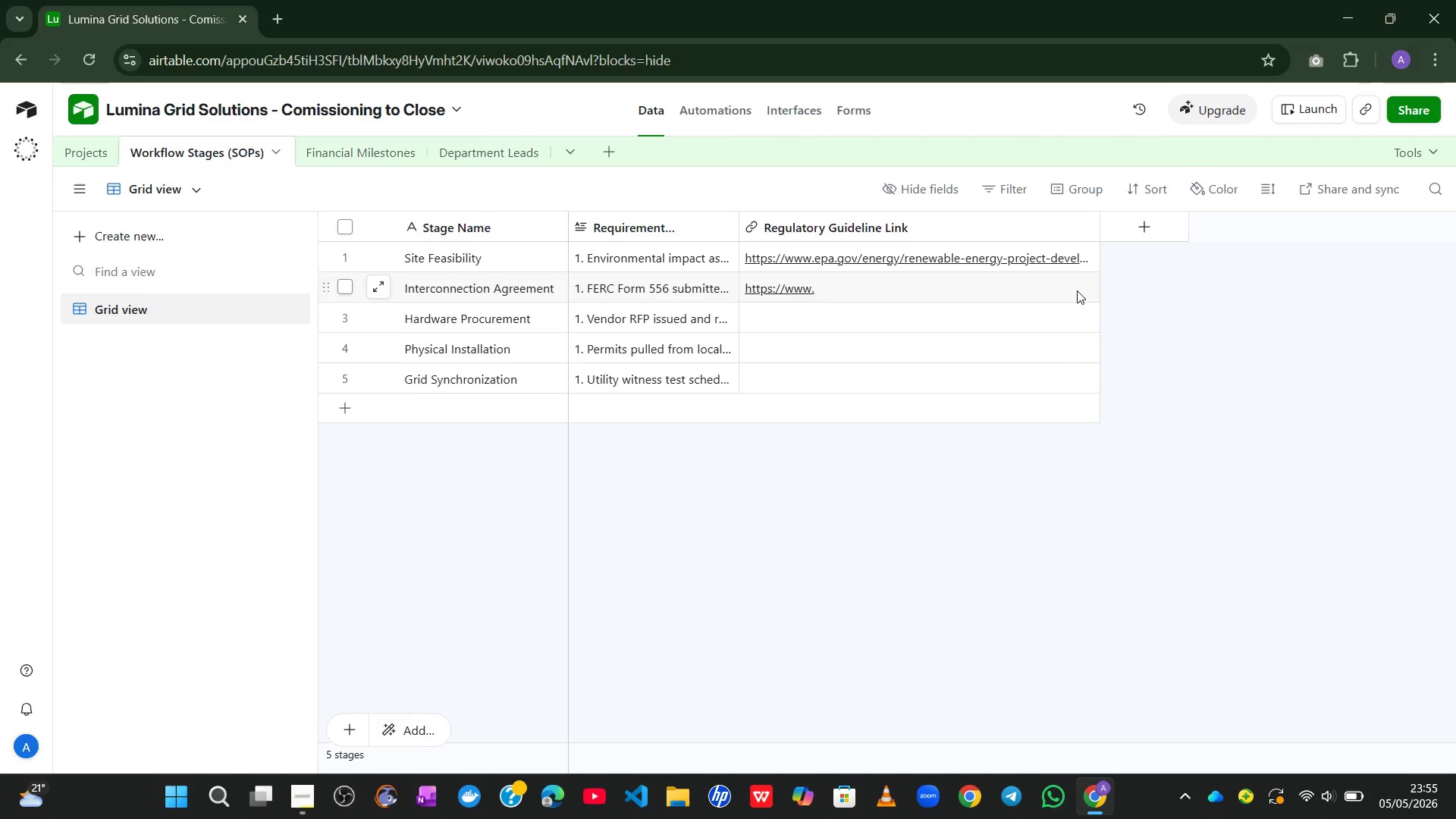 
left_click([1077, 290])
 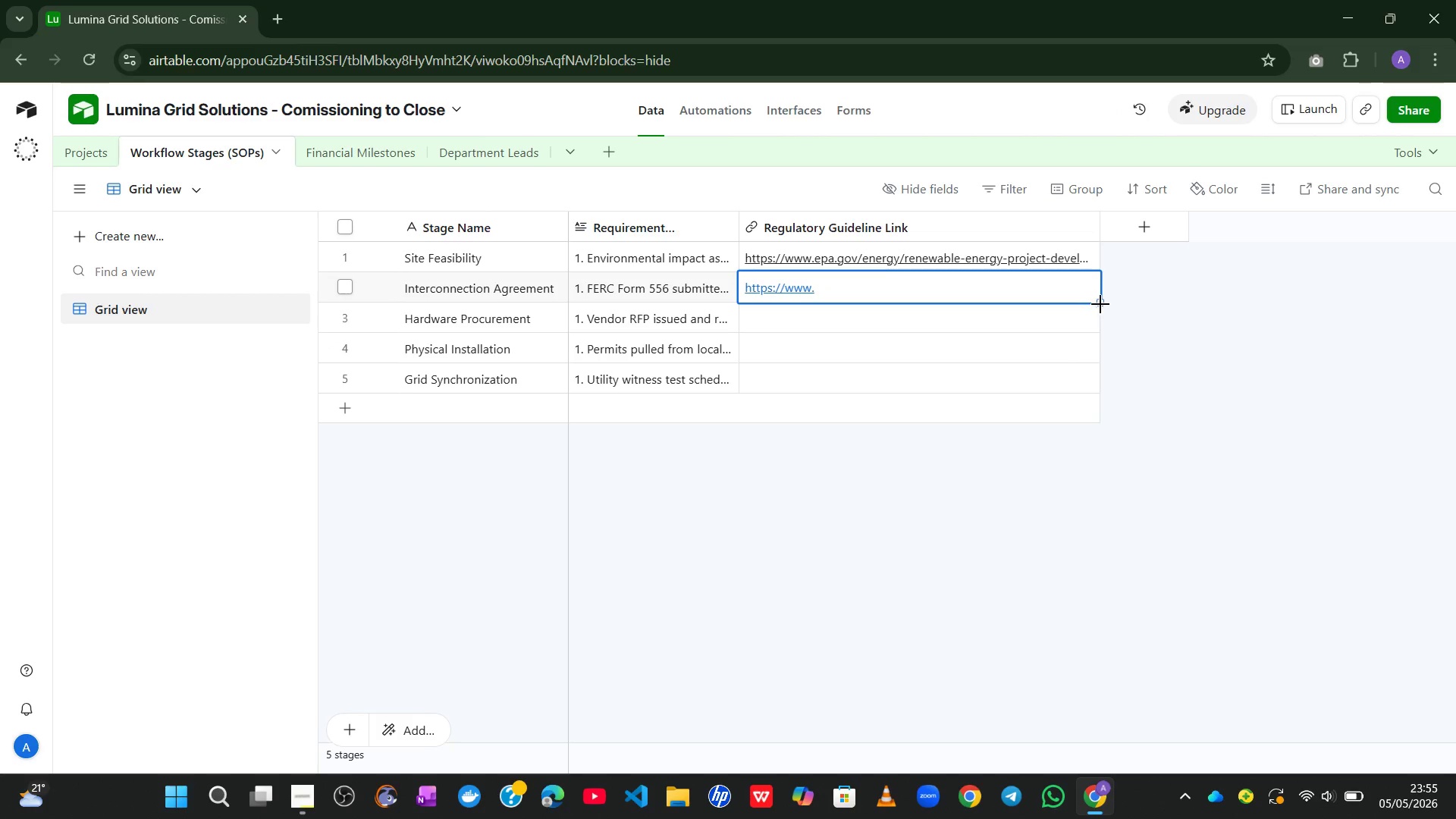 
left_click_drag(start_coordinate=[1100, 304], to_coordinate=[1087, 380])
 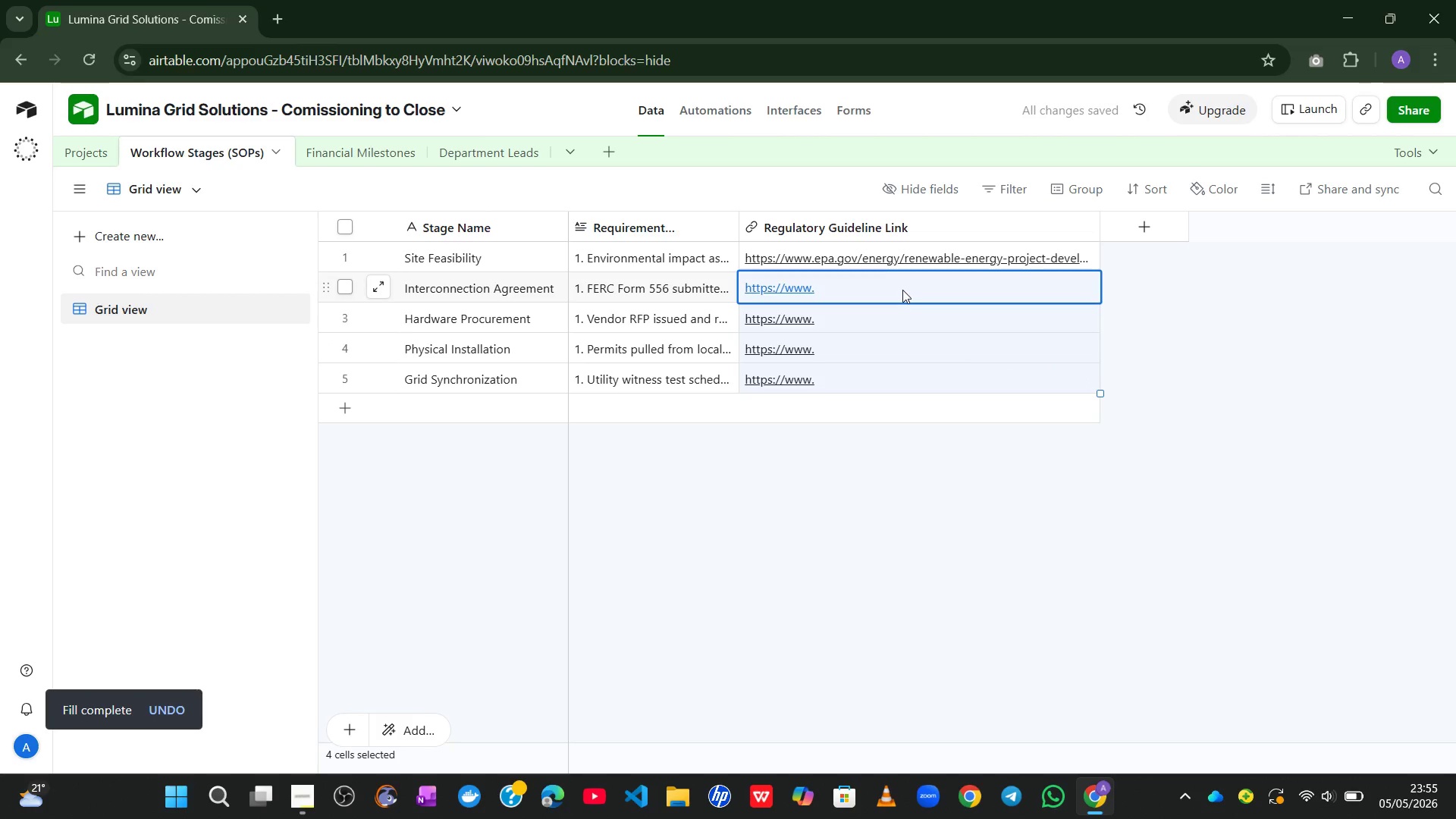 
wait(6.33)
 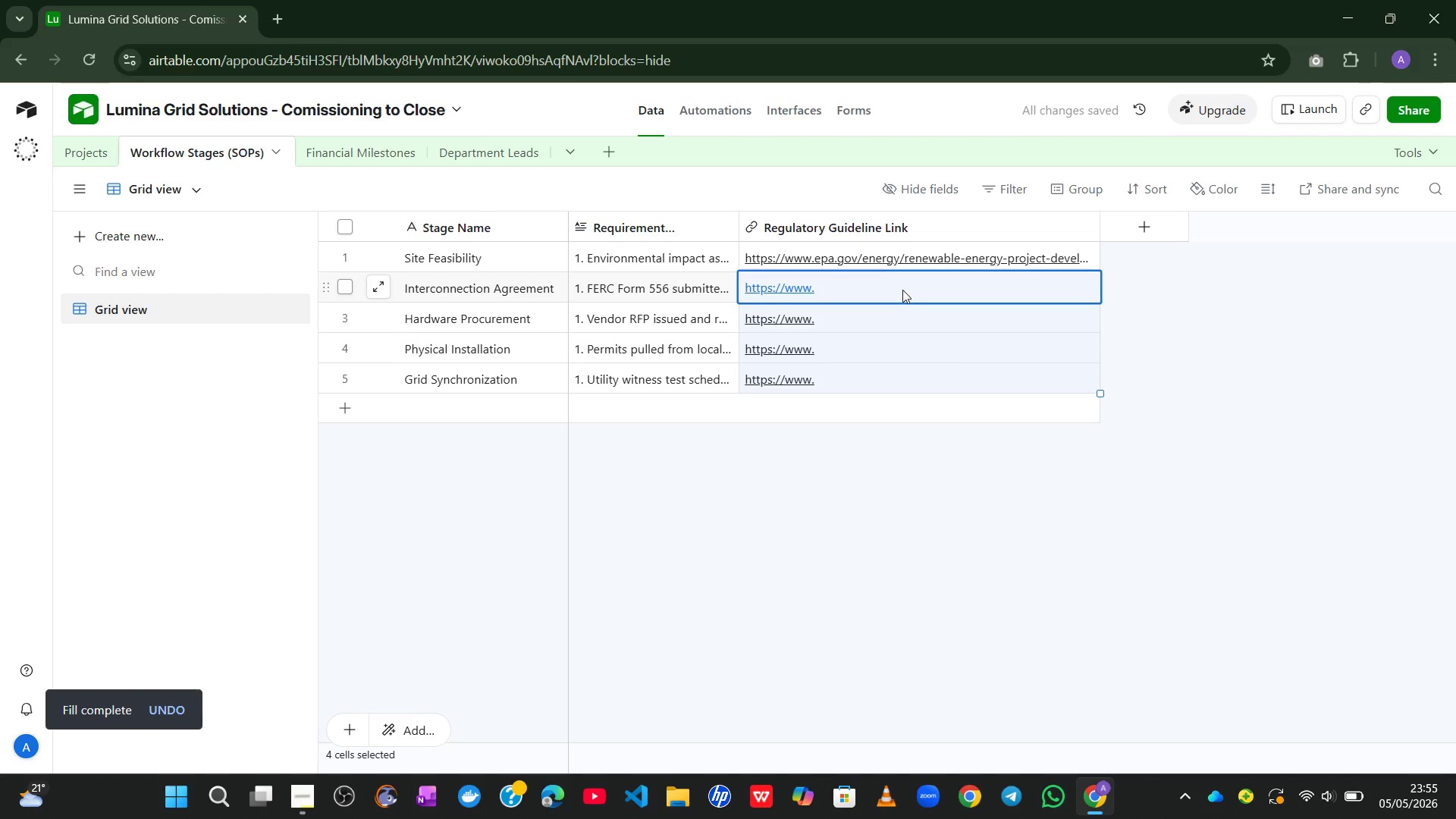 
left_click([865, 289])
 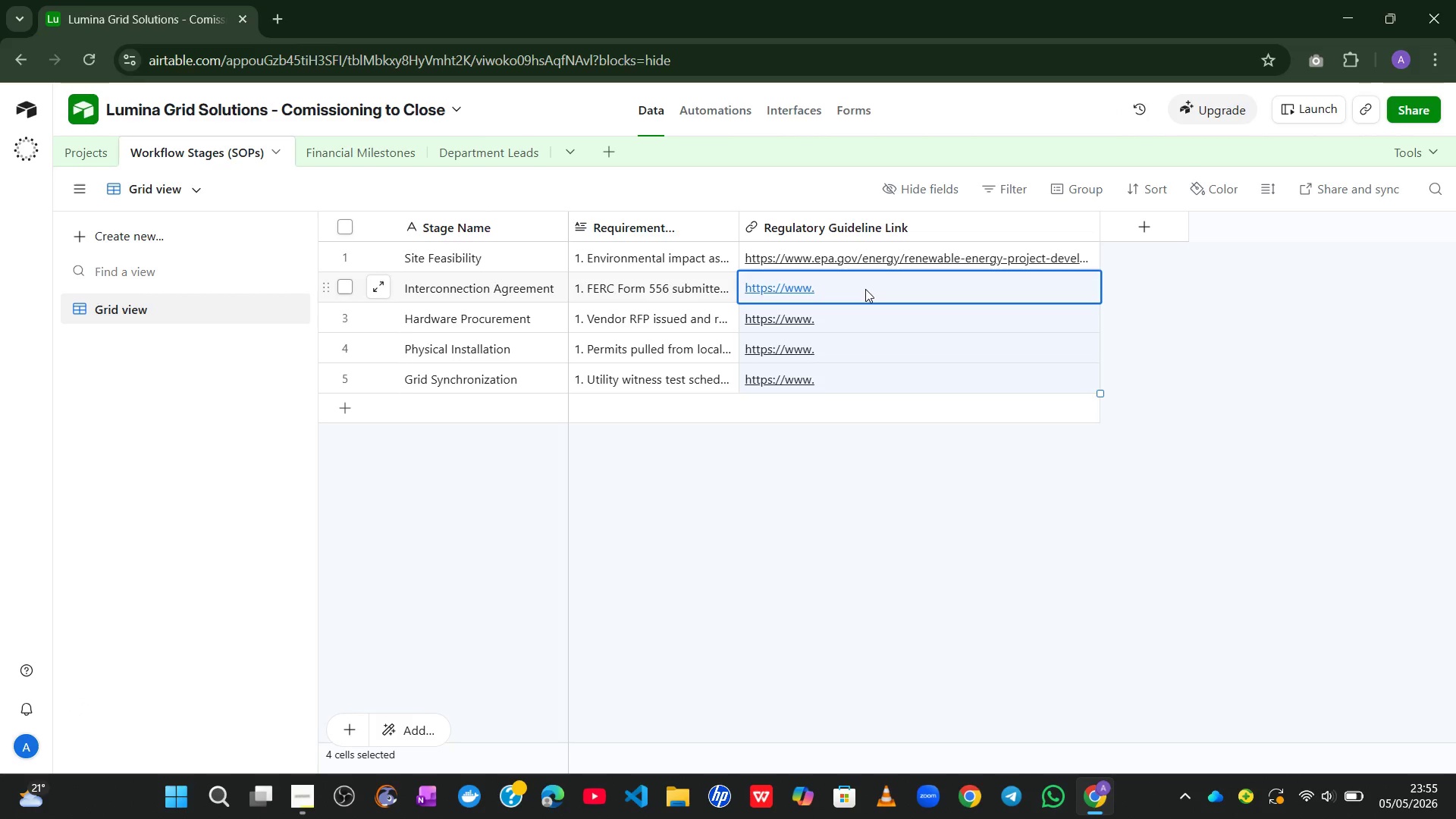 
wait(11.78)
 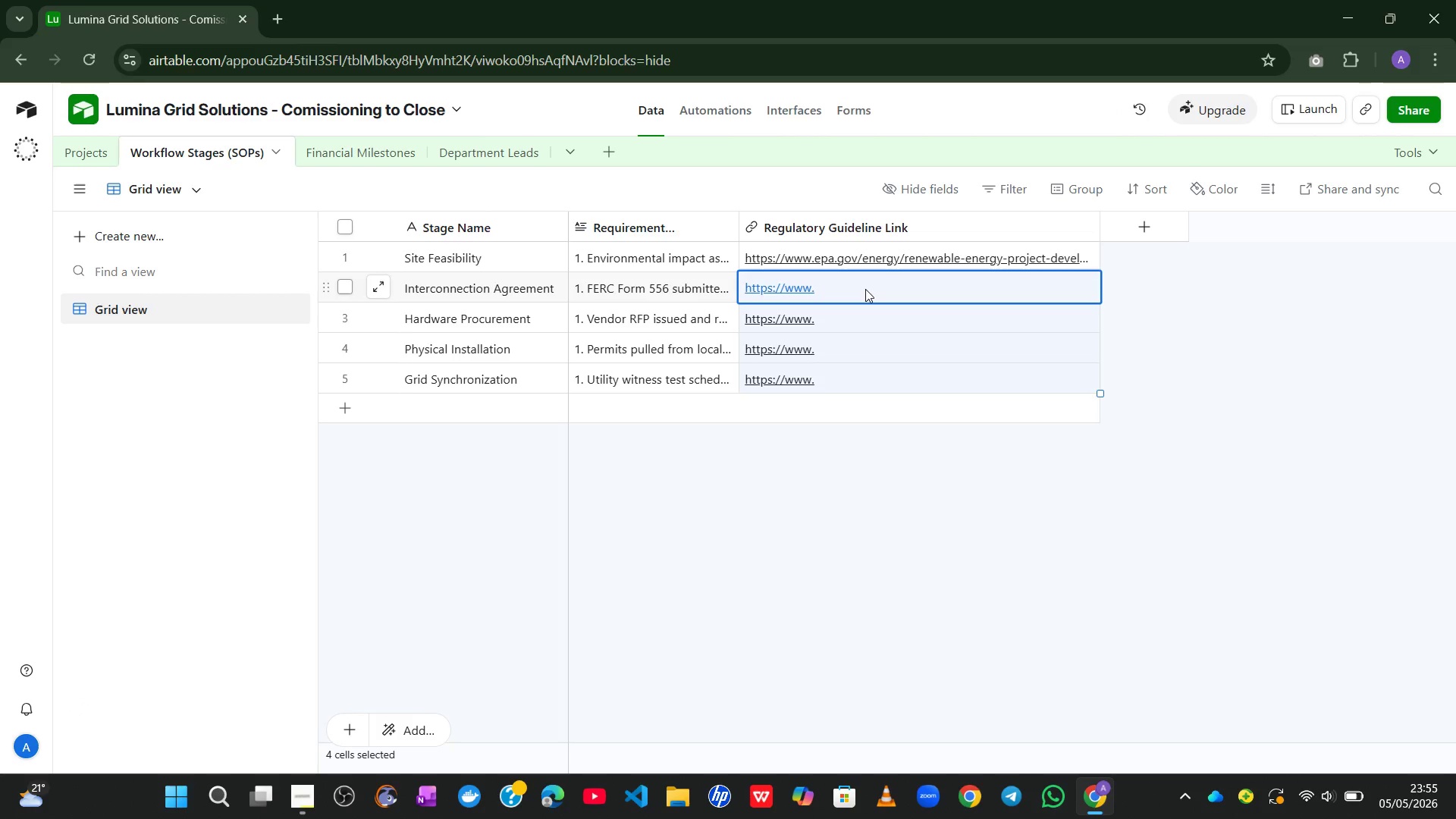 
left_click([915, 289])
 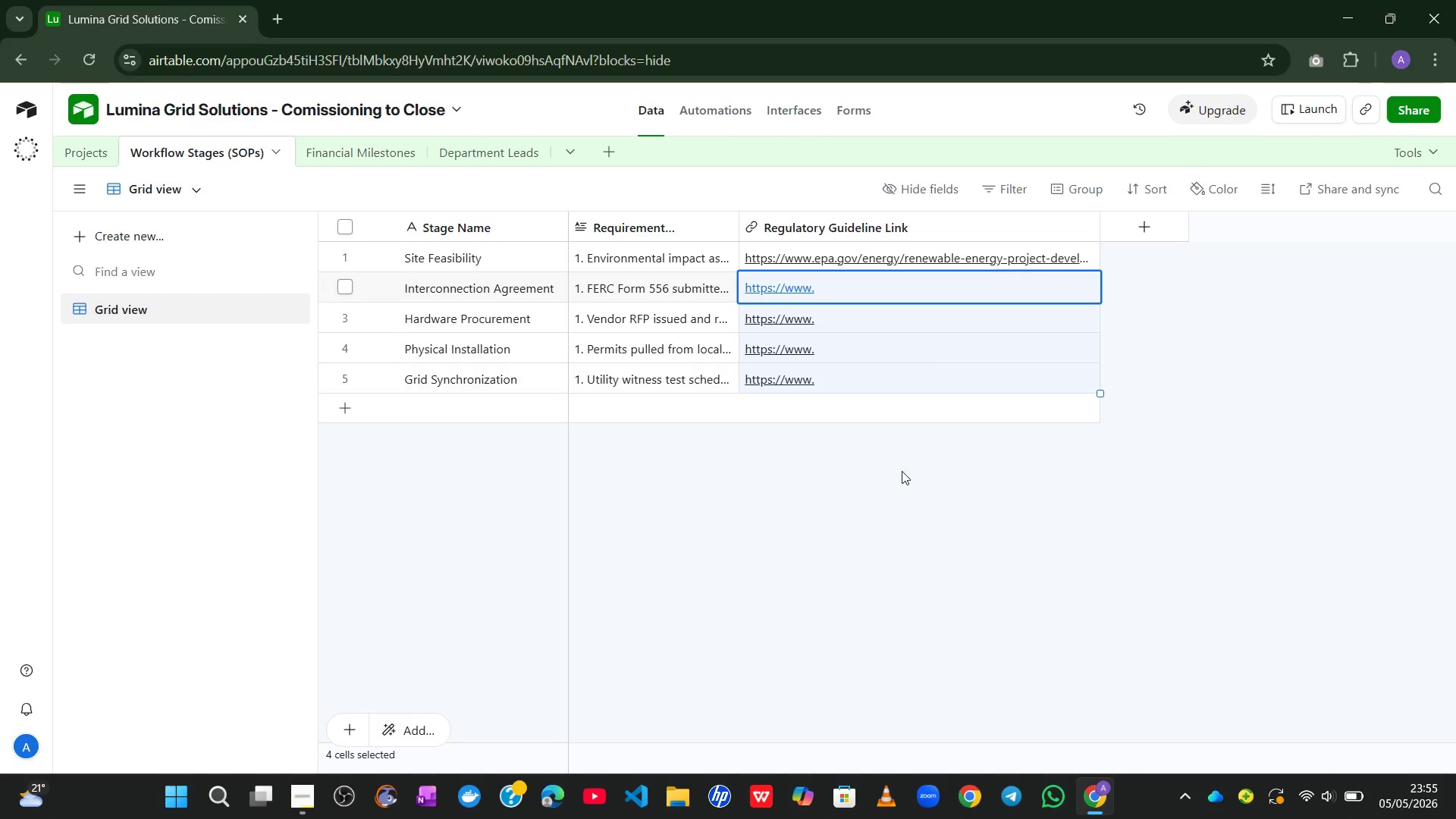 
left_click([902, 471])
 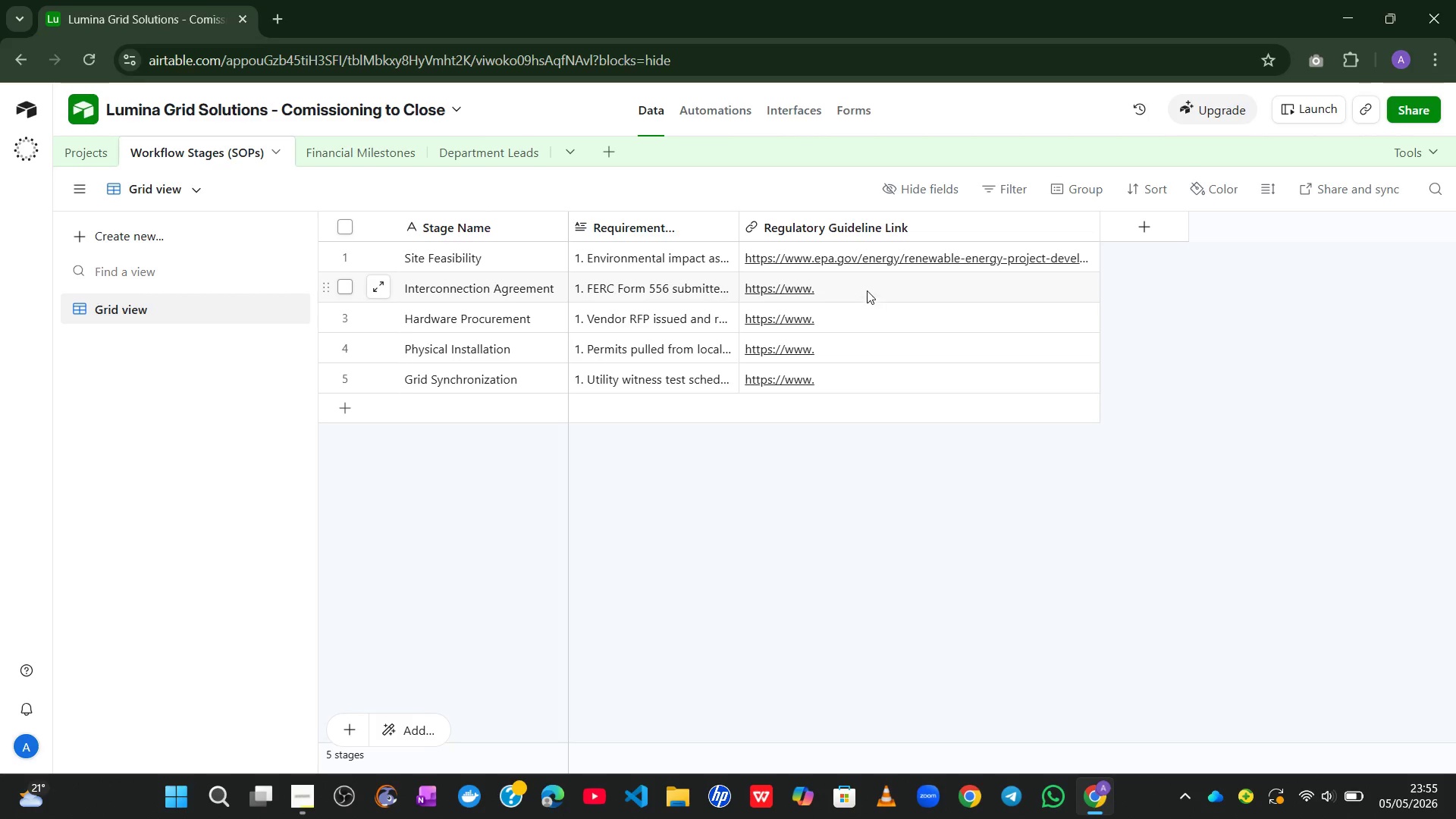 
left_click([864, 289])
 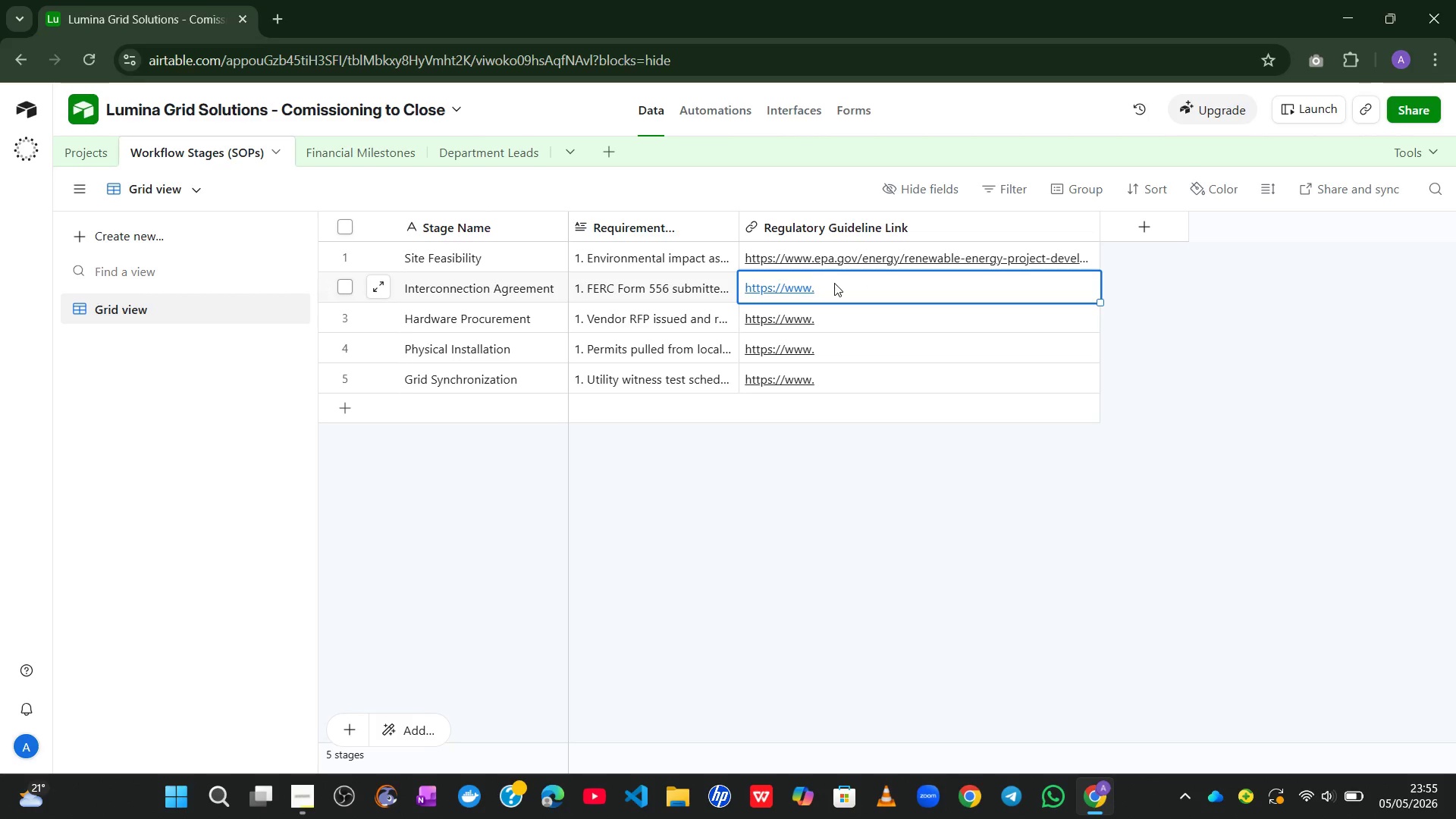 
double_click([834, 283])
 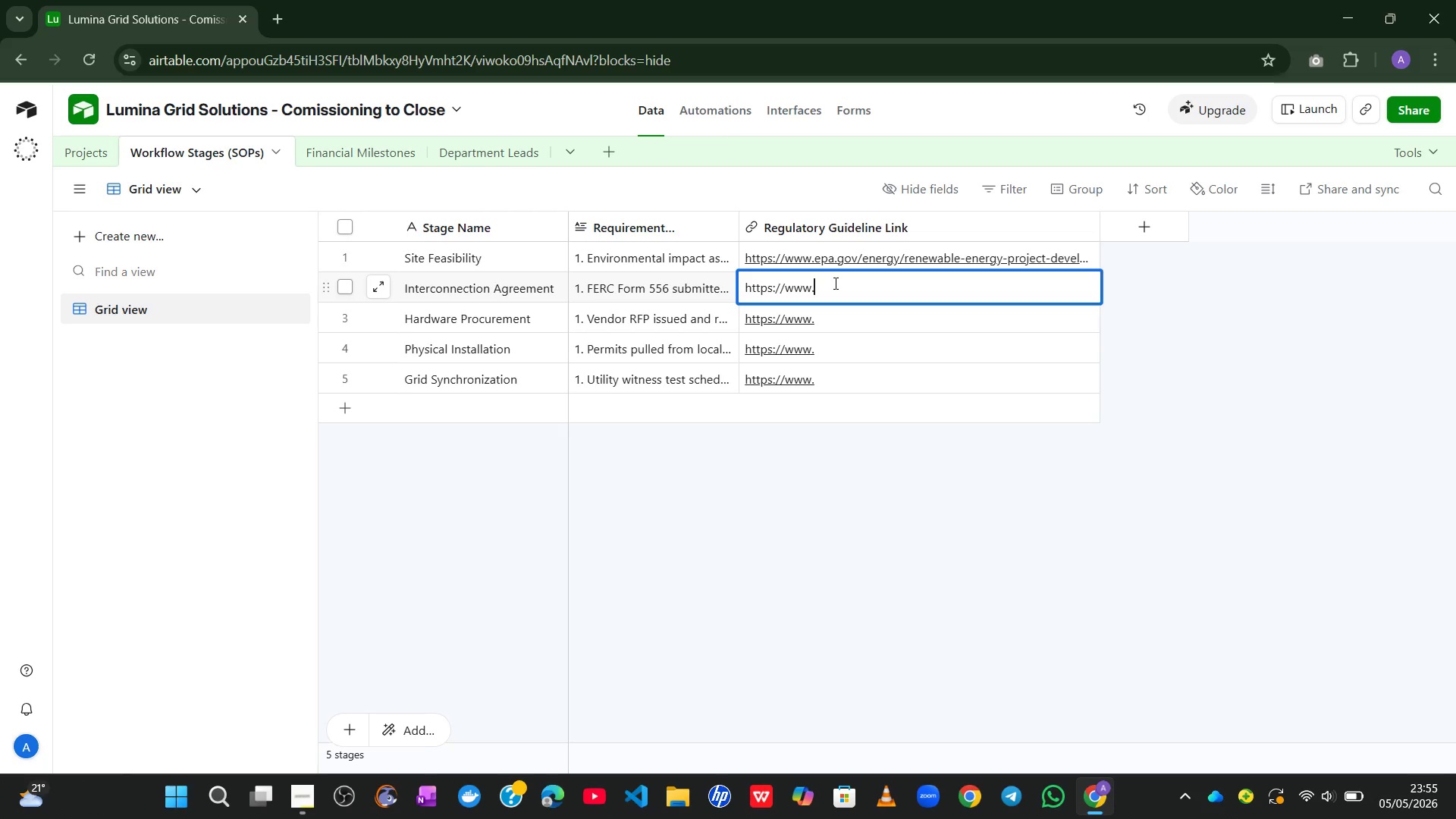 
type(ferc.gov/)
 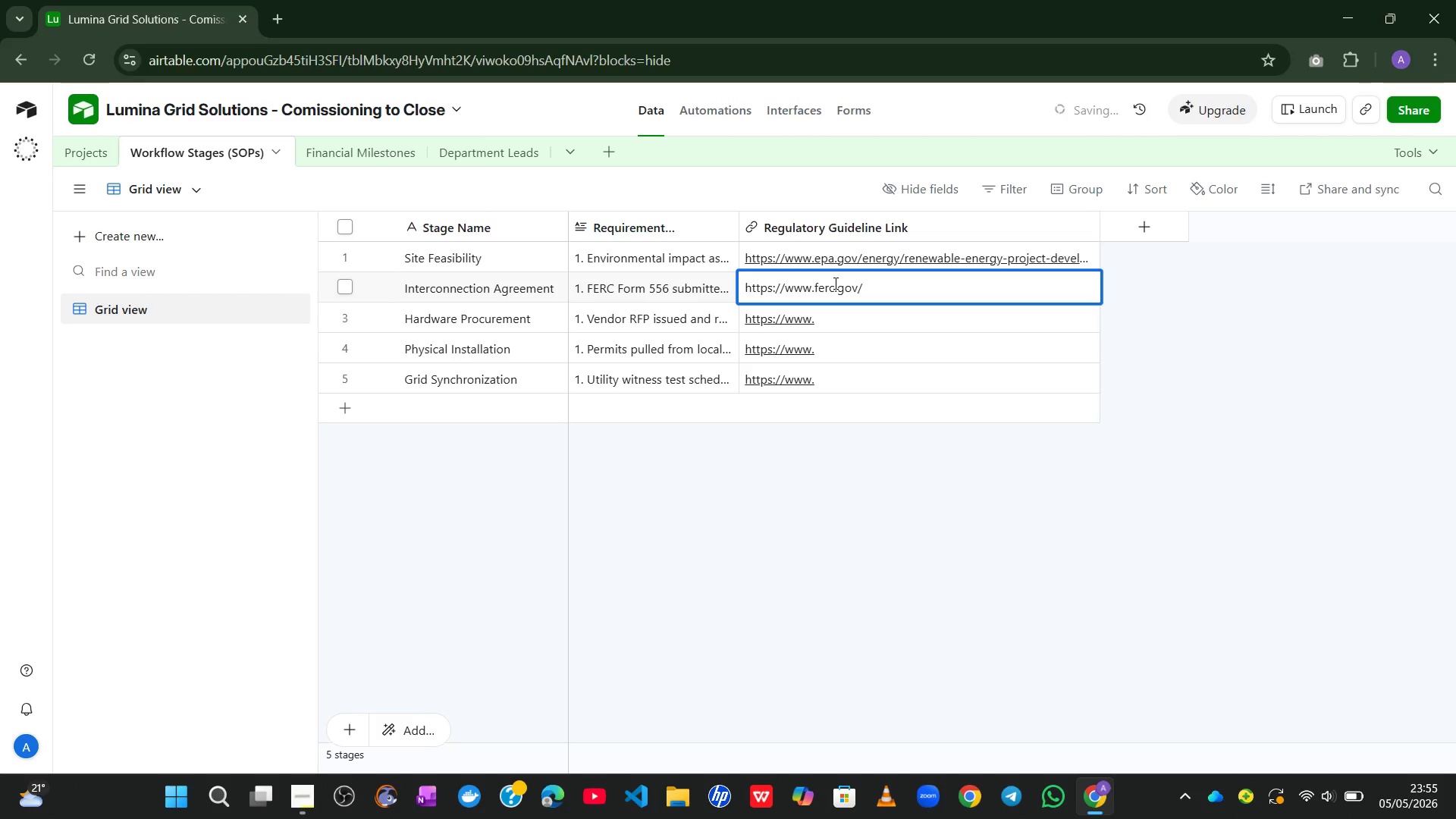 
left_click_drag(start_coordinate=[834, 283], to_coordinate=[823, 339])
 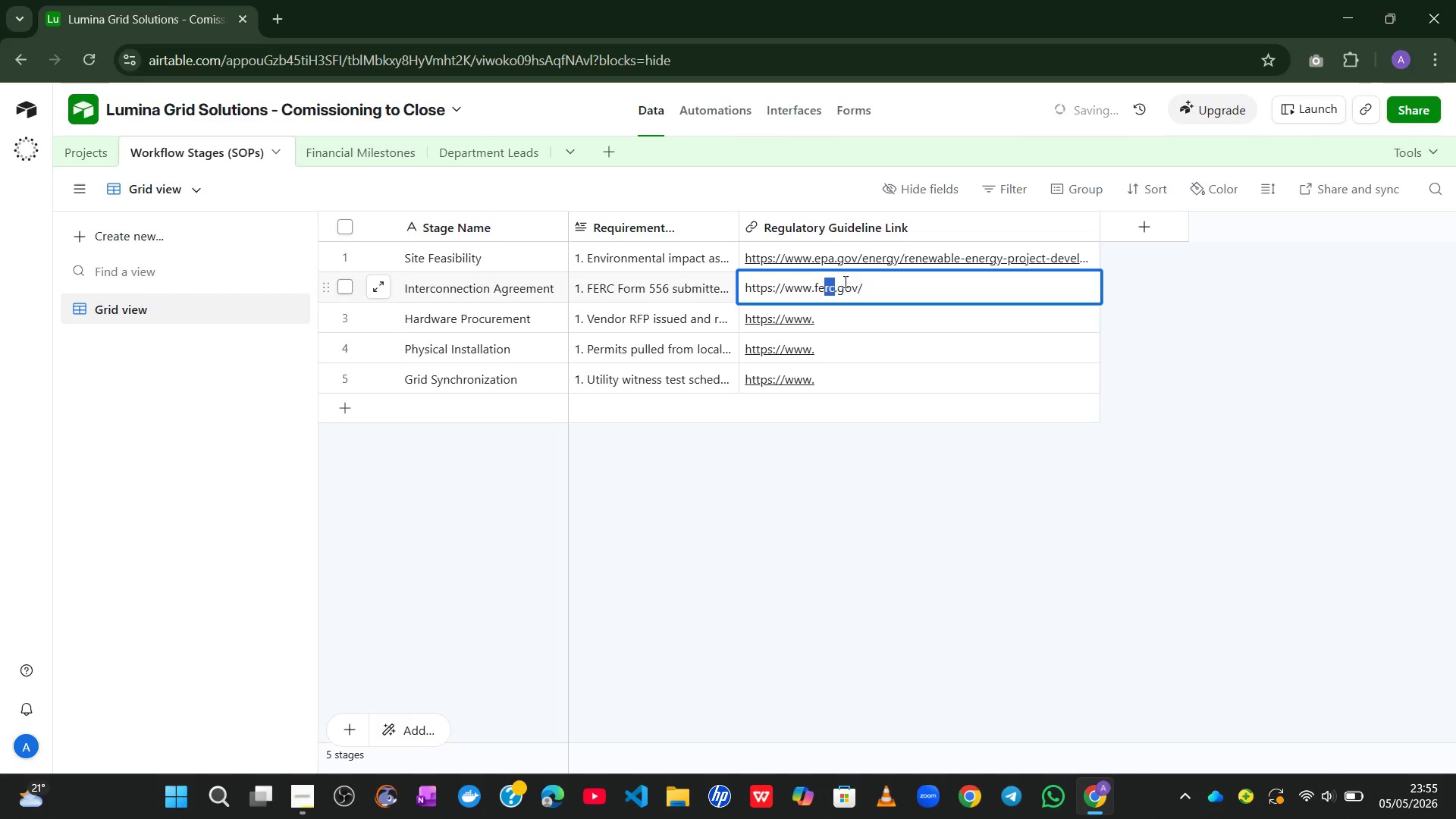 
left_click([871, 285])
 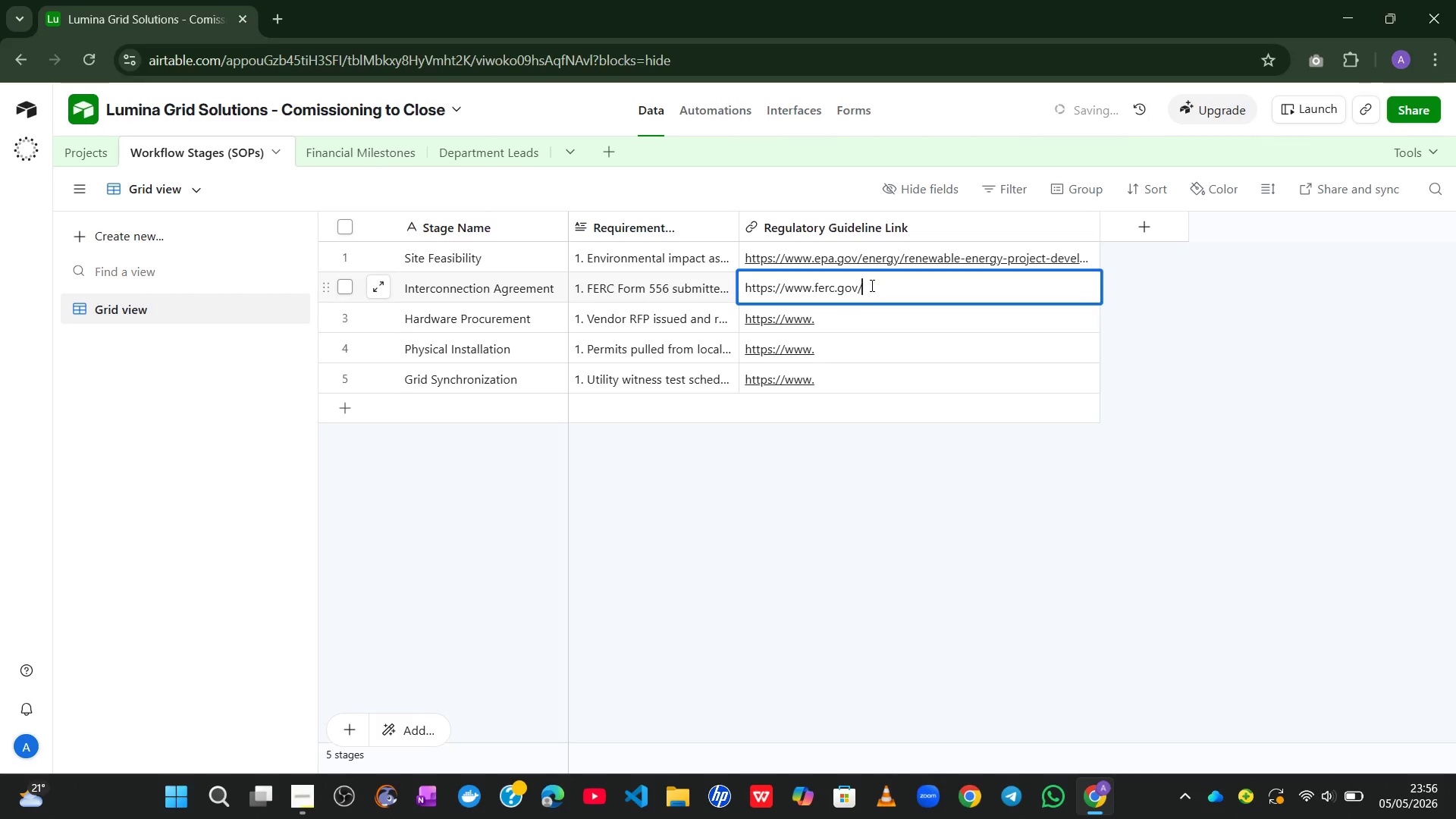 
type(industries/)
 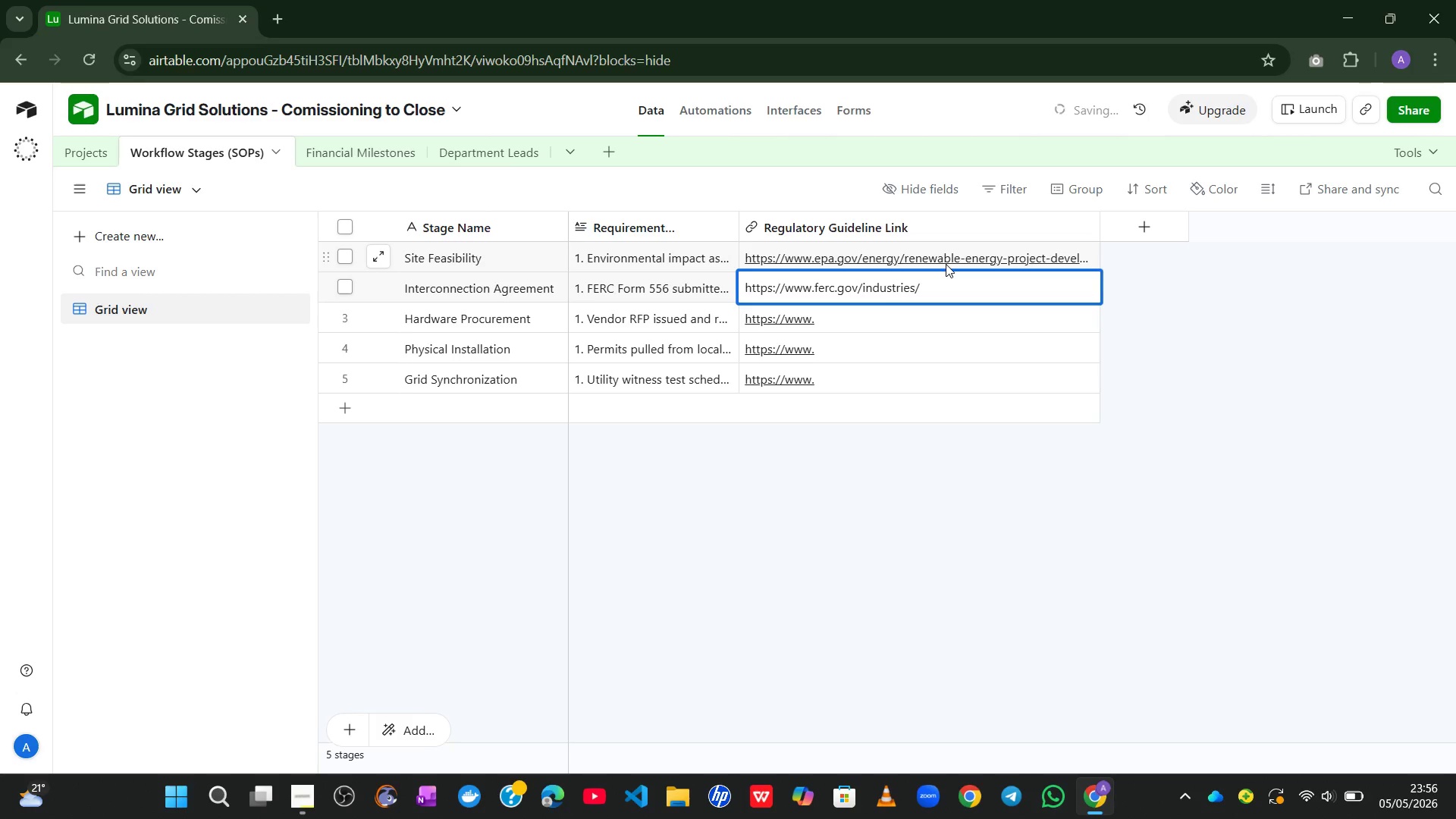 
wait(5.5)
 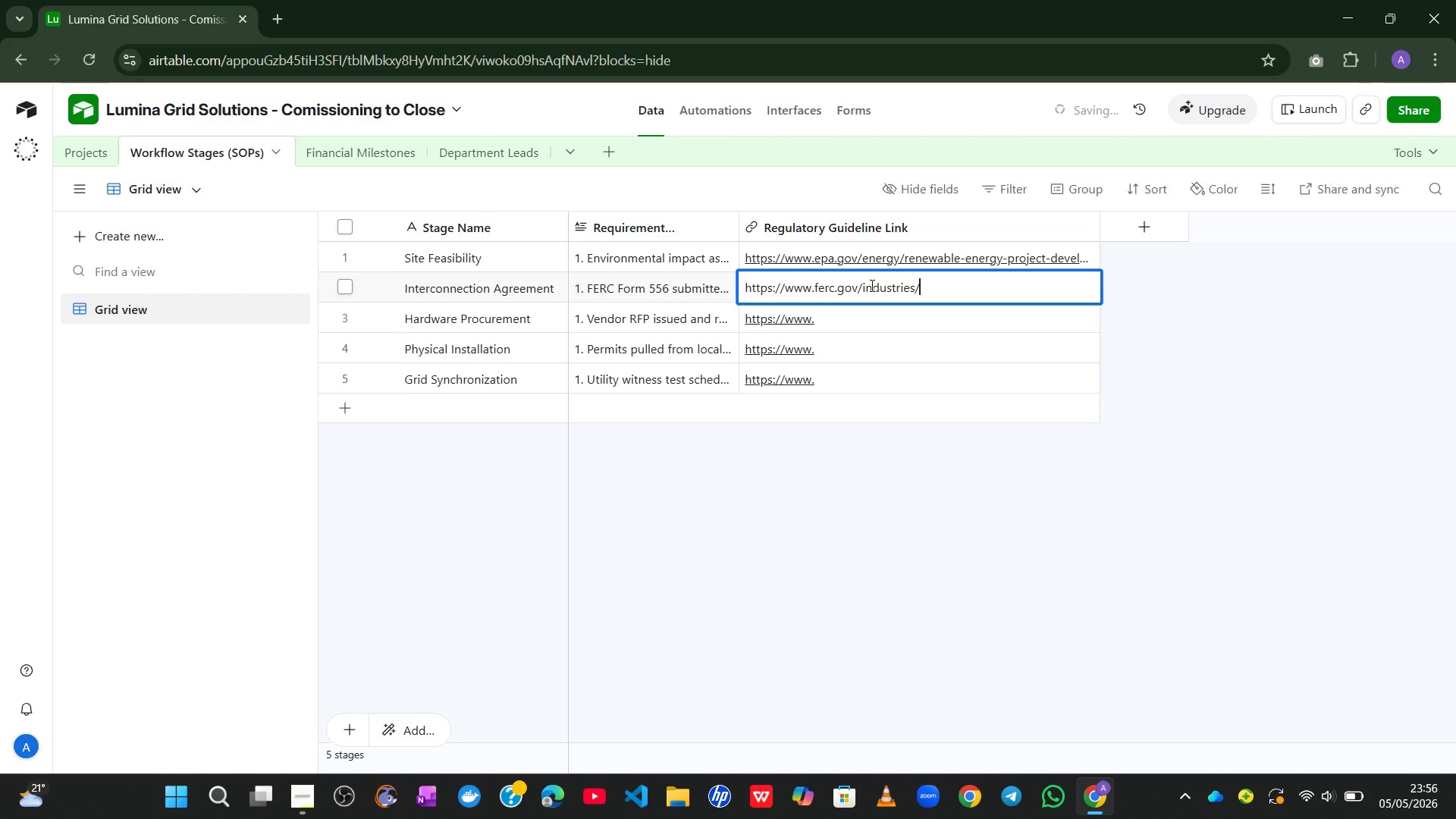 
key(Backspace)
type(-data/electric)
 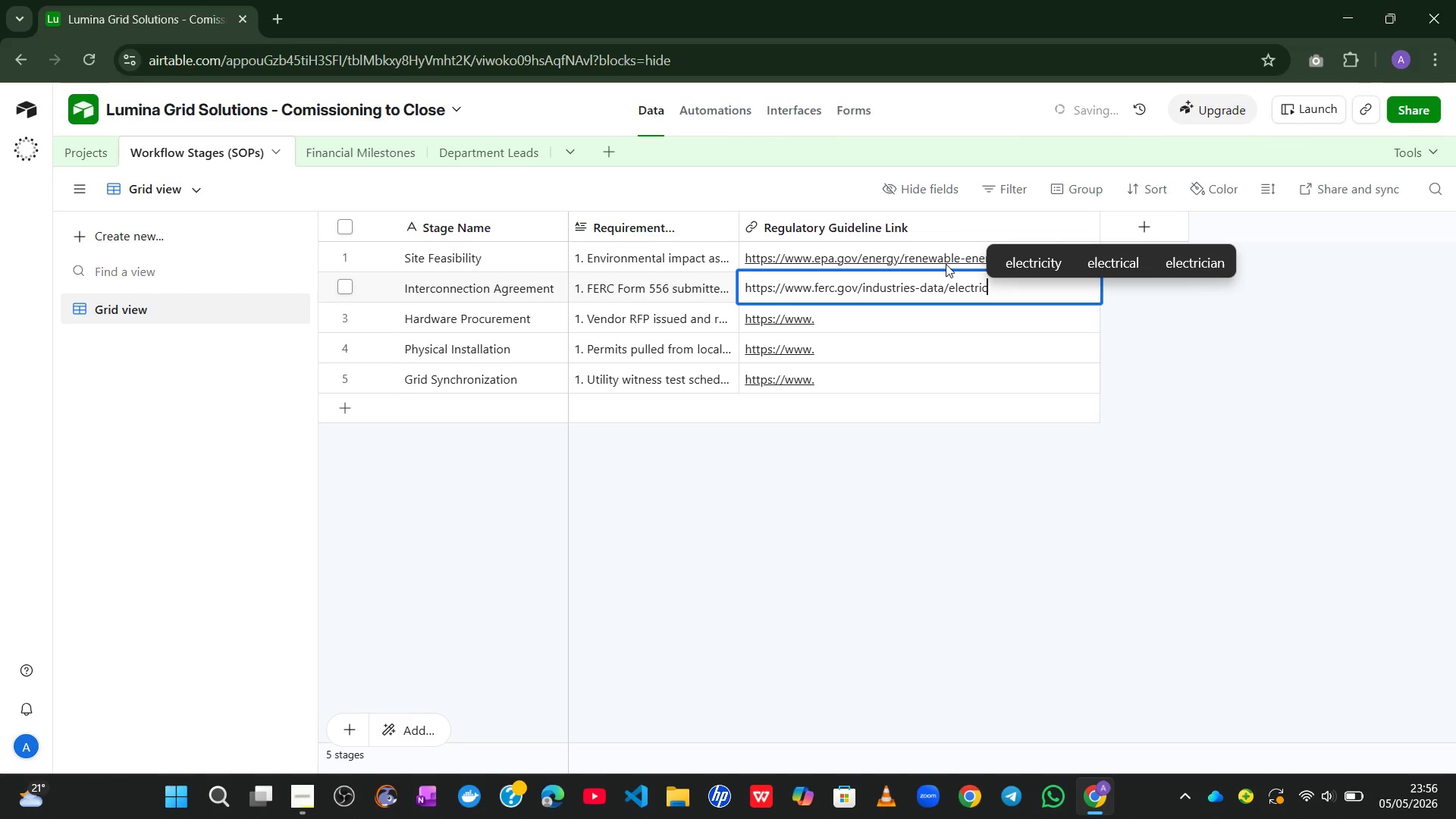 
type(/general-information)
 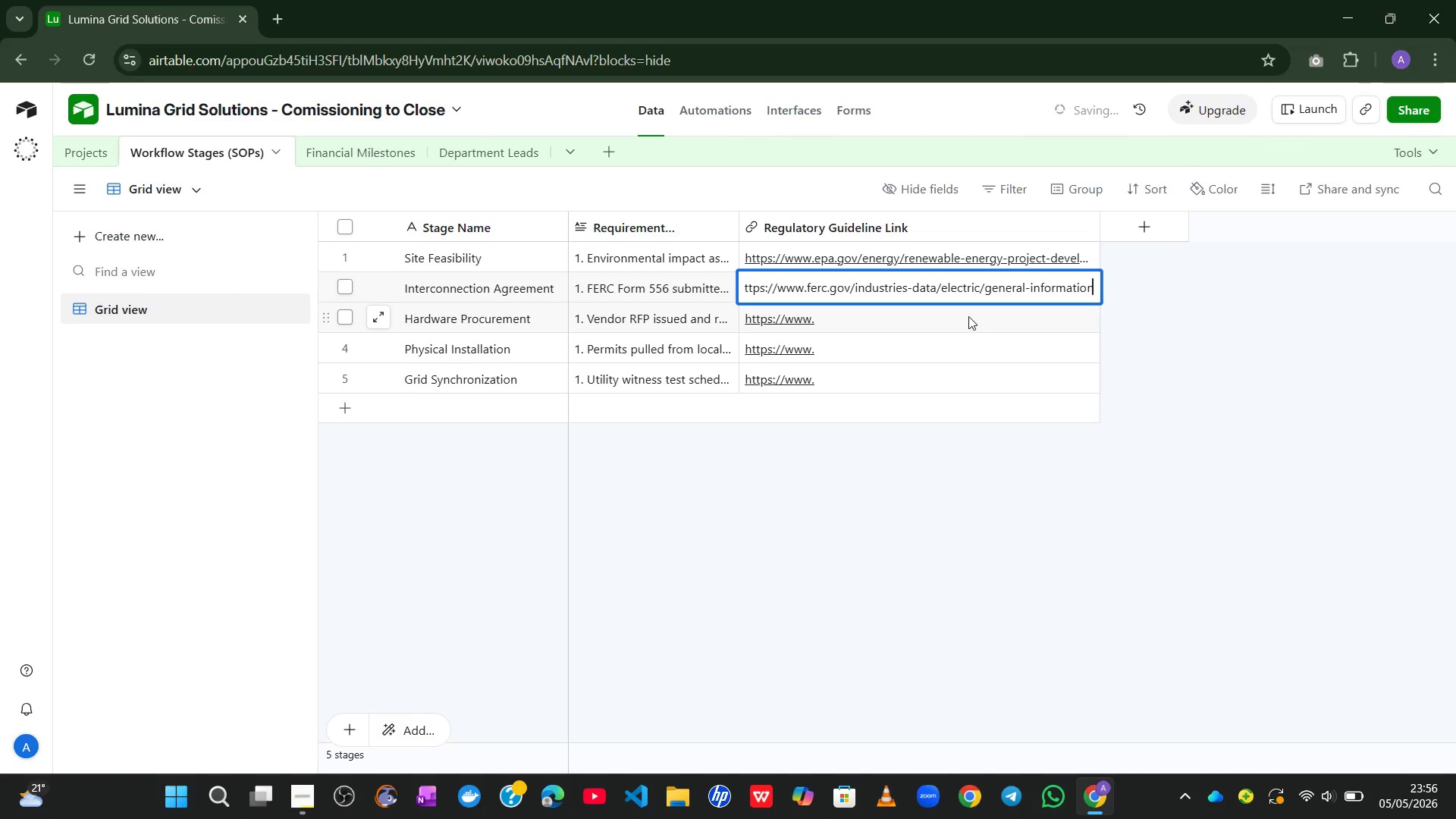 
left_click([945, 325])
 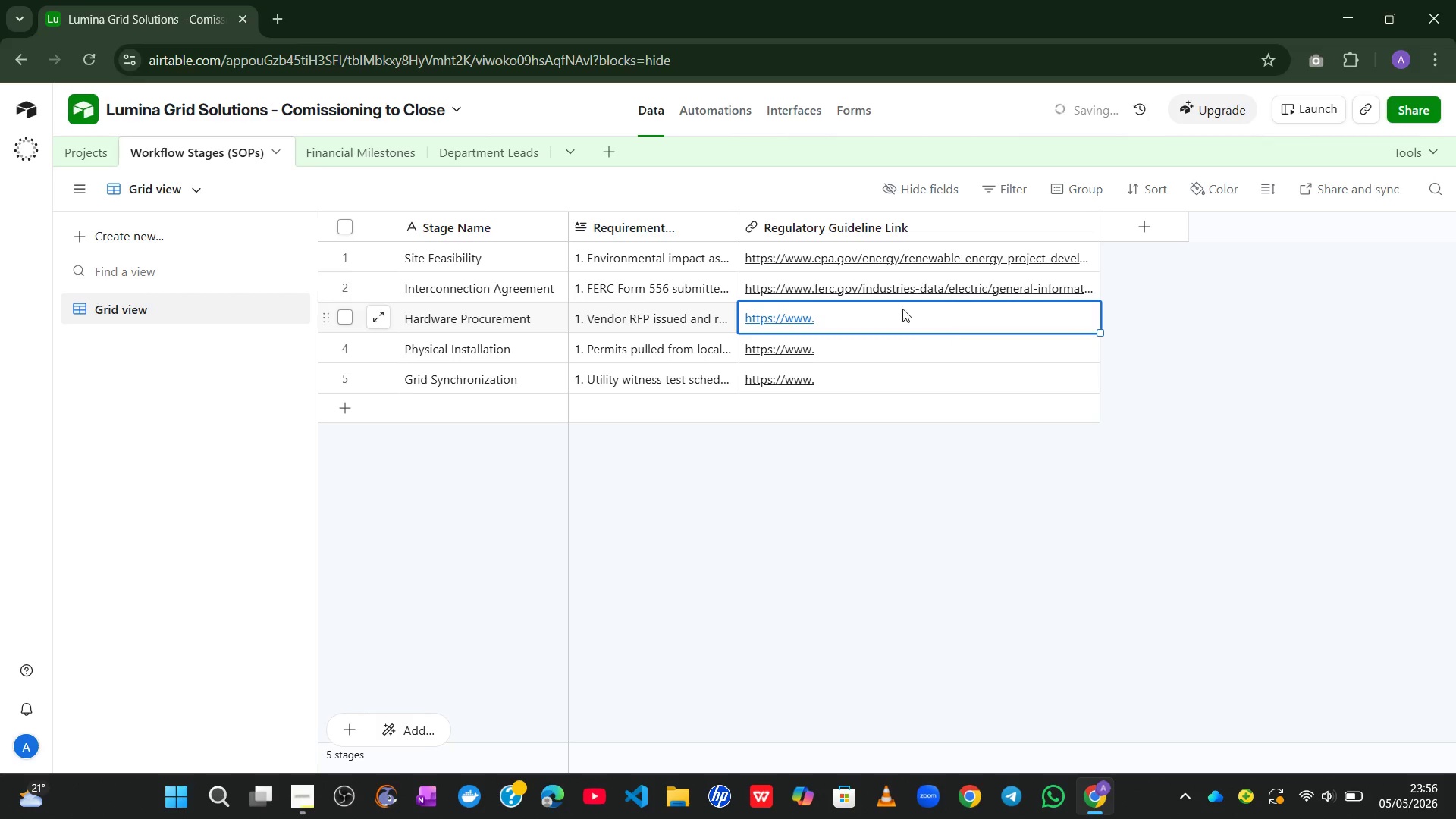 
double_click([899, 308])
 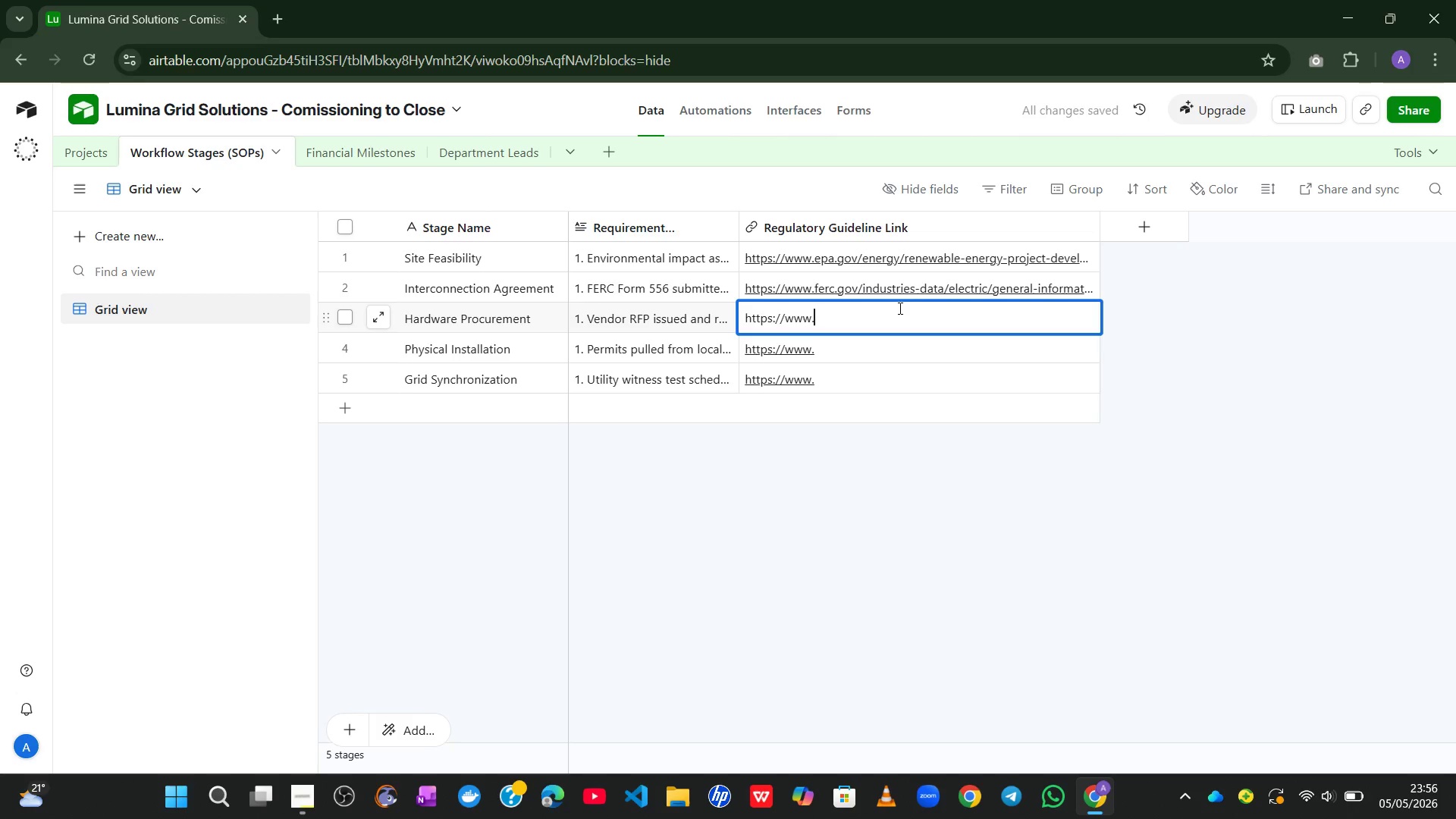 
type(energy.)
 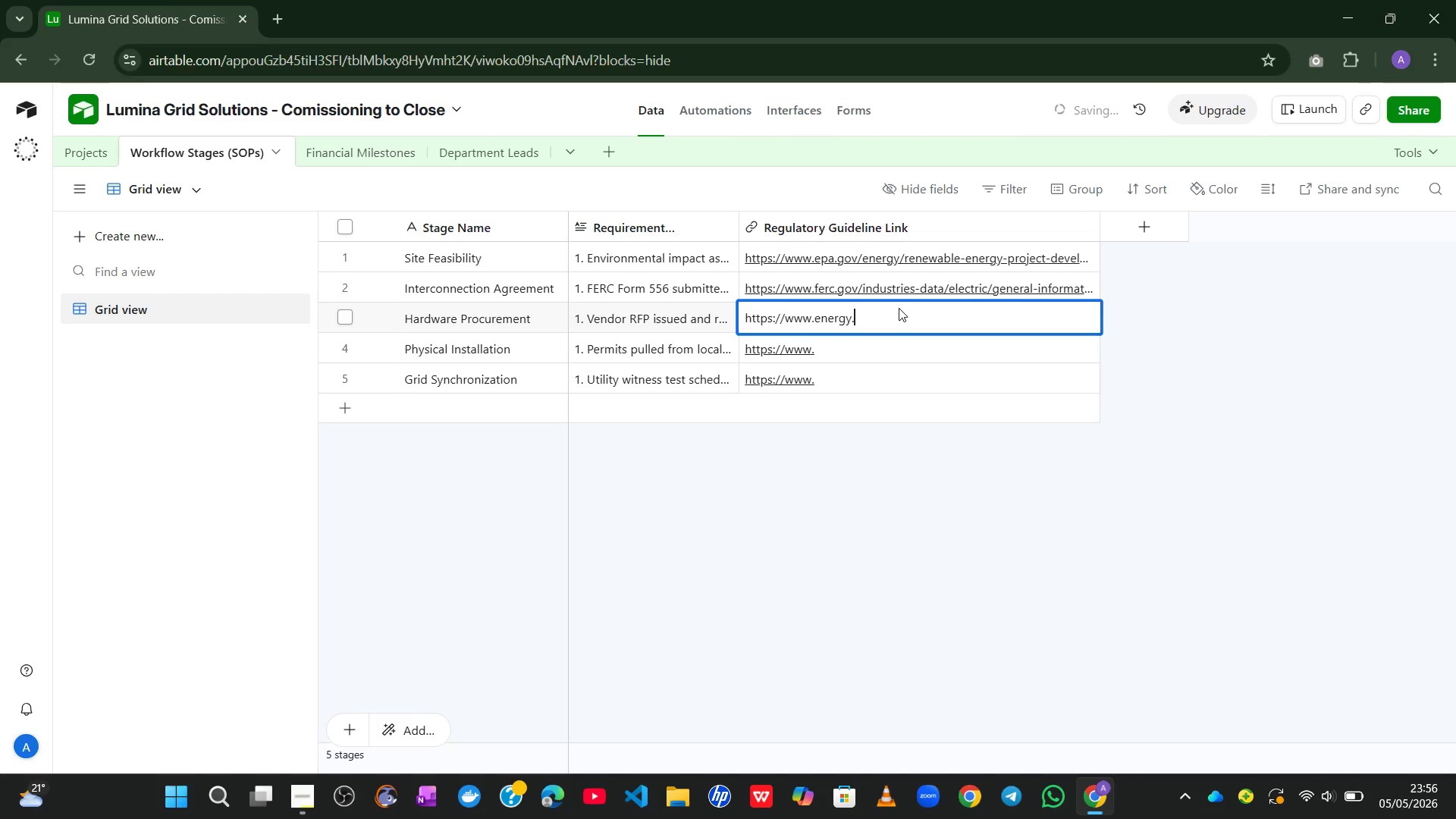 
type(gov./oe/iterconection)
 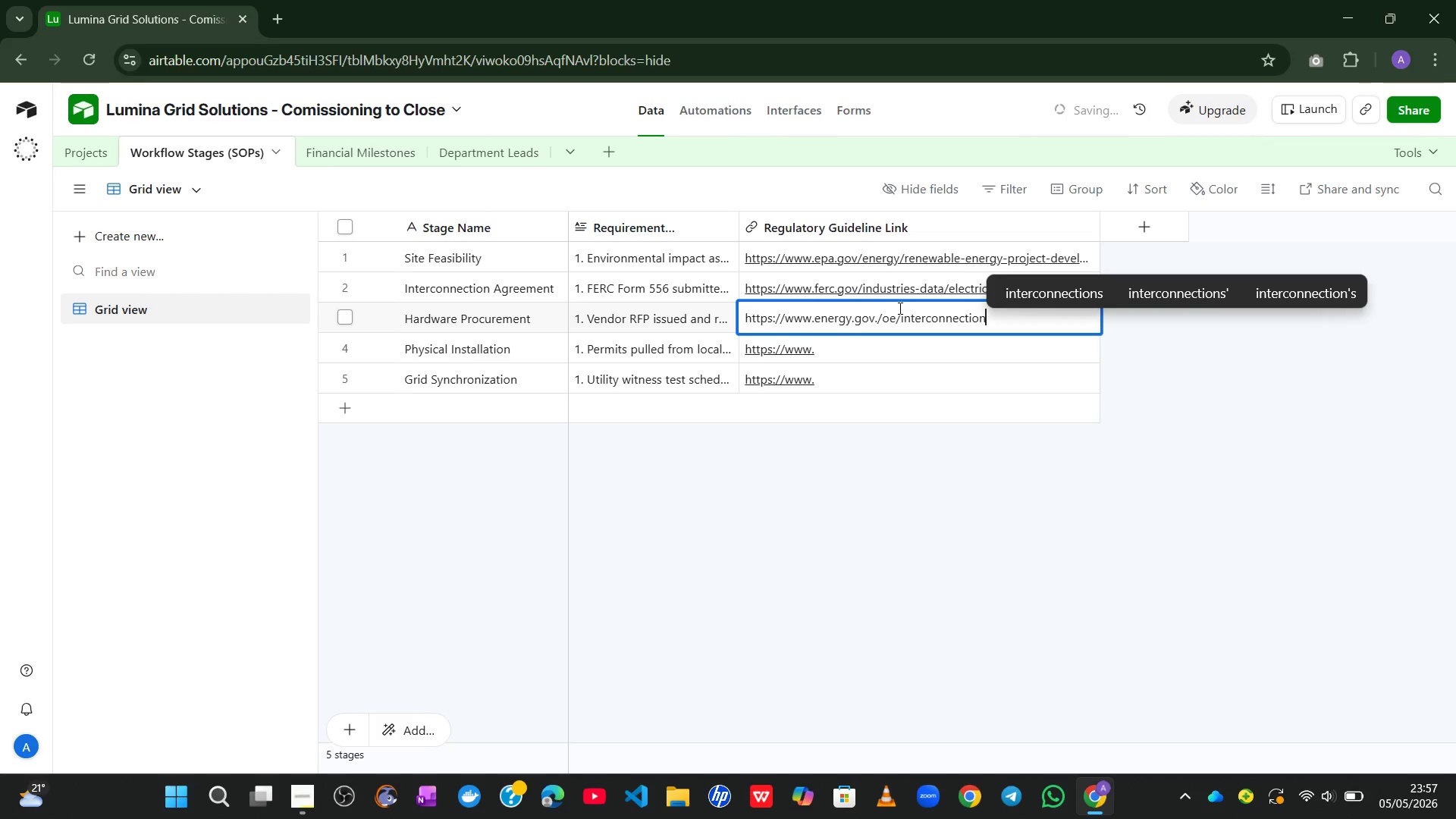 
left_click([858, 344])
 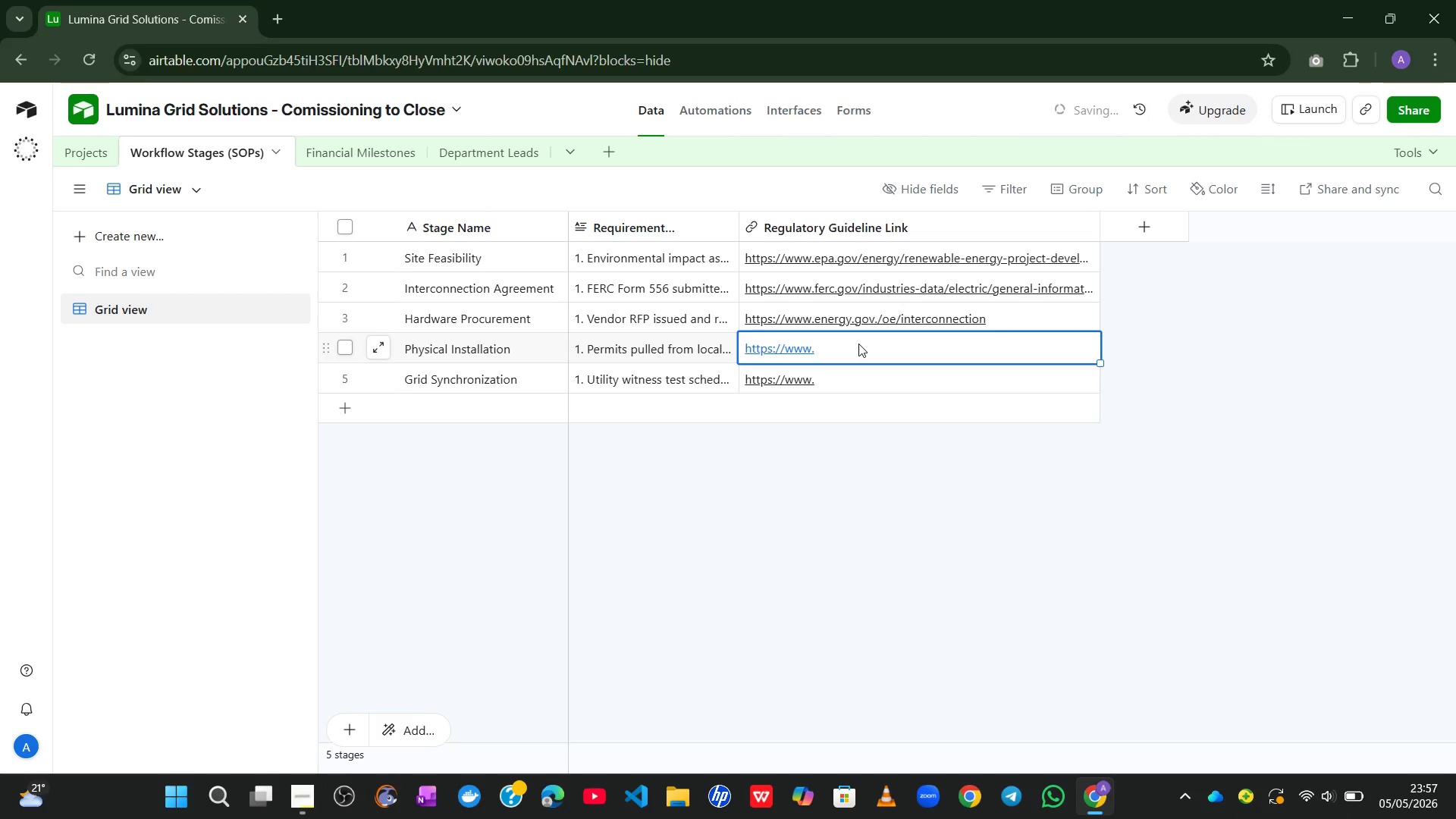 
double_click([858, 344])
 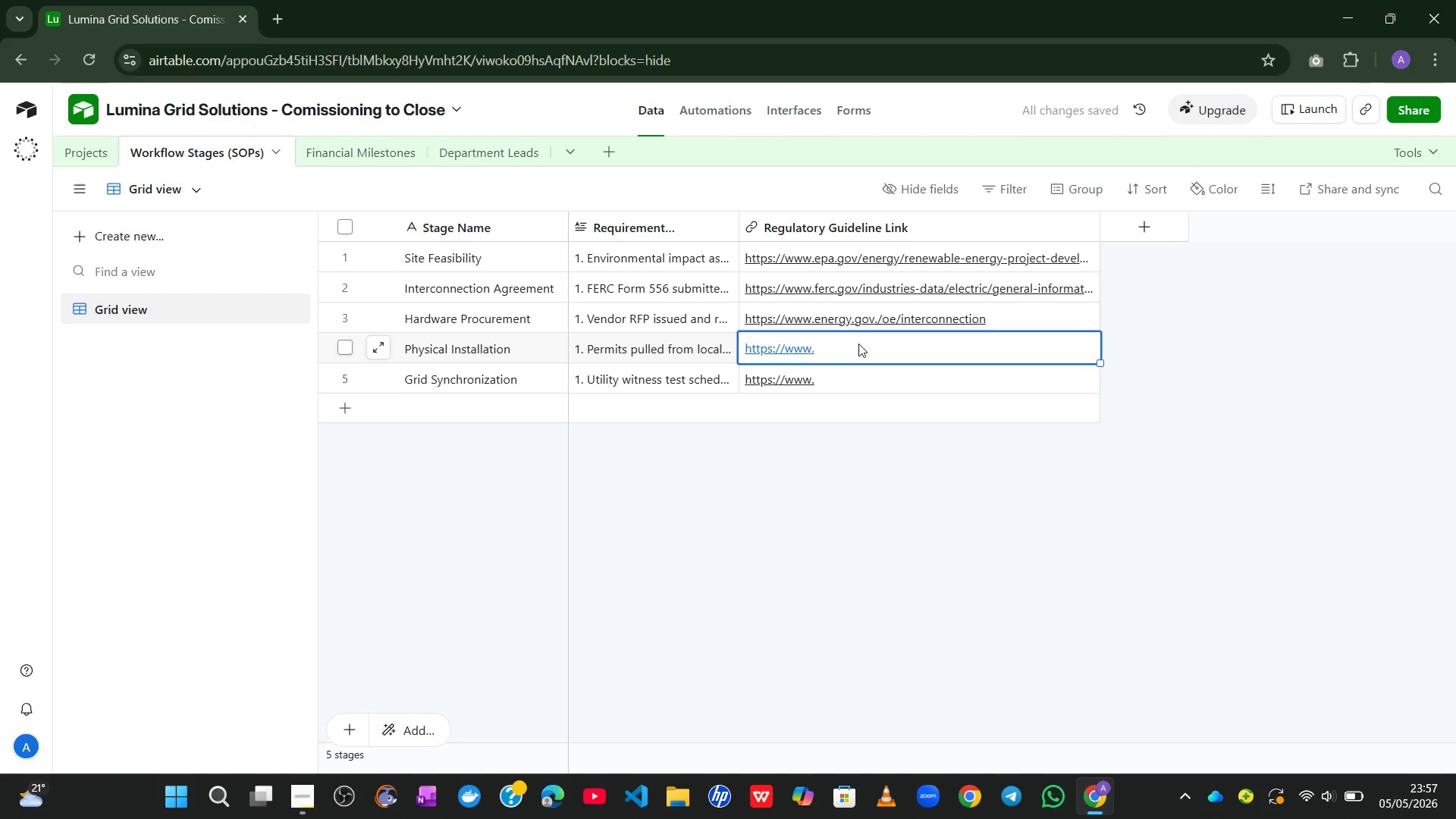 
triple_click([858, 344])
 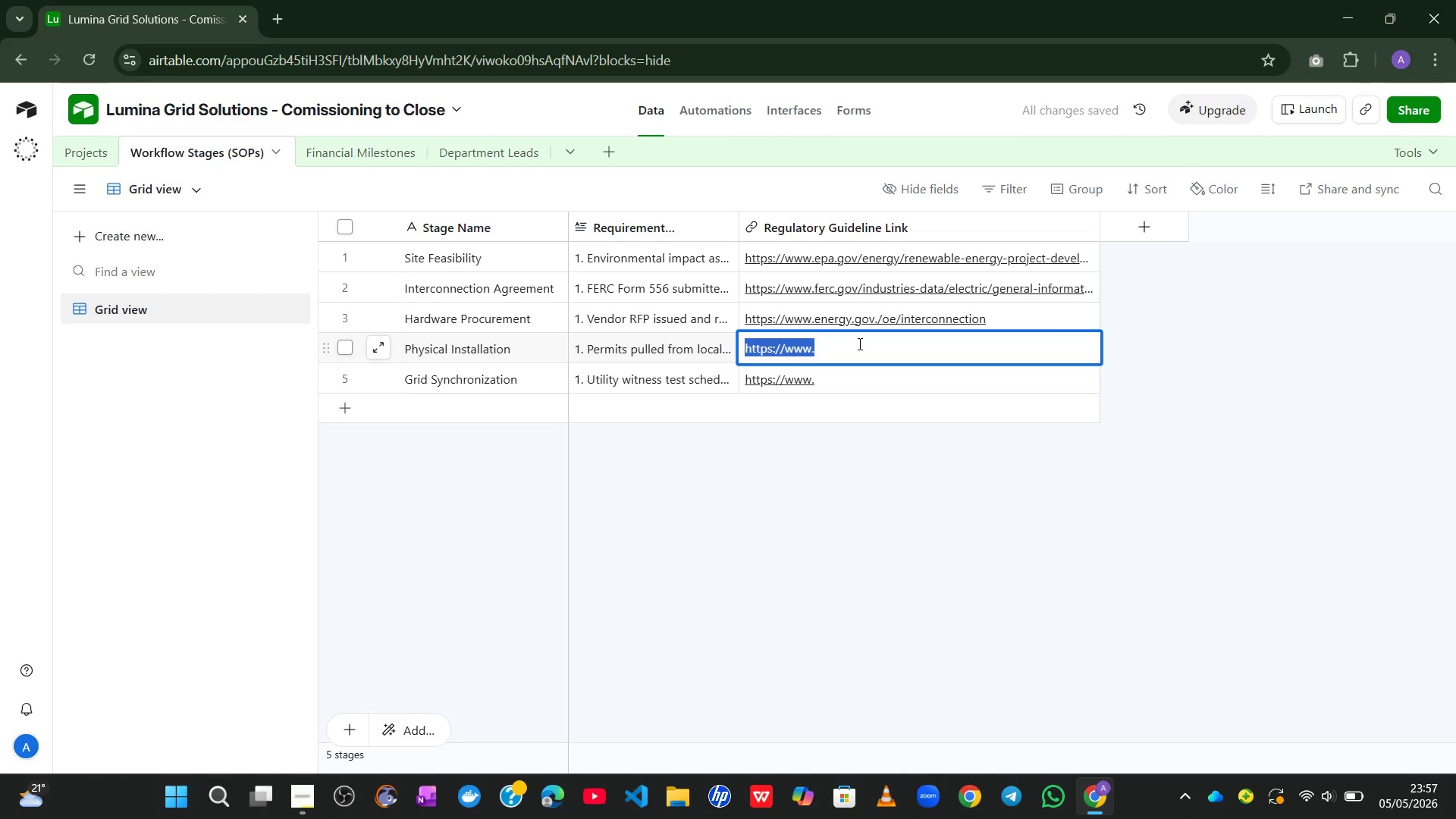 
left_click([858, 344])
 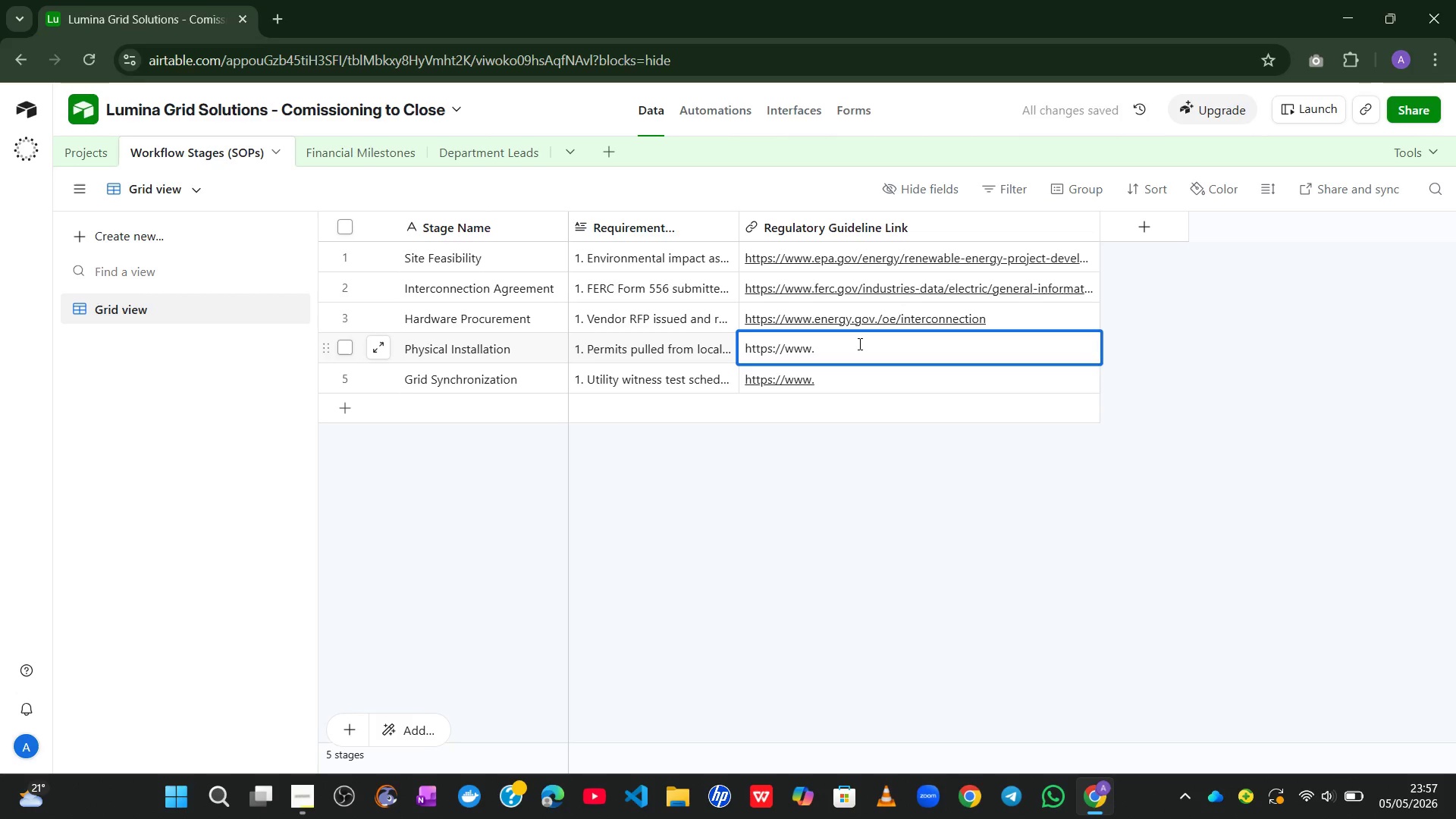 
type(fema.gov/grants/guidance)
 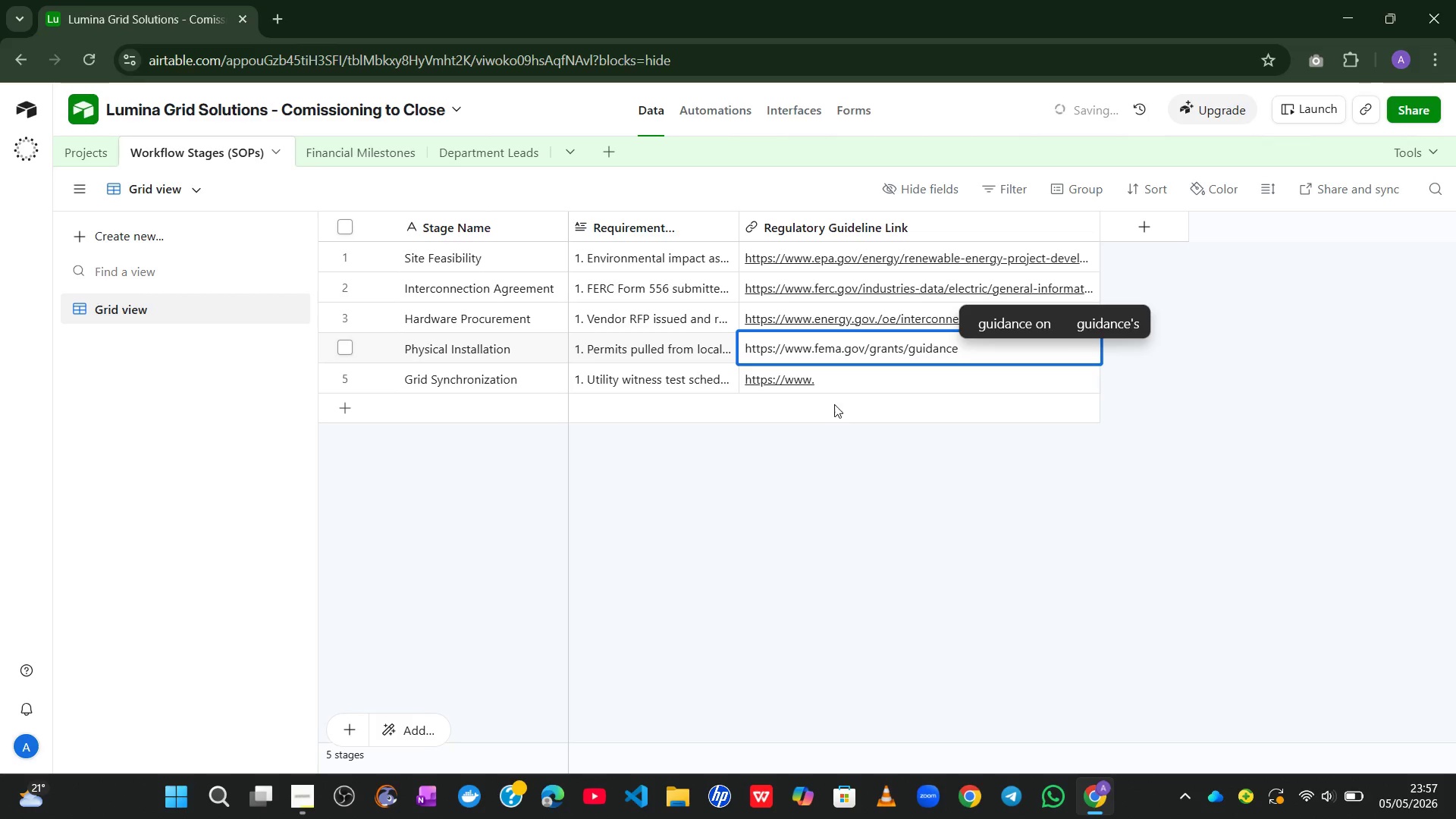 
double_click([854, 381])
 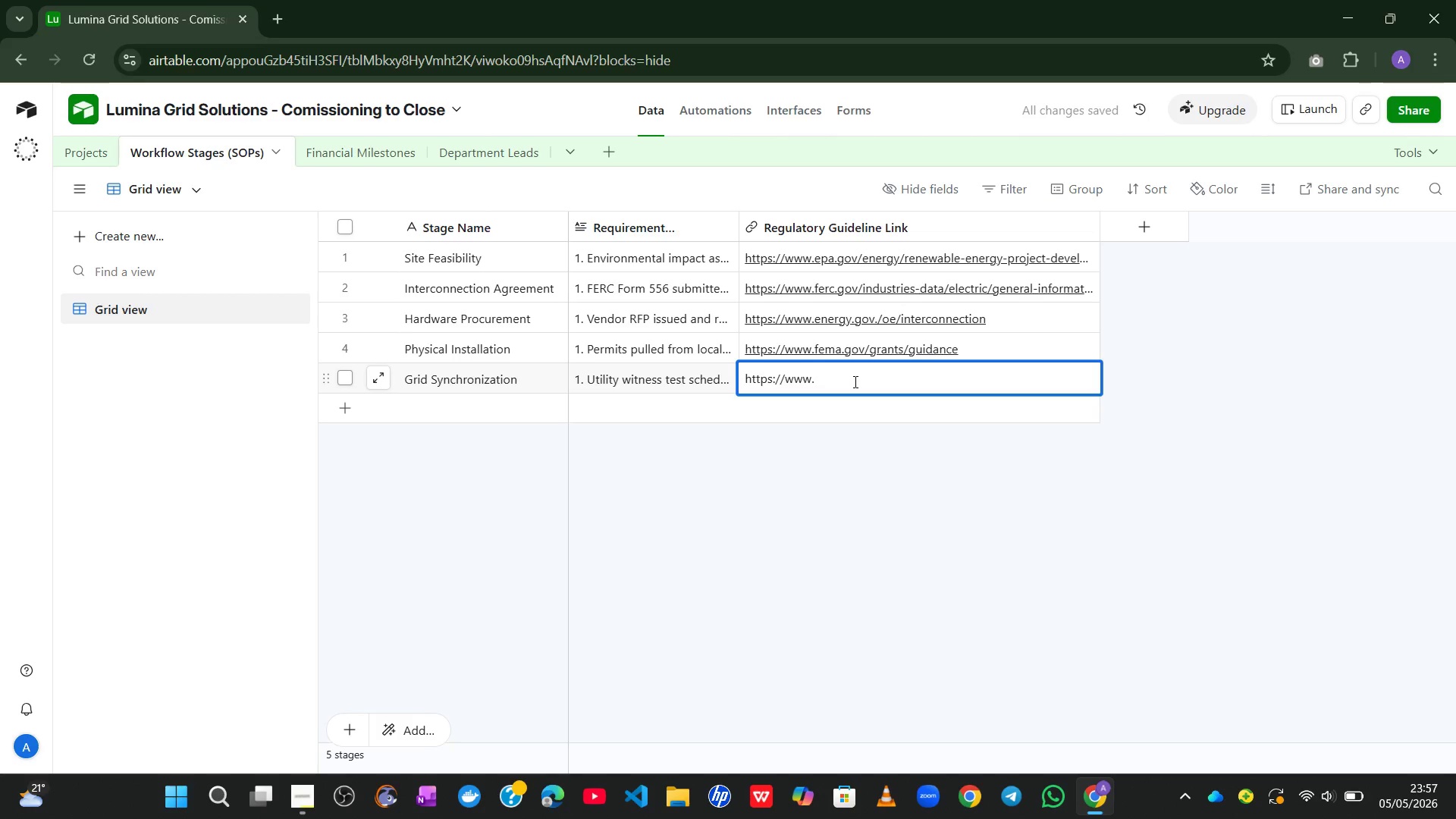 
wait(6.59)
 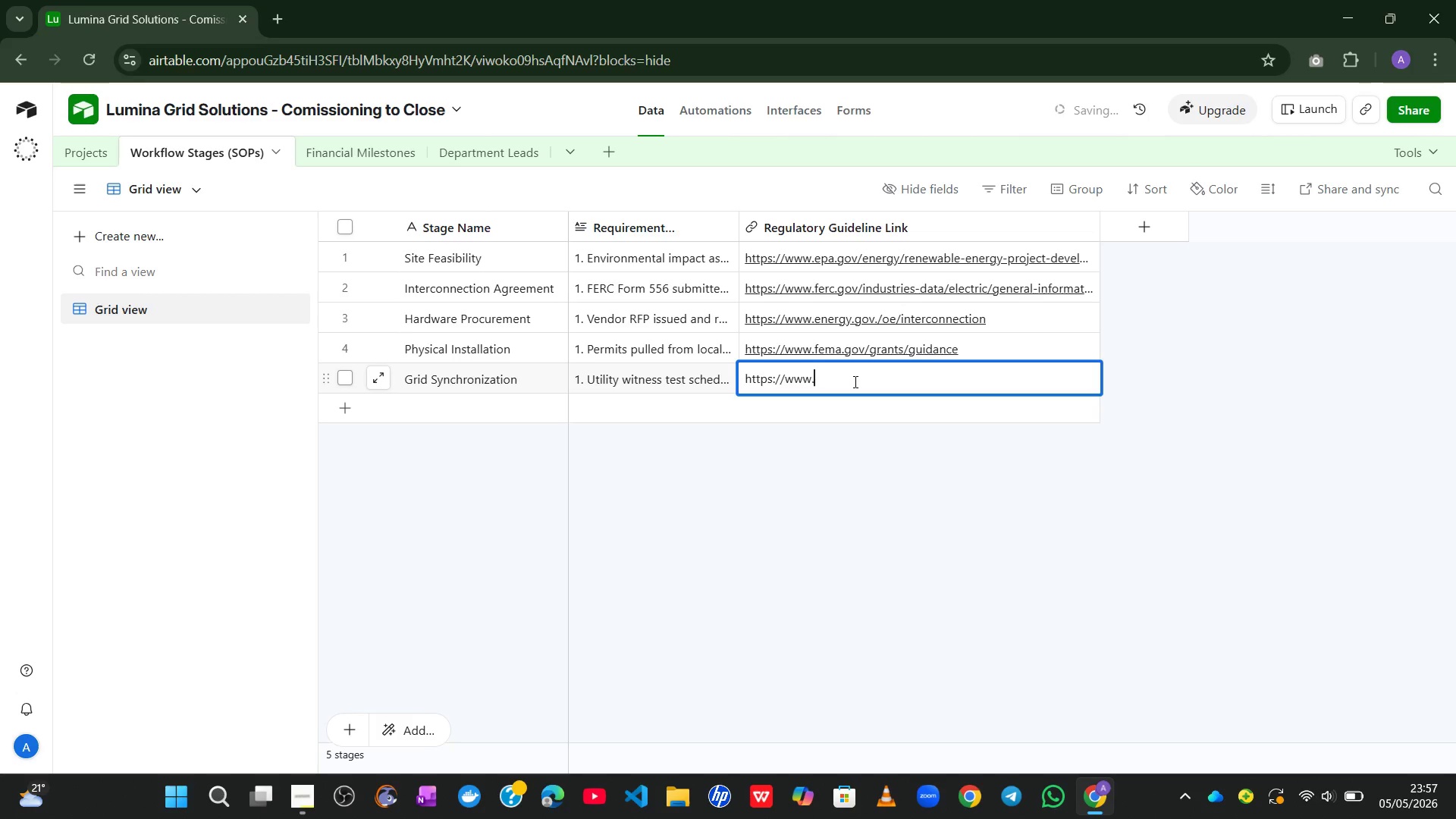 
type(gov/oe/interconnection)
 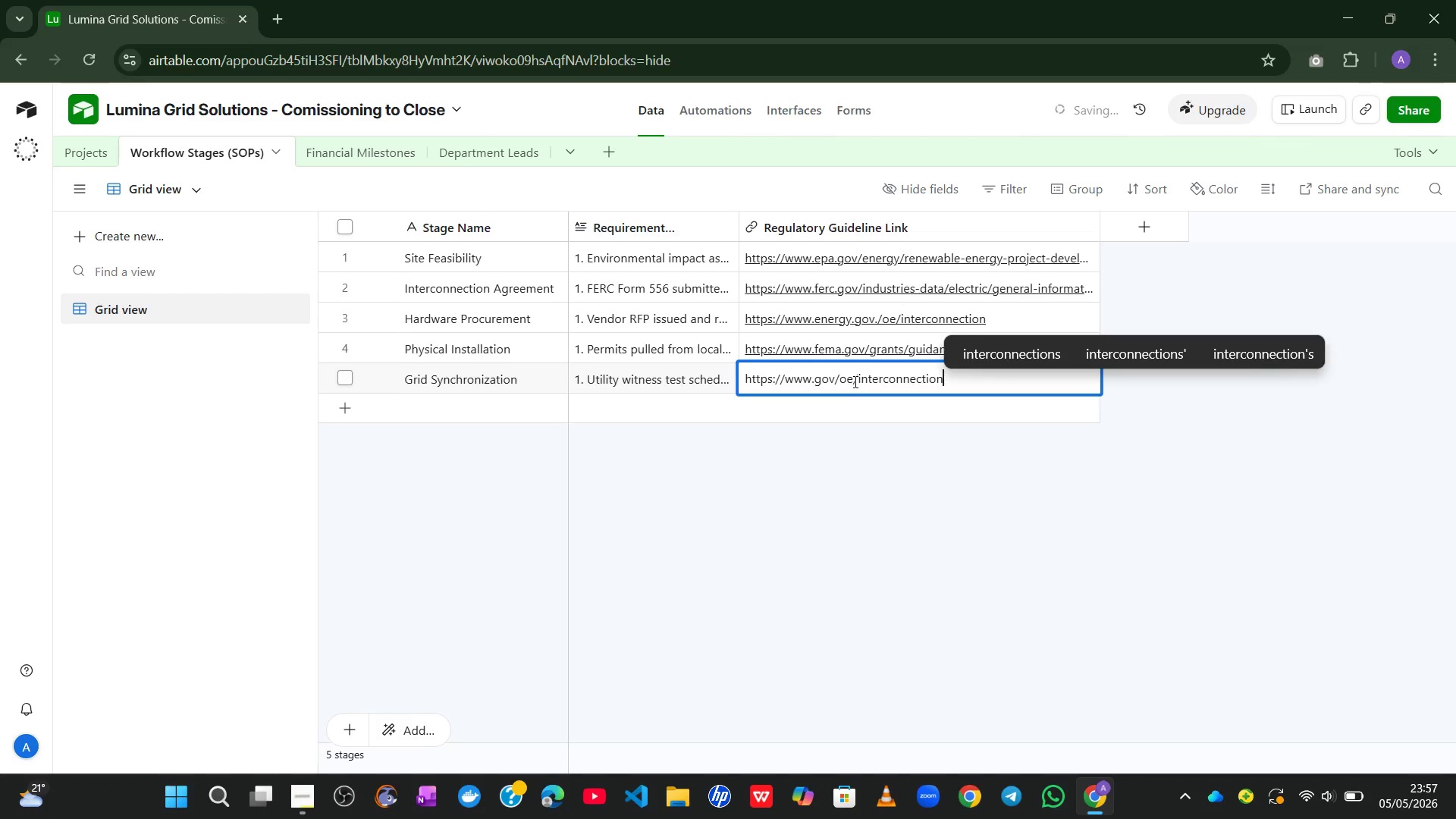 
left_click([893, 544])
 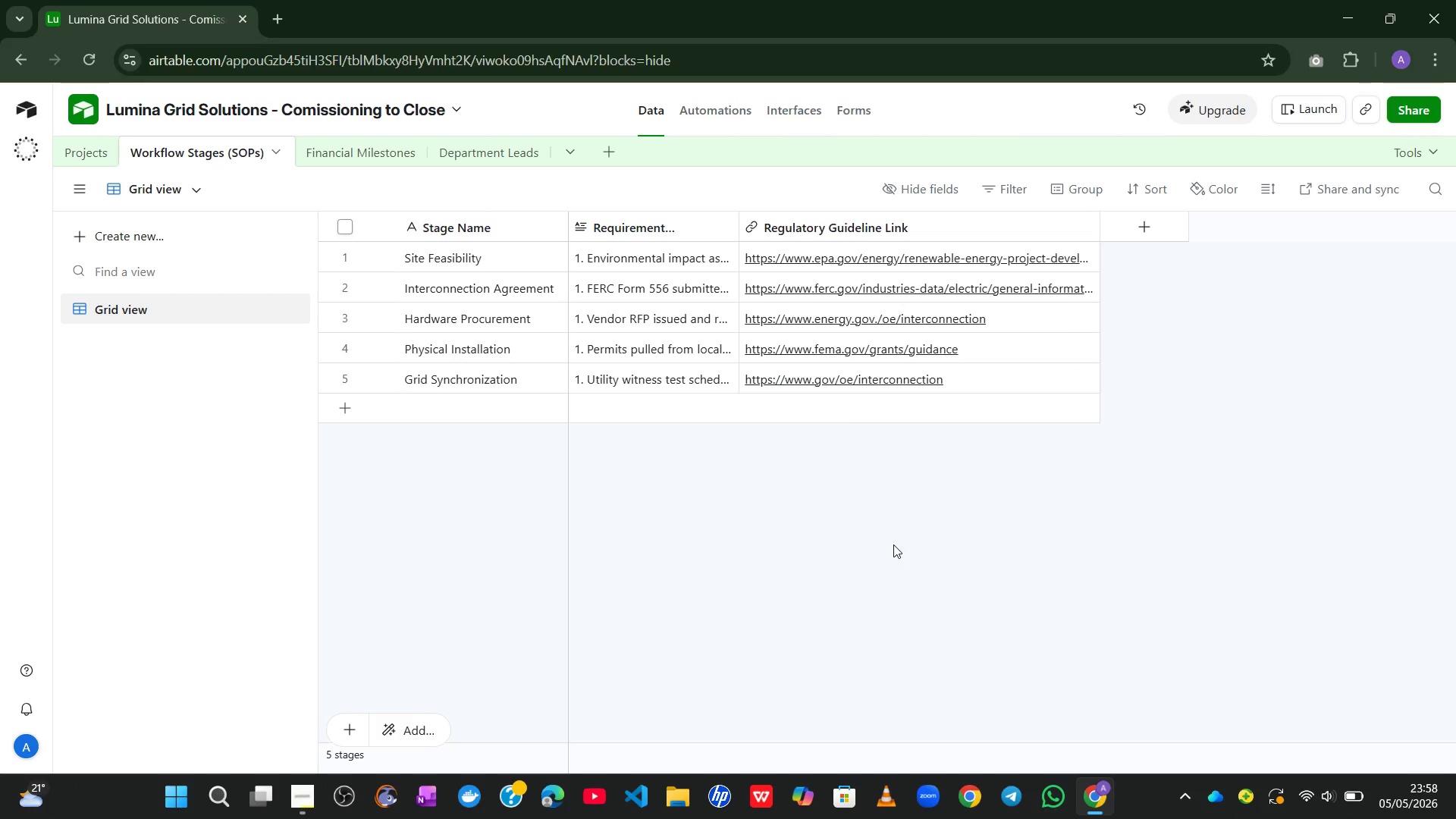 
wait(16.03)
 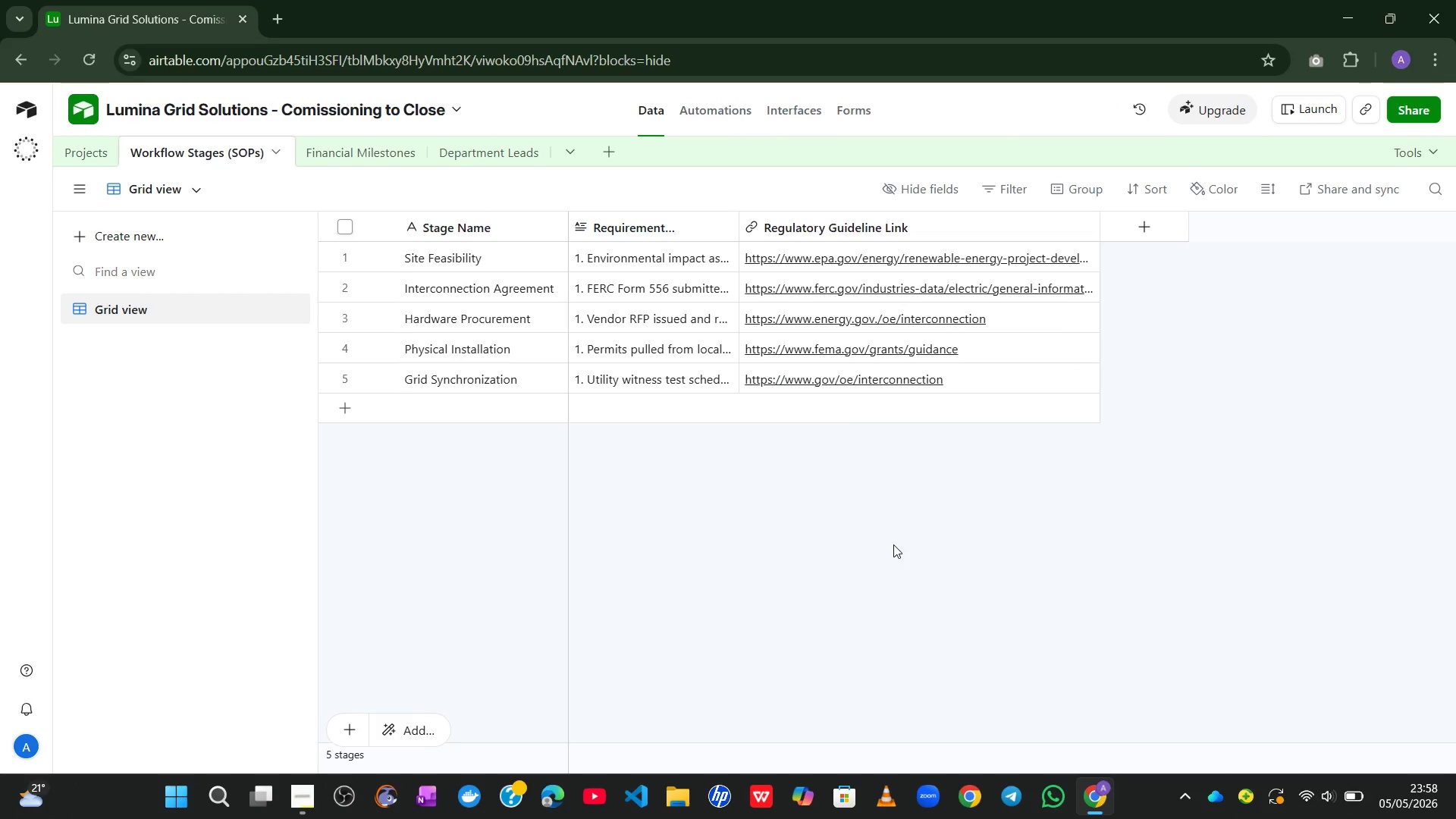 
double_click([814, 378])
 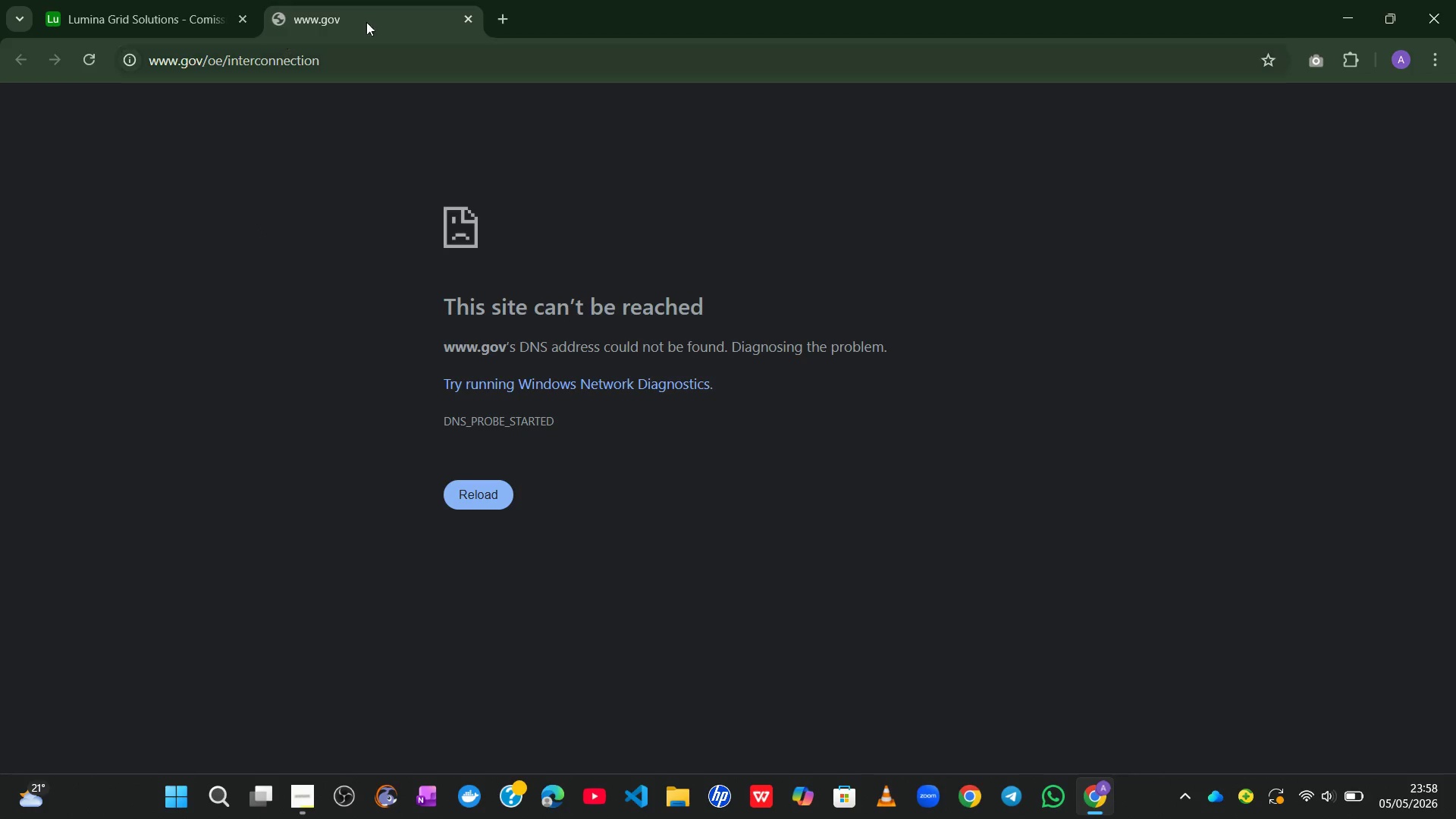 
wait(5.09)
 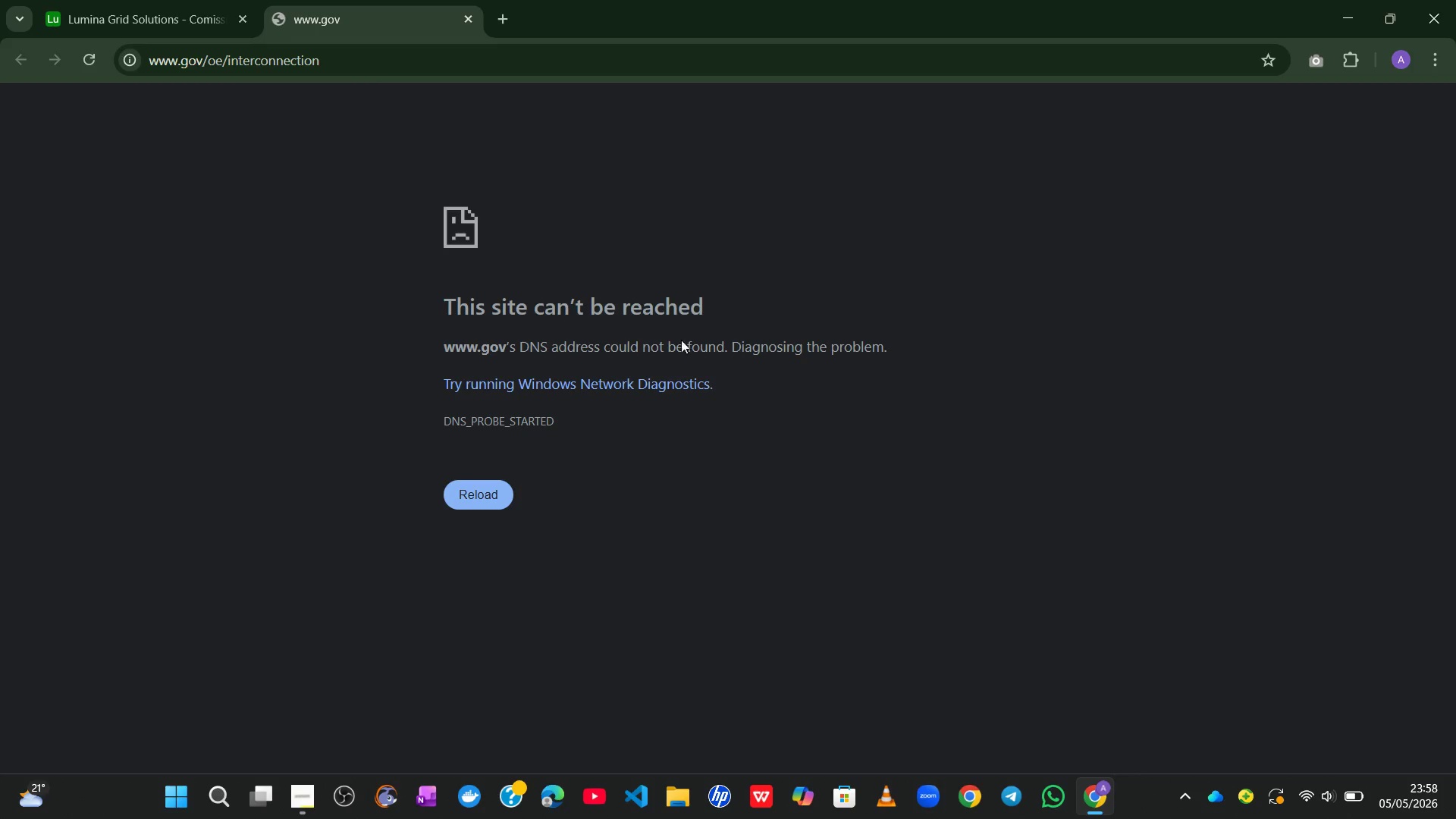 
left_click([461, 17])
 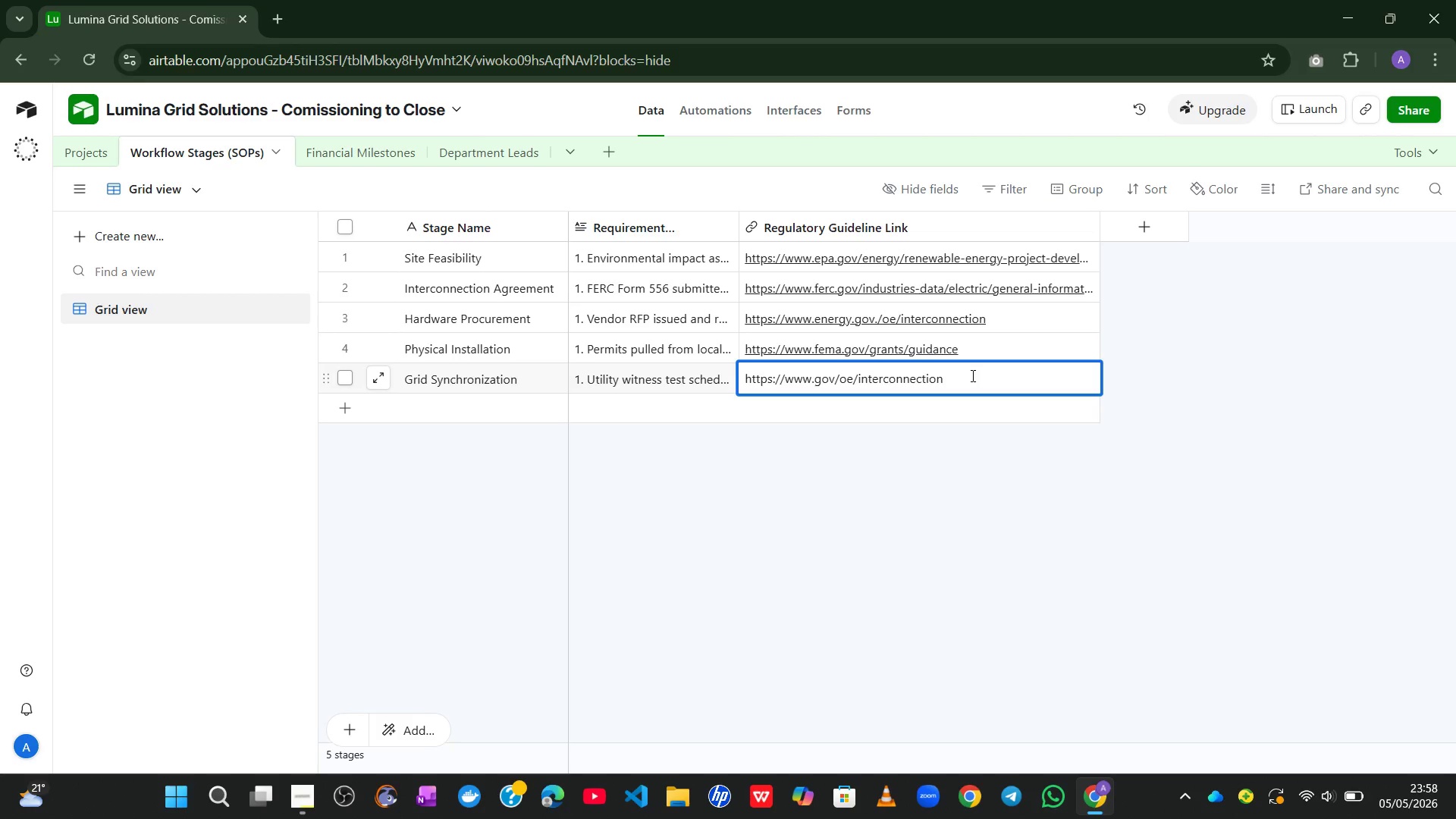 
hold_key(key=ArrowLeft, duration=0.95)
 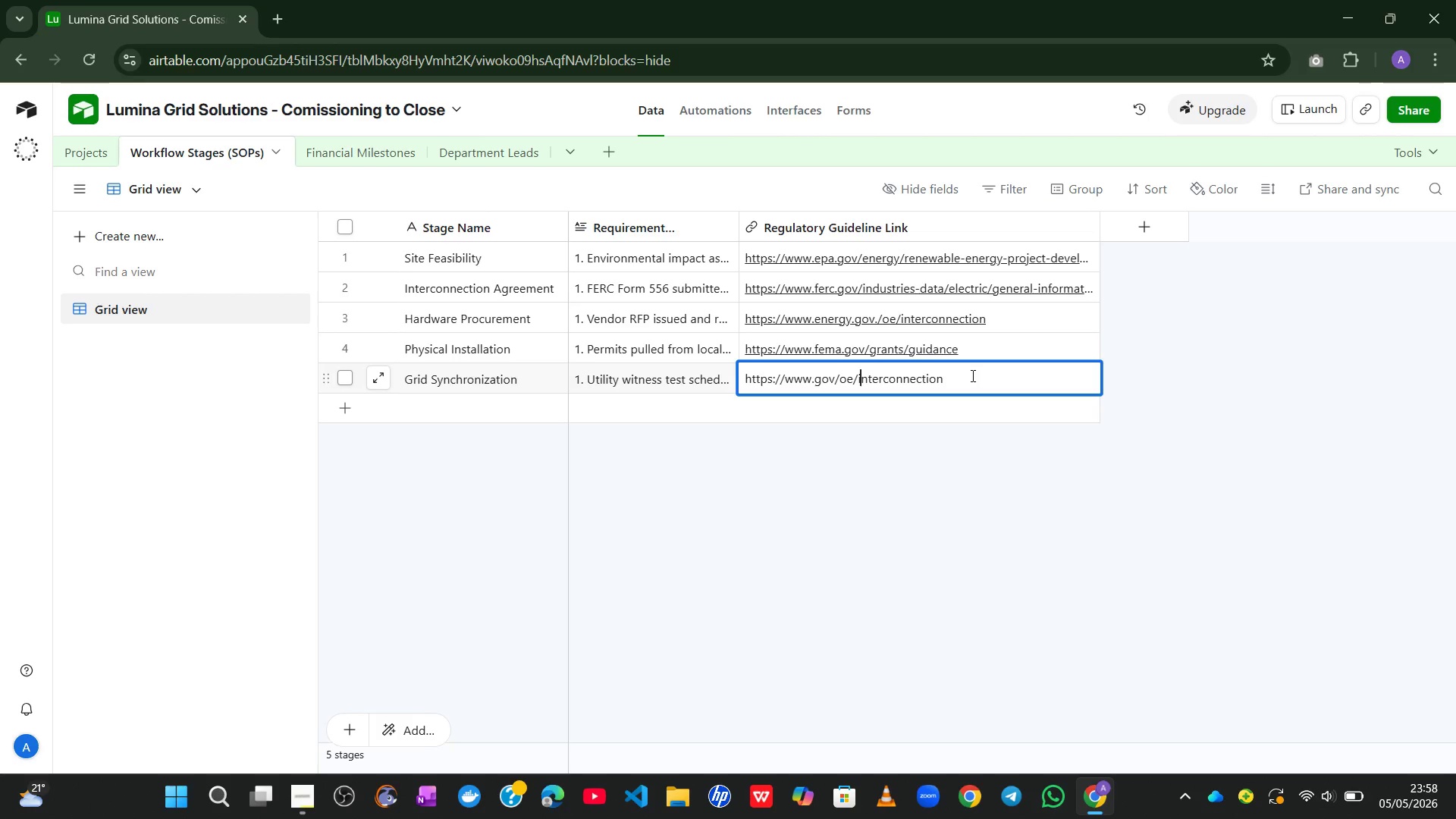 
hold_key(key=ArrowLeft, duration=0.77)
 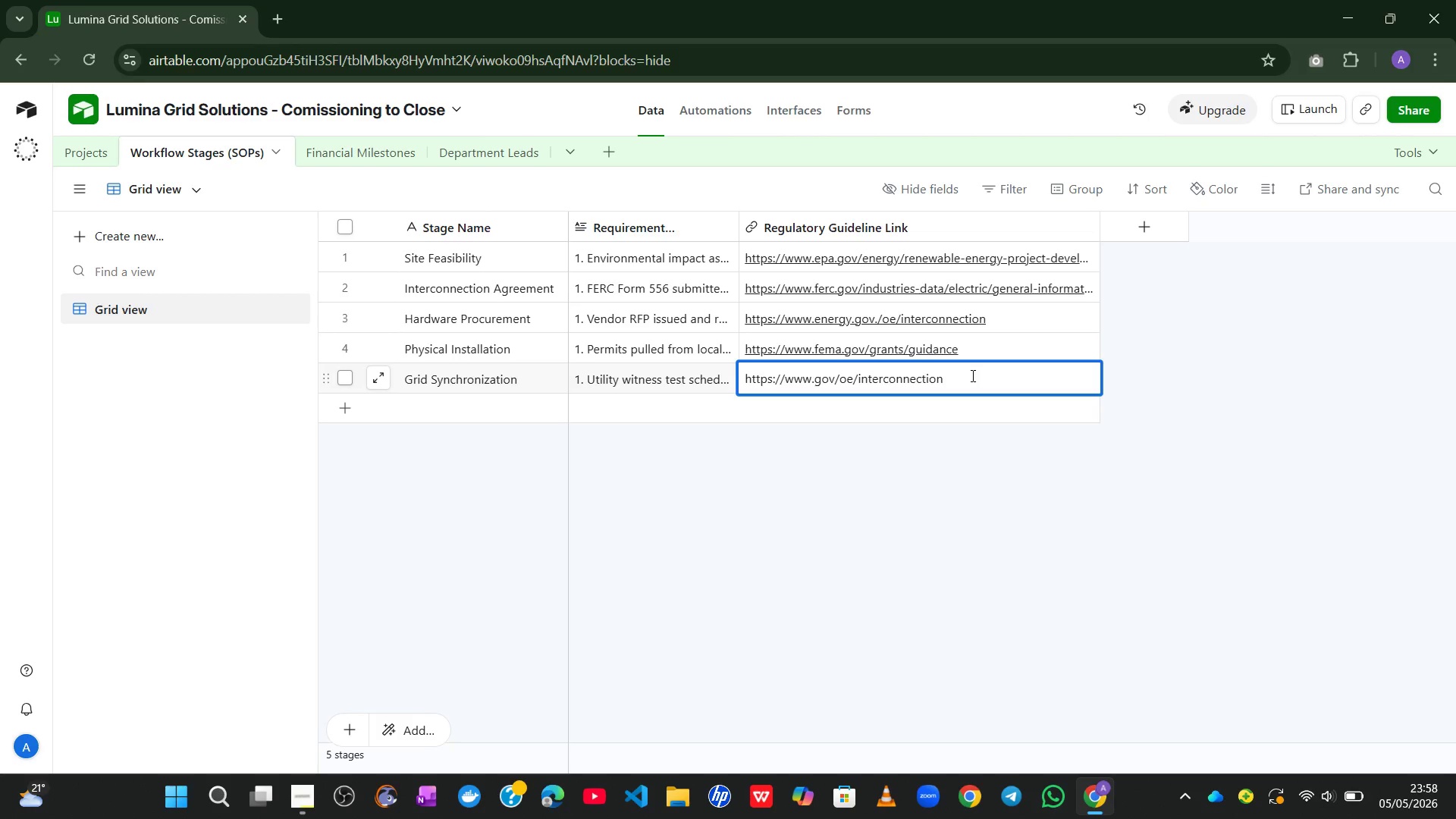 
type(.energy)
 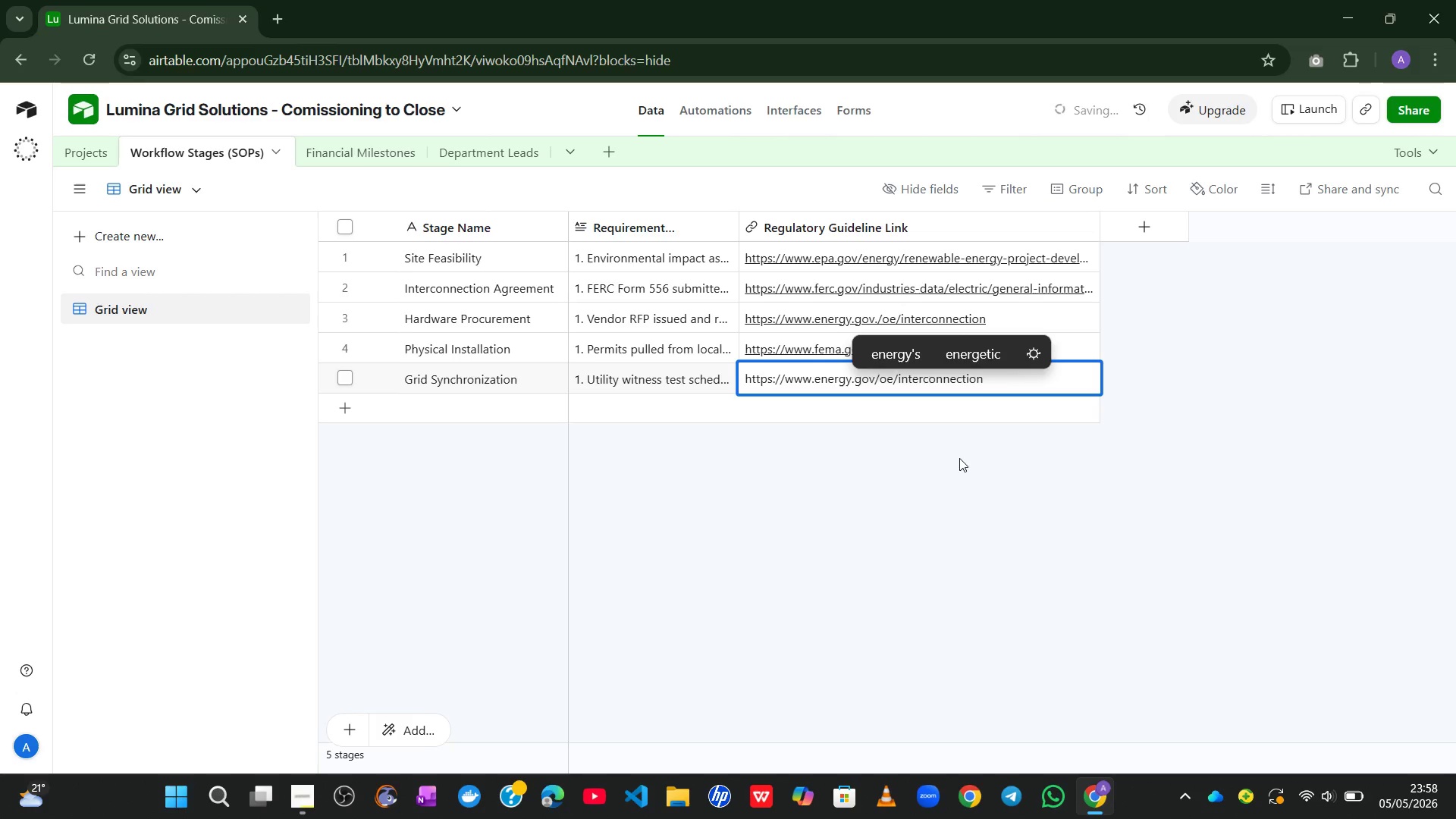 
left_click([957, 459])
 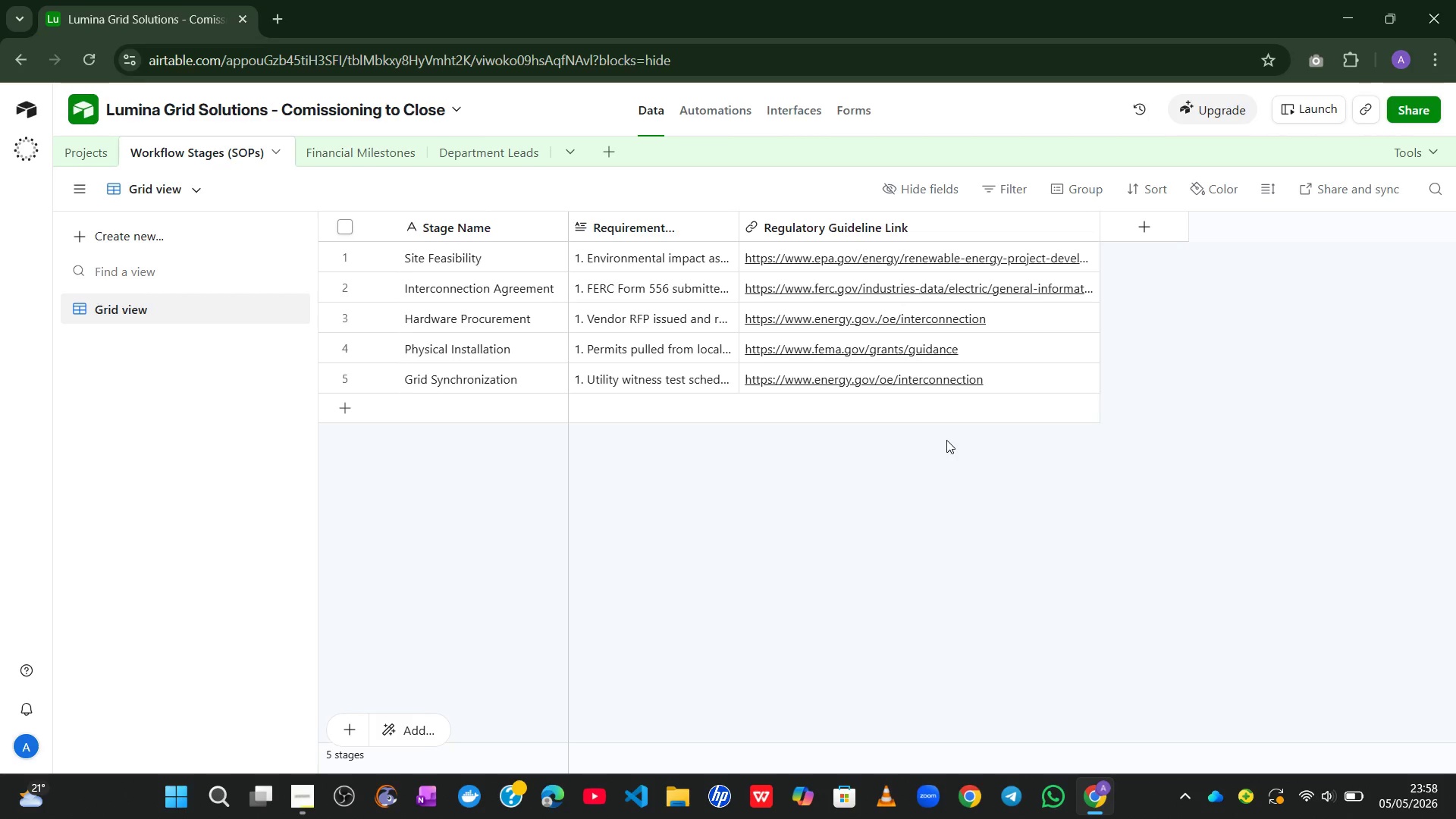 
wait(18.03)
 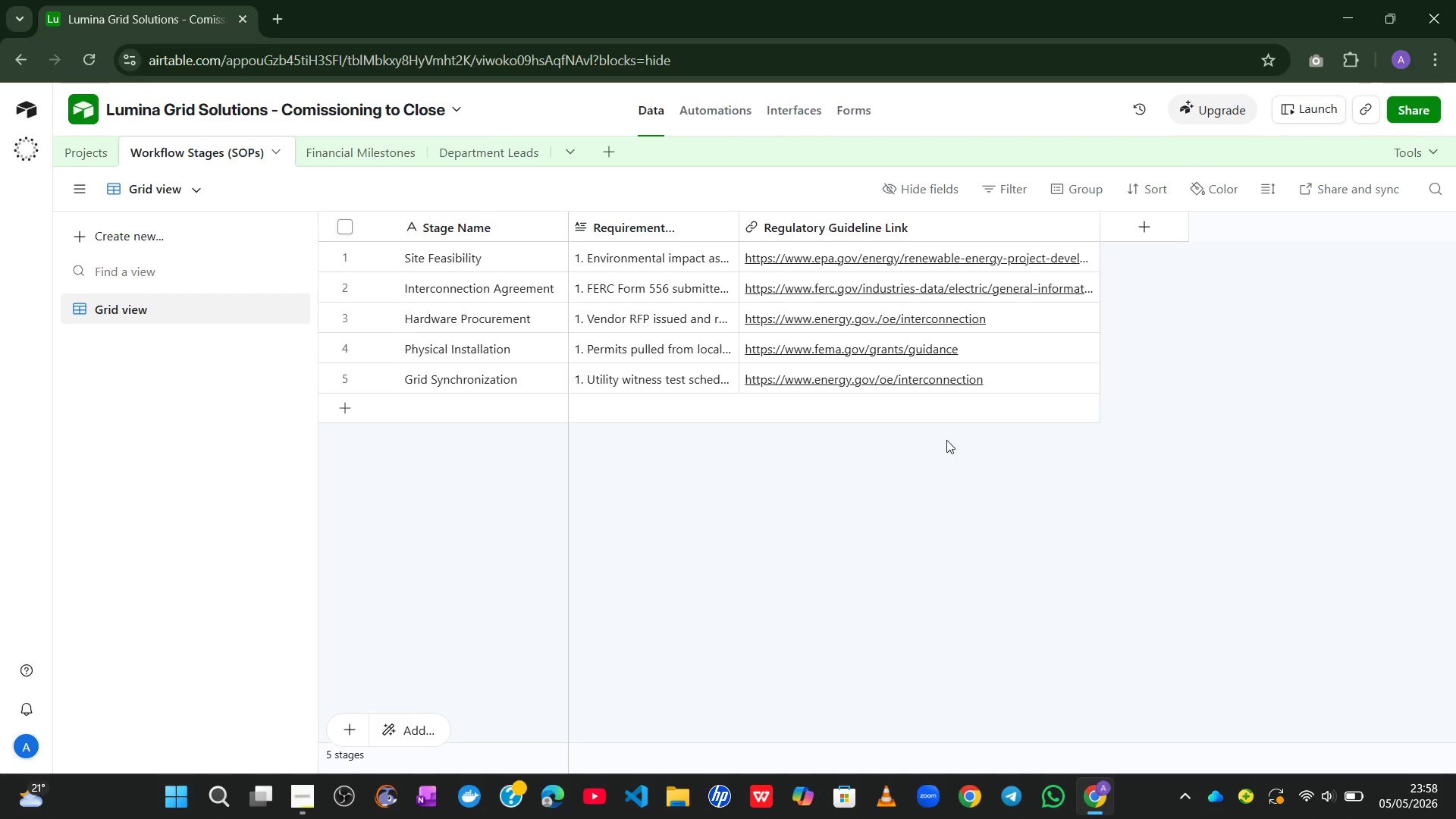 
left_click([1168, 230])
 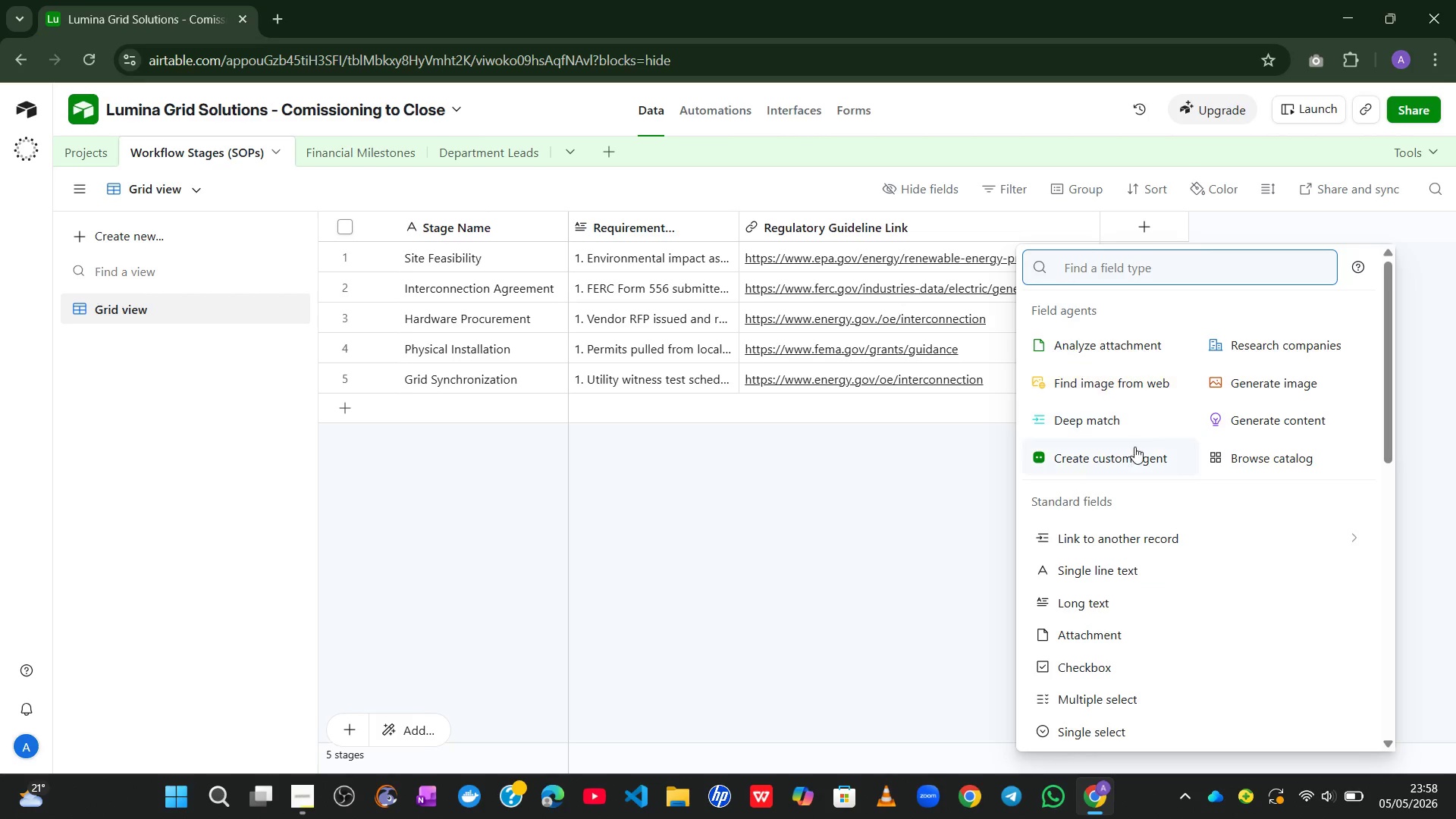 
mouse_move([1109, 548])
 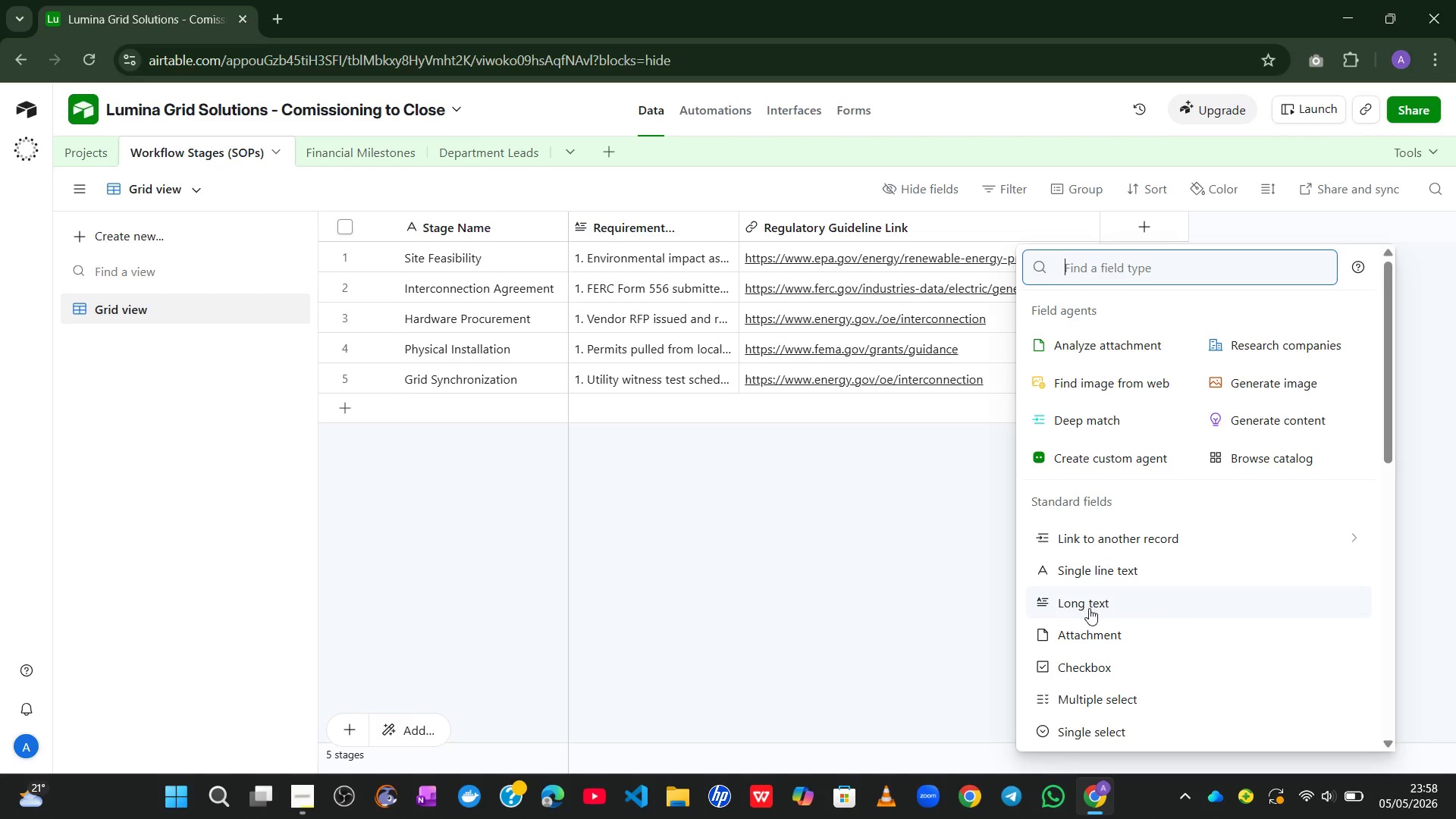 
left_click([1089, 608])
 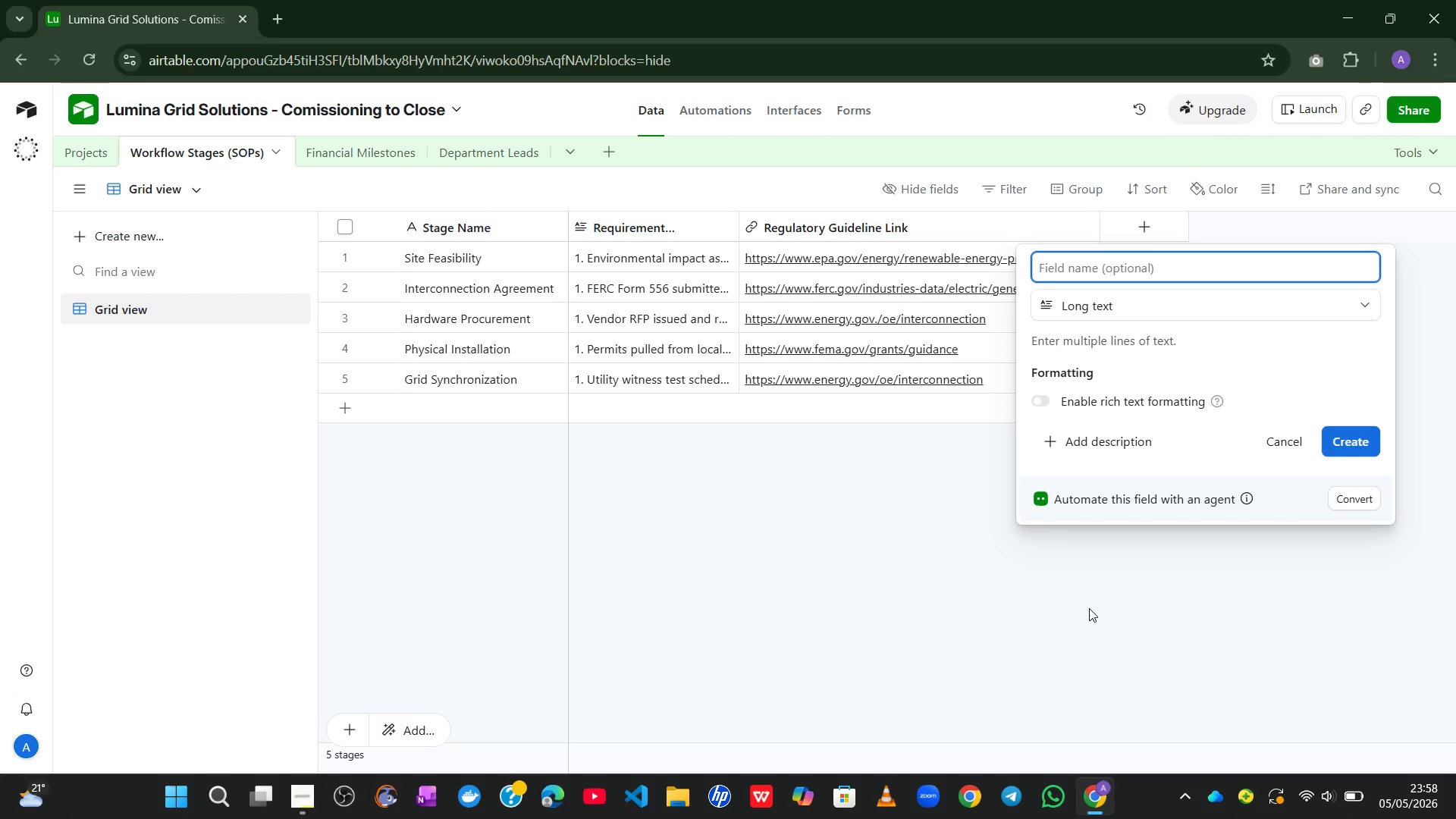 
type(SOP Descr)
 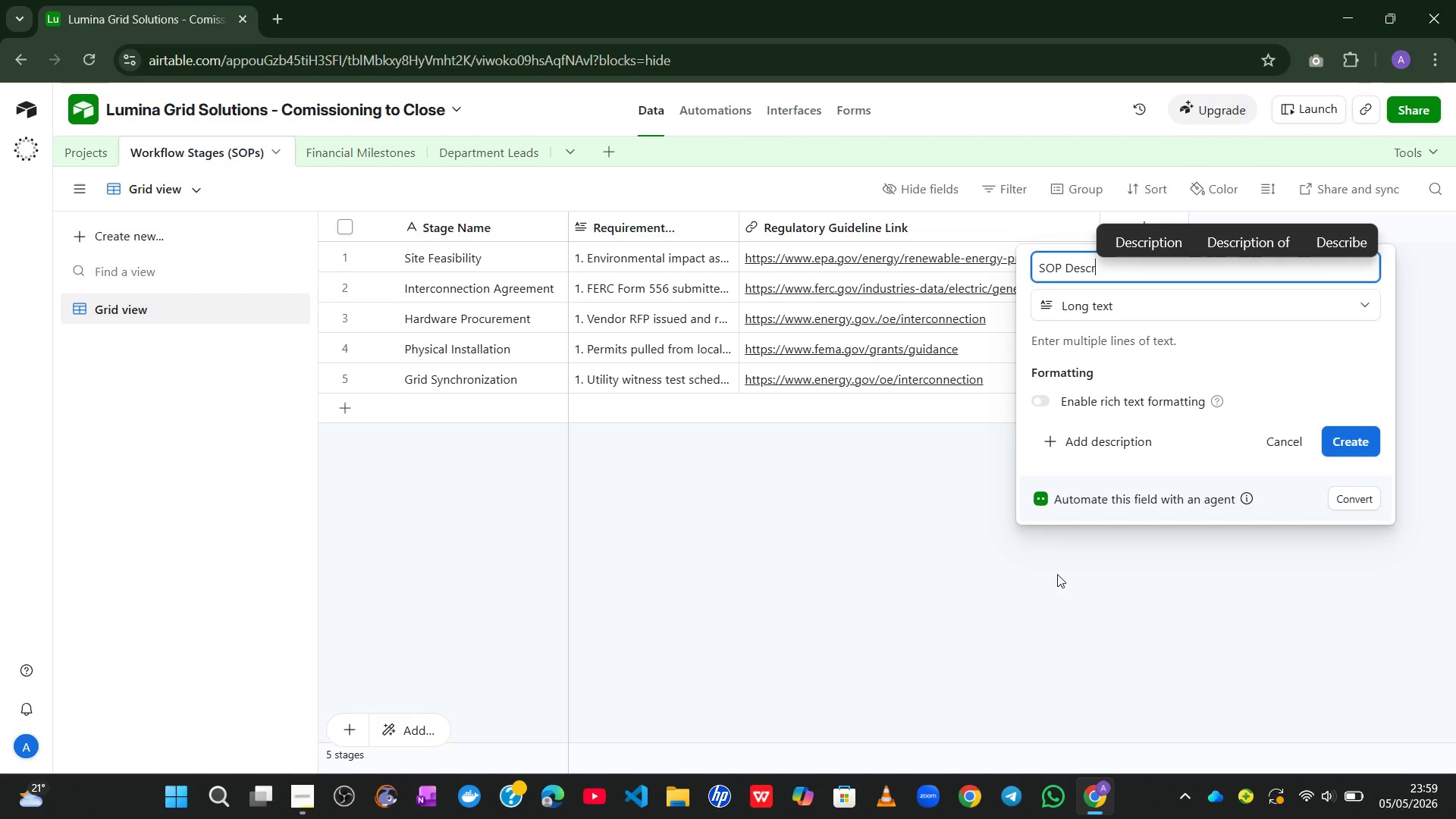 
left_click([1144, 243])
 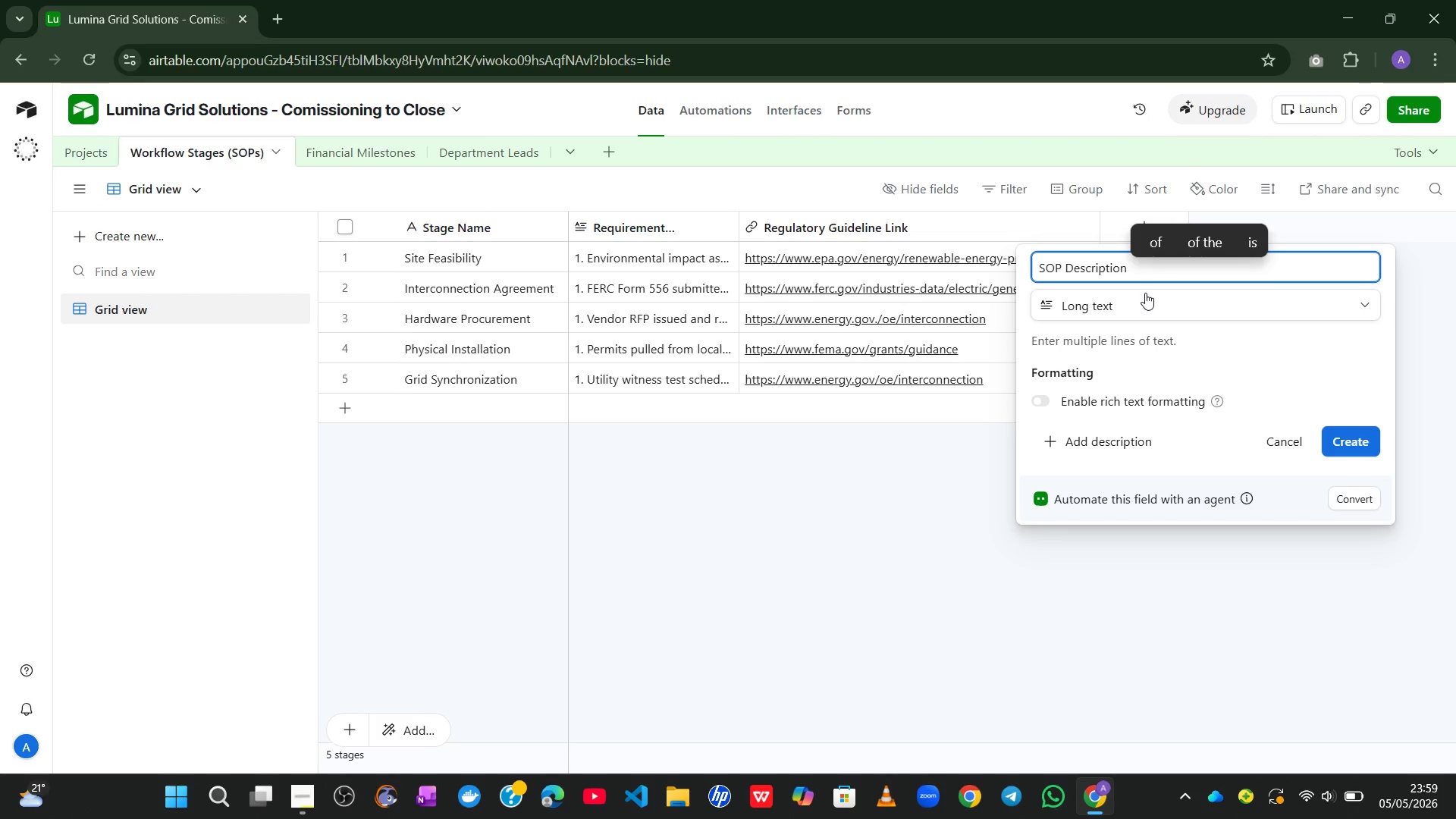 
key(Backspace)
 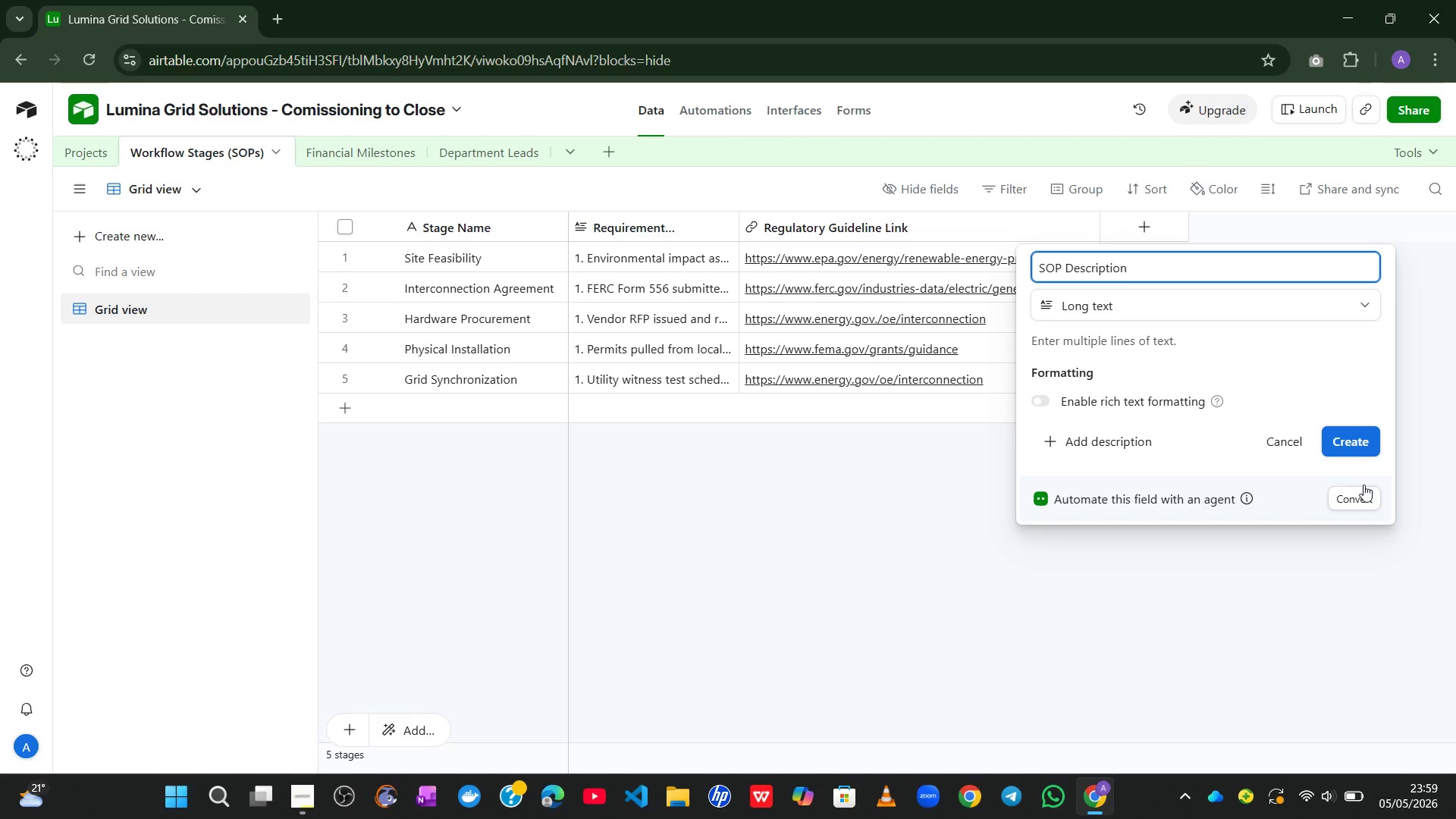 
left_click([1350, 443])
 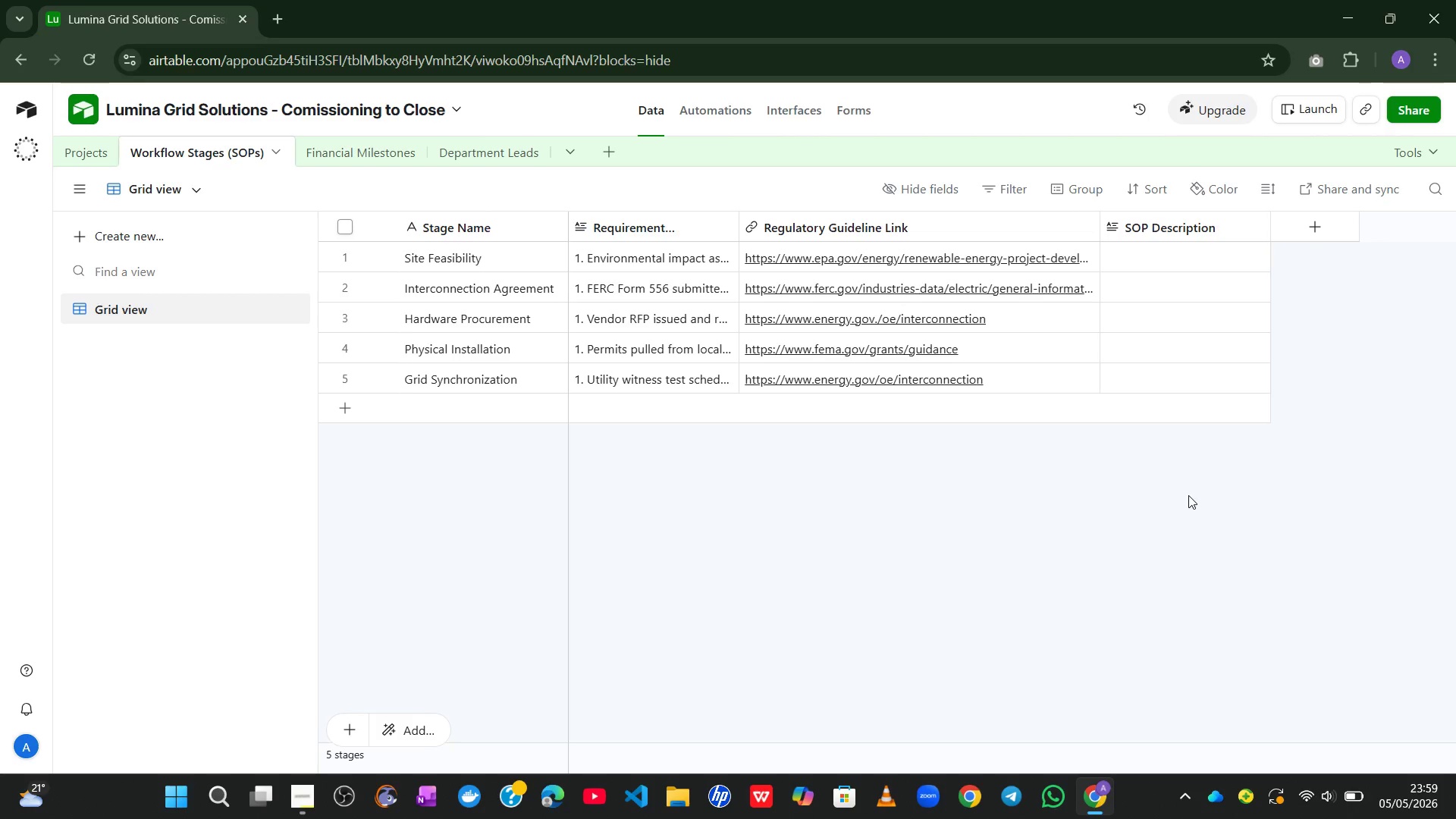 
wait(16.19)
 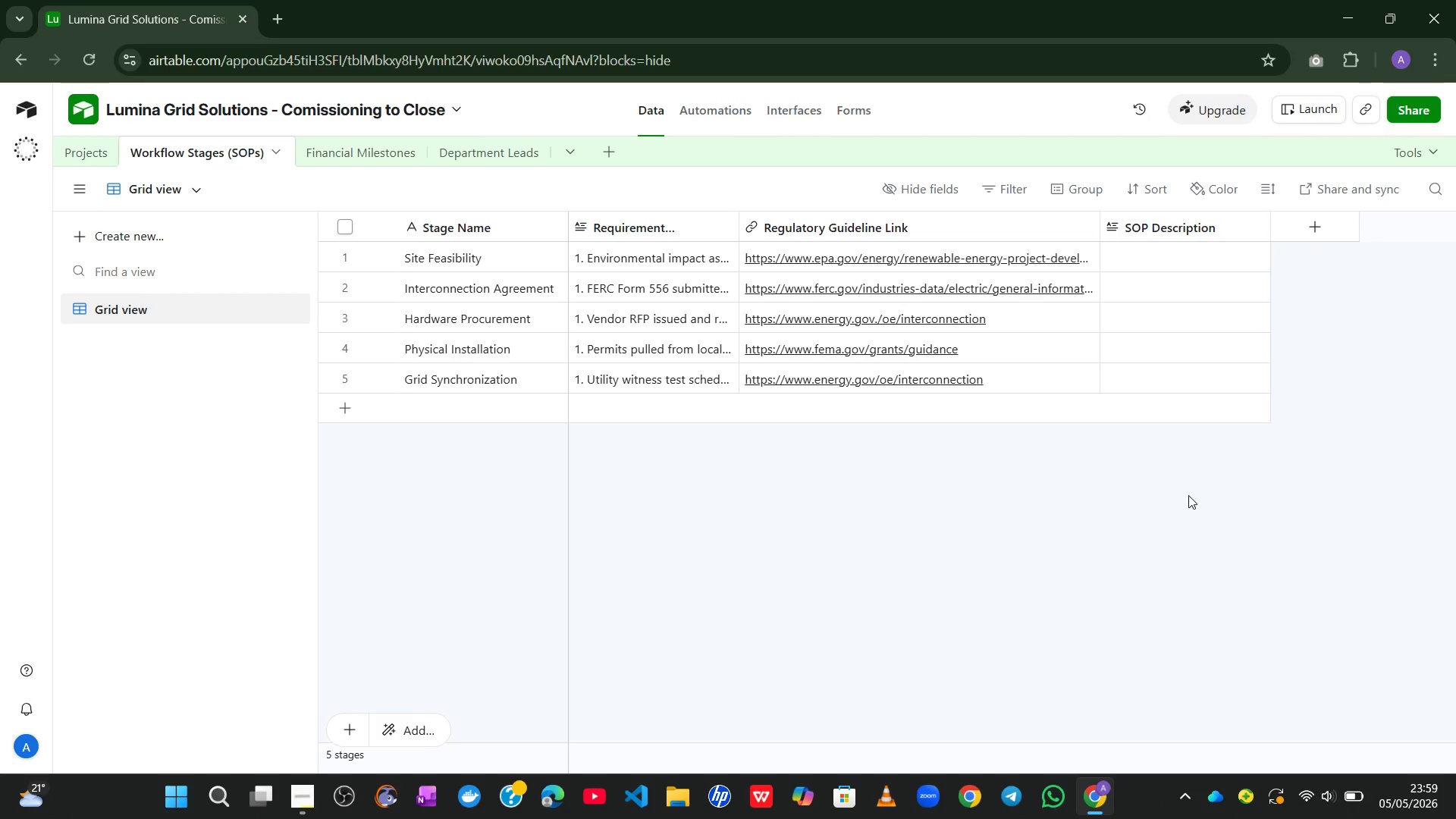 
left_click_drag(start_coordinate=[1268, 221], to_coordinate=[1367, 204])
 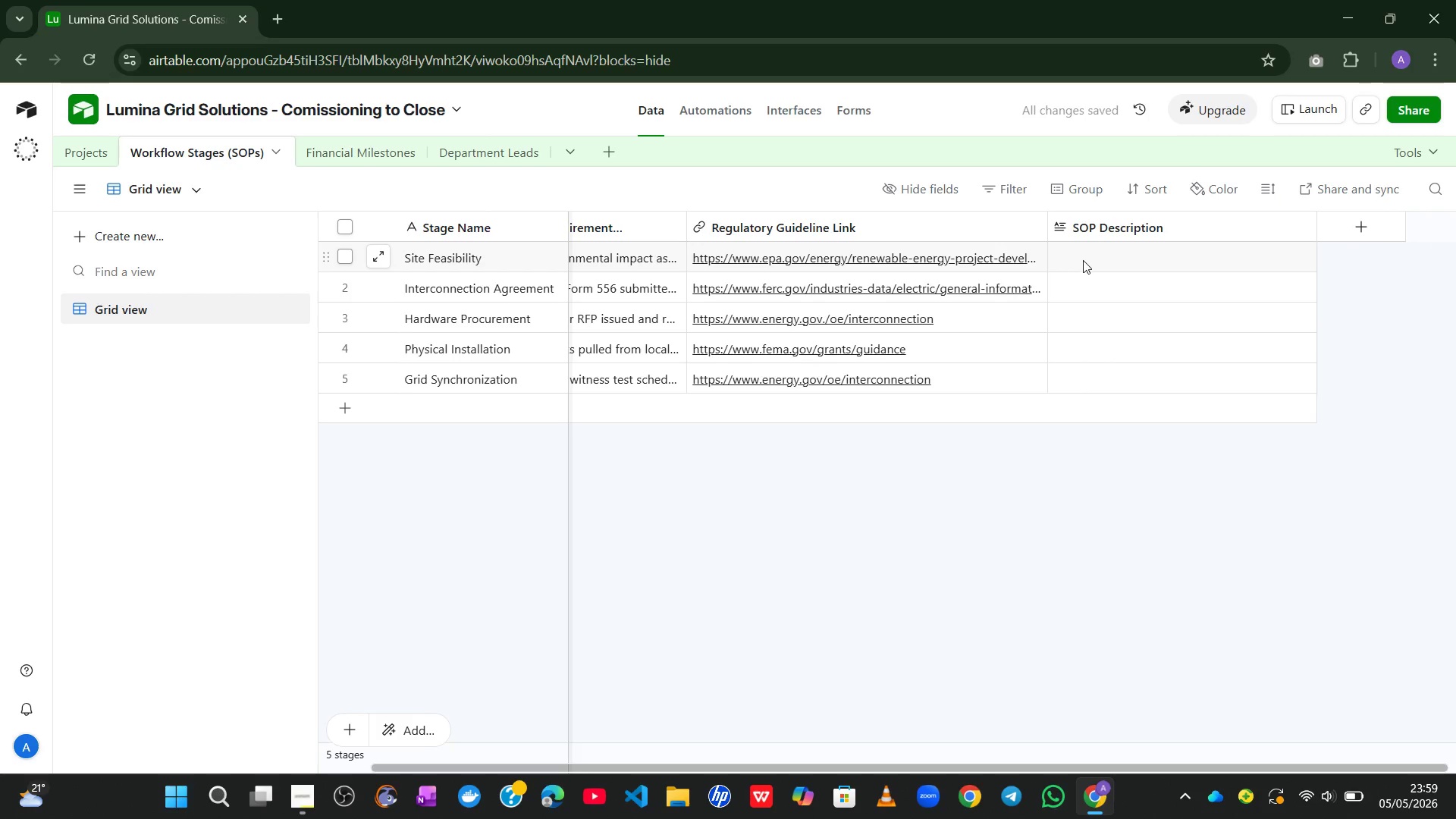 
double_click([1078, 252])
 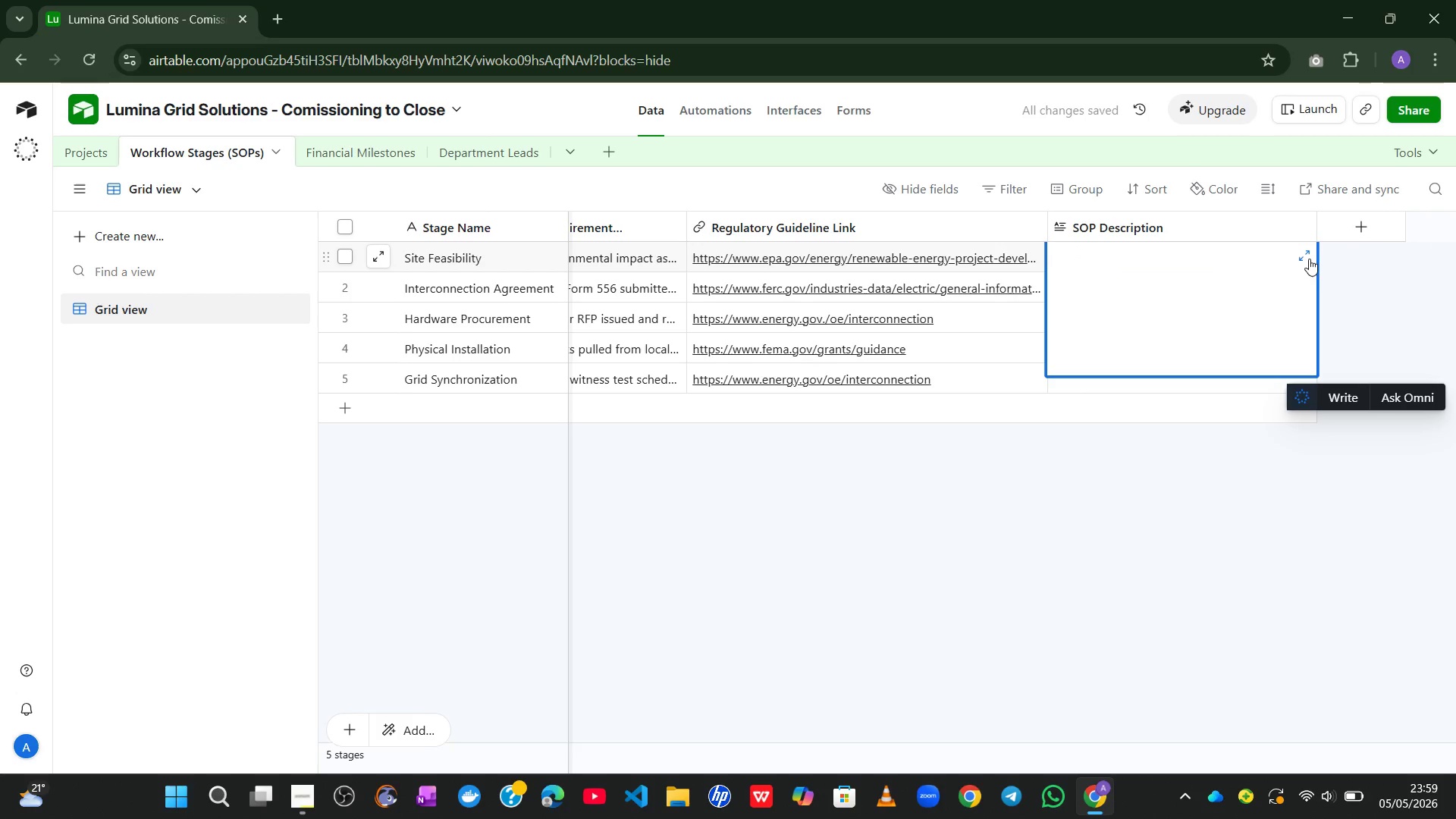 
left_click([1304, 257])
 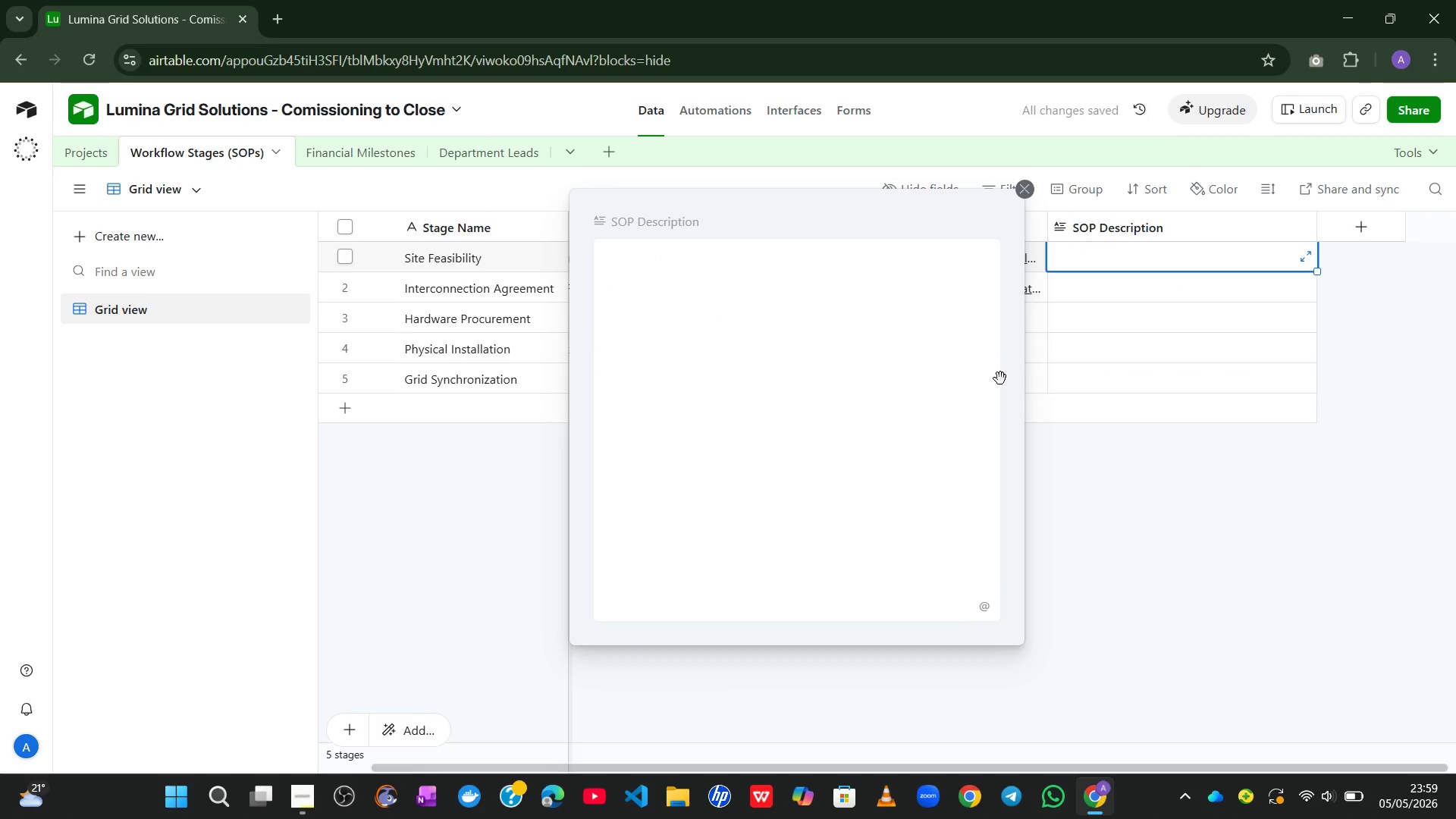 
left_click([827, 306])
 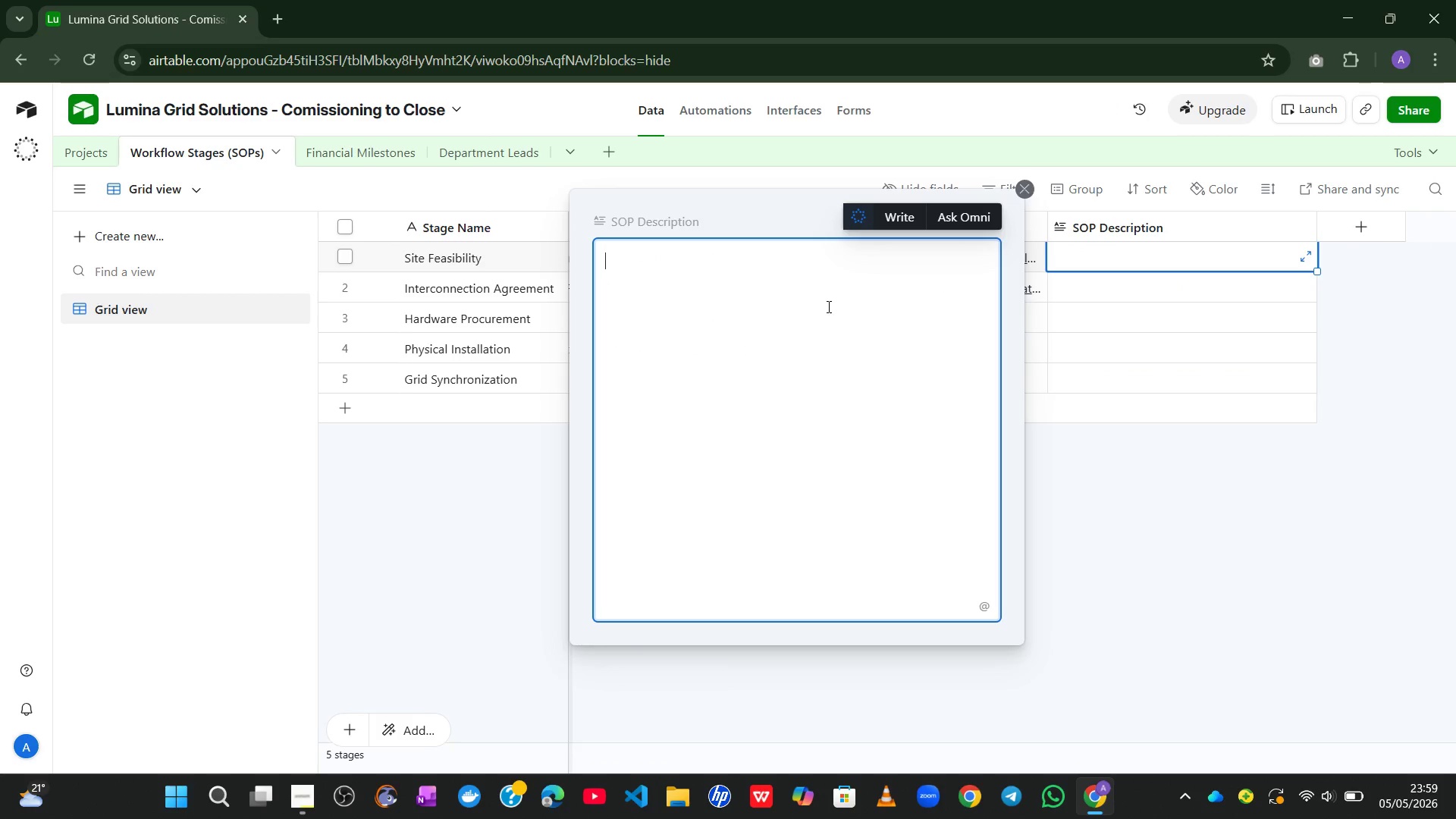 
type(Evaluate site viability for battery storae)
 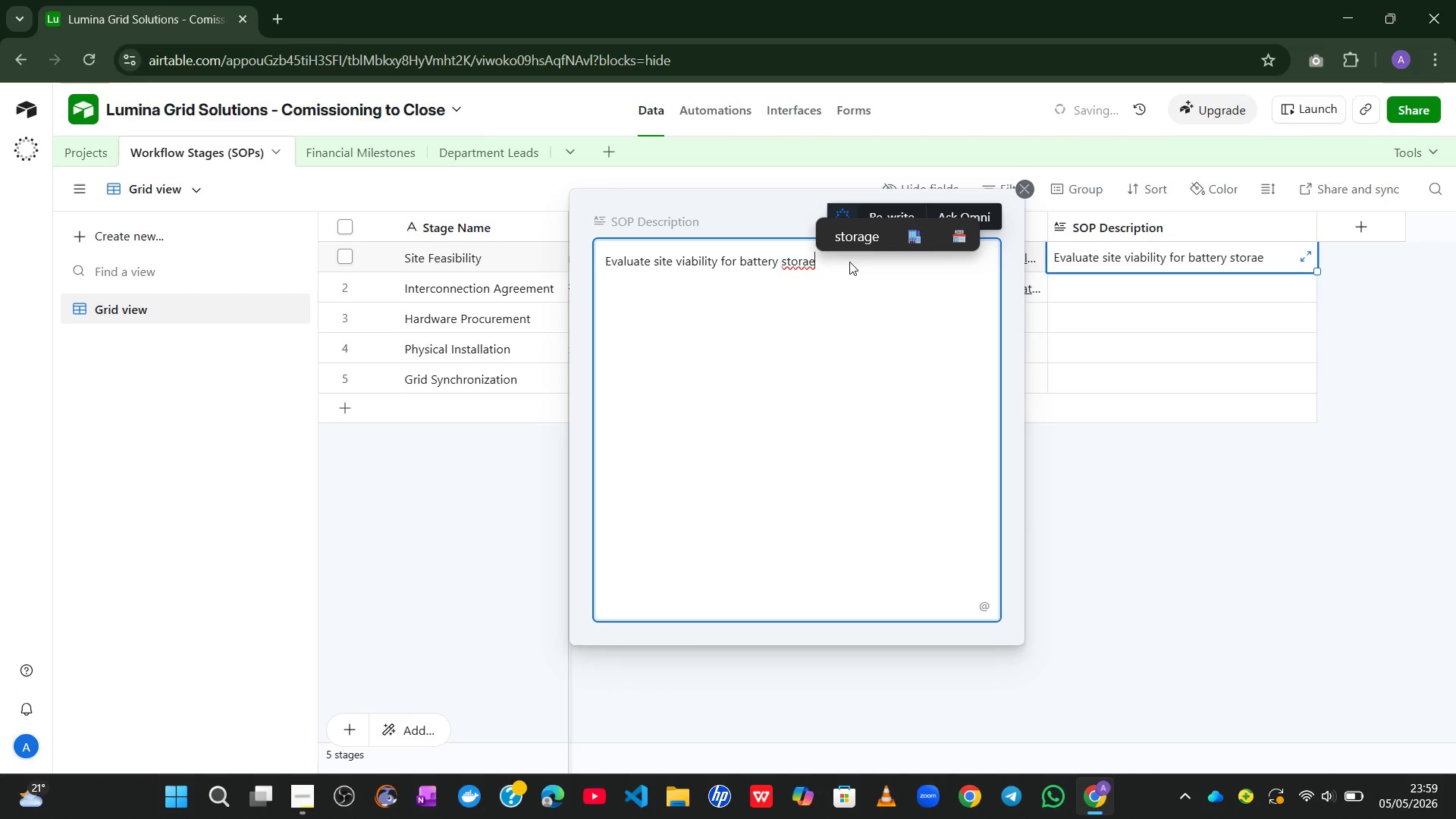 
left_click([856, 237])
 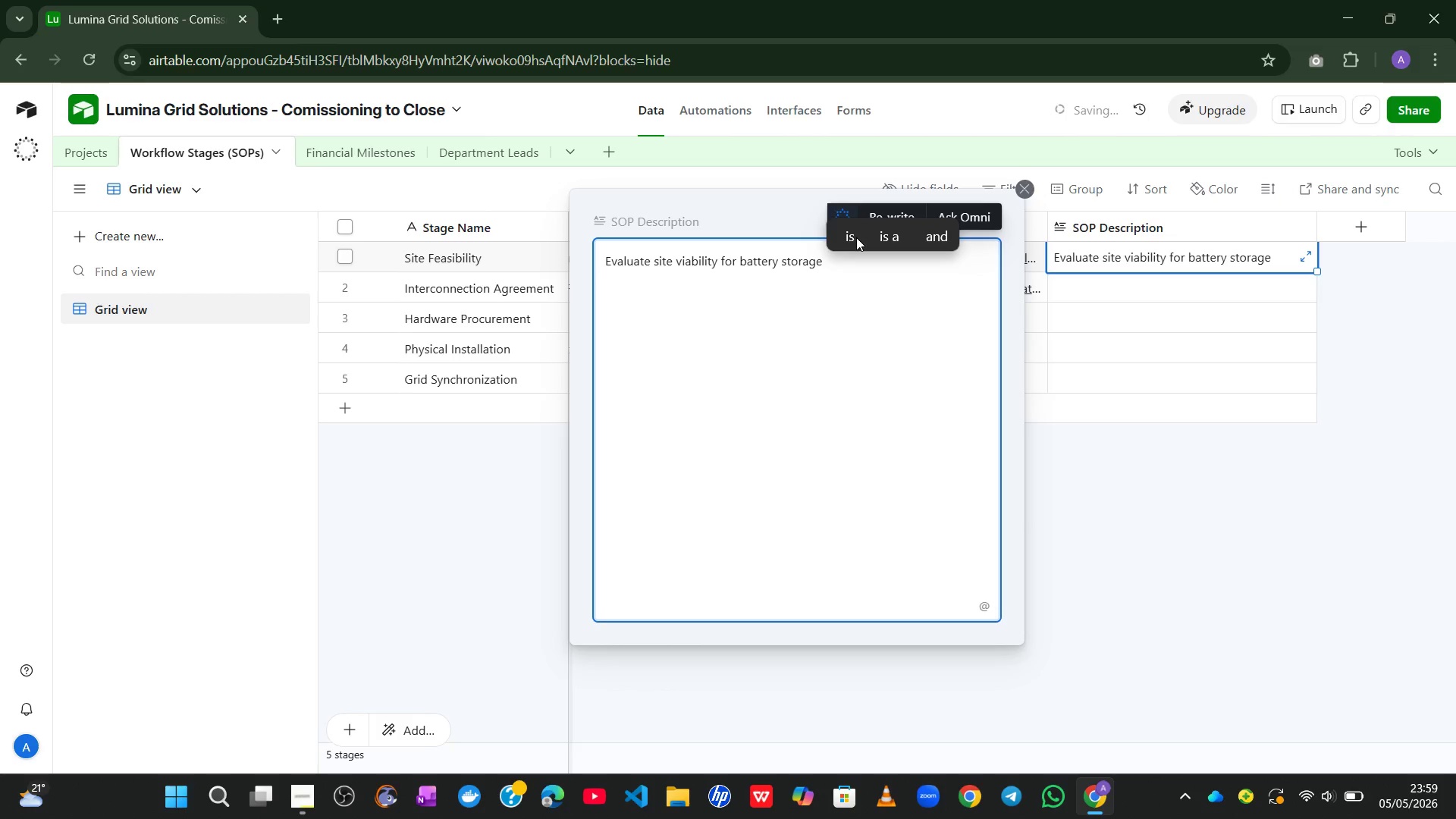 
type(or EV )
 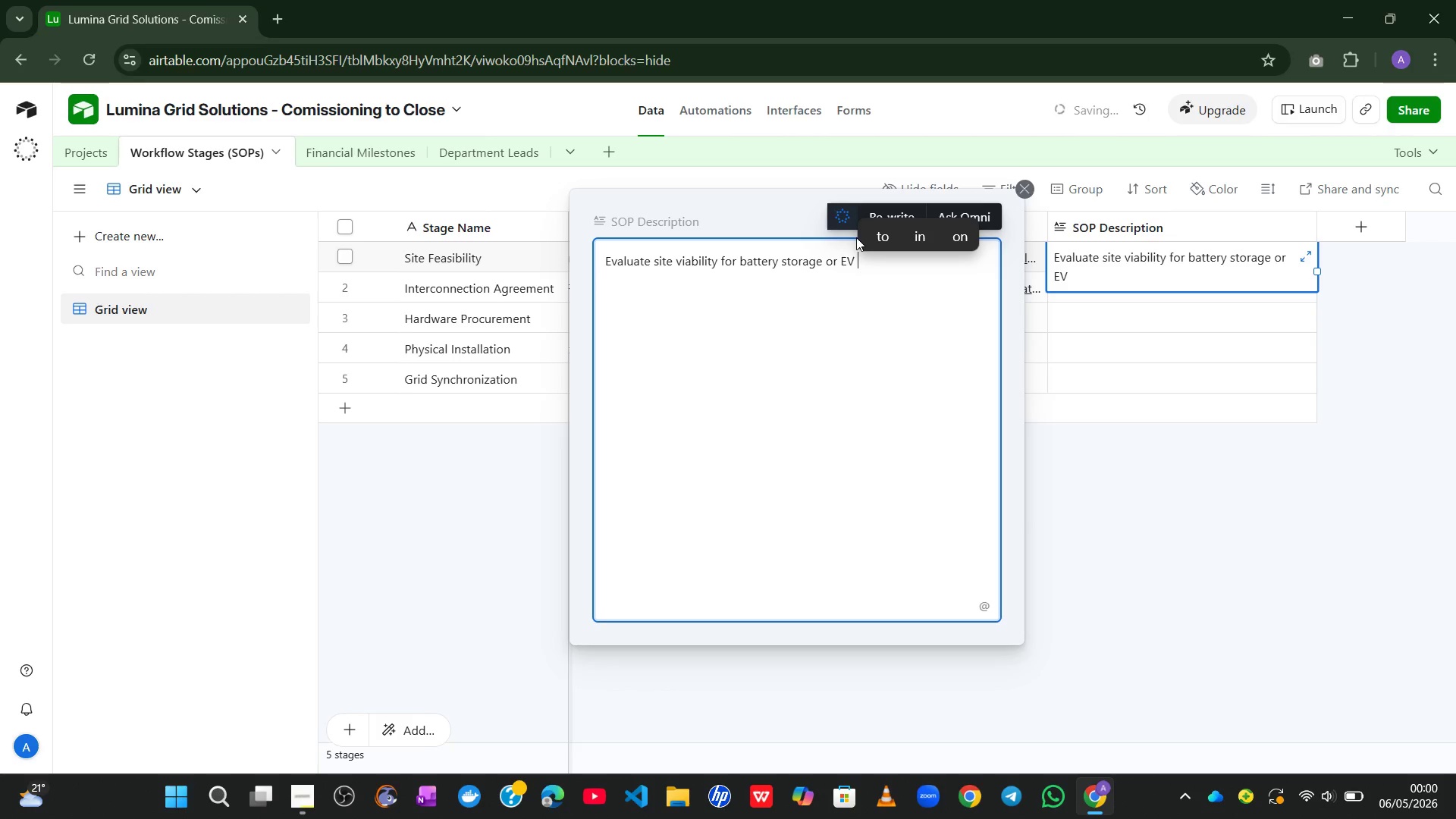 
wait(6.23)
 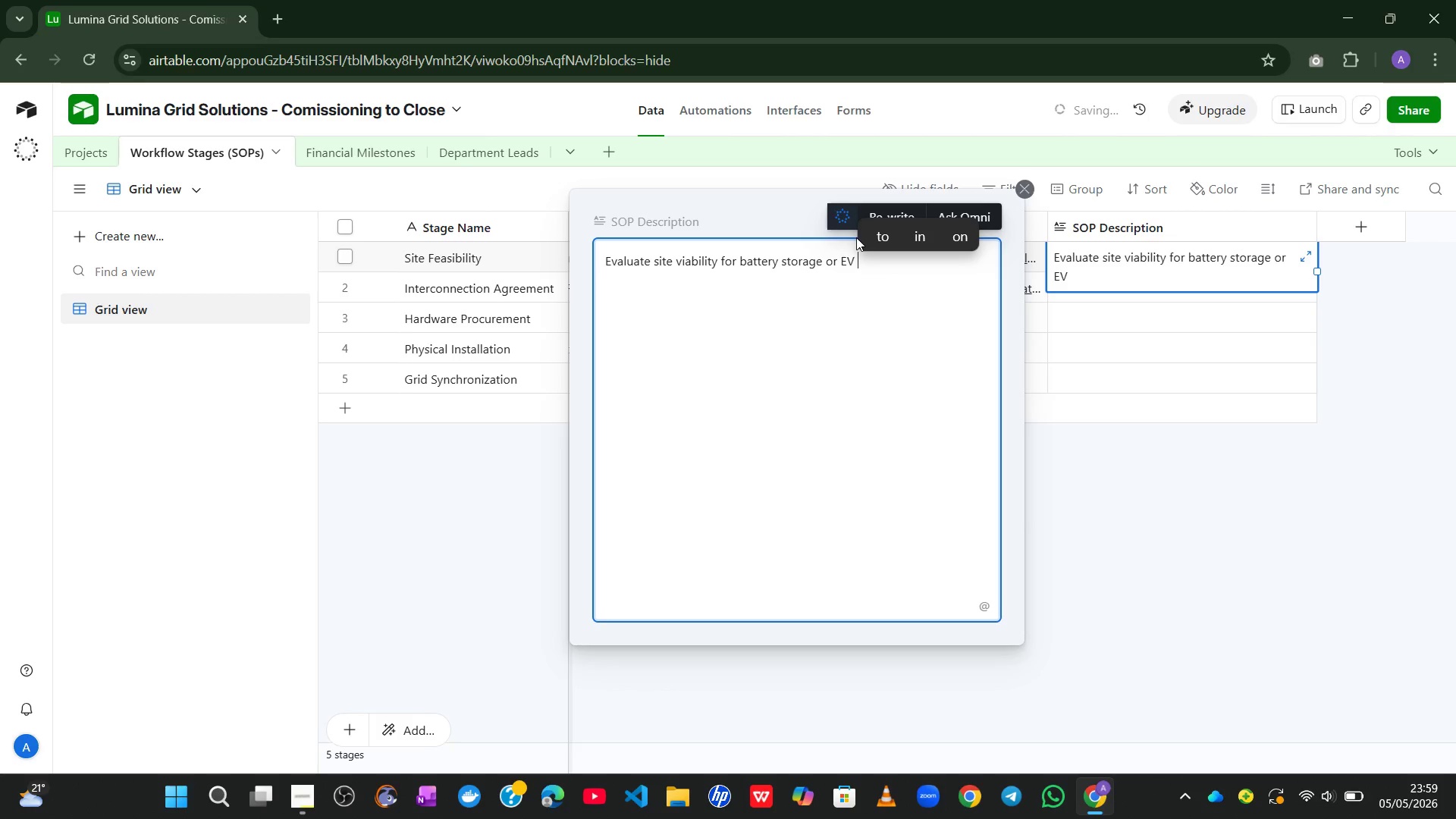 
type(infrastr)
 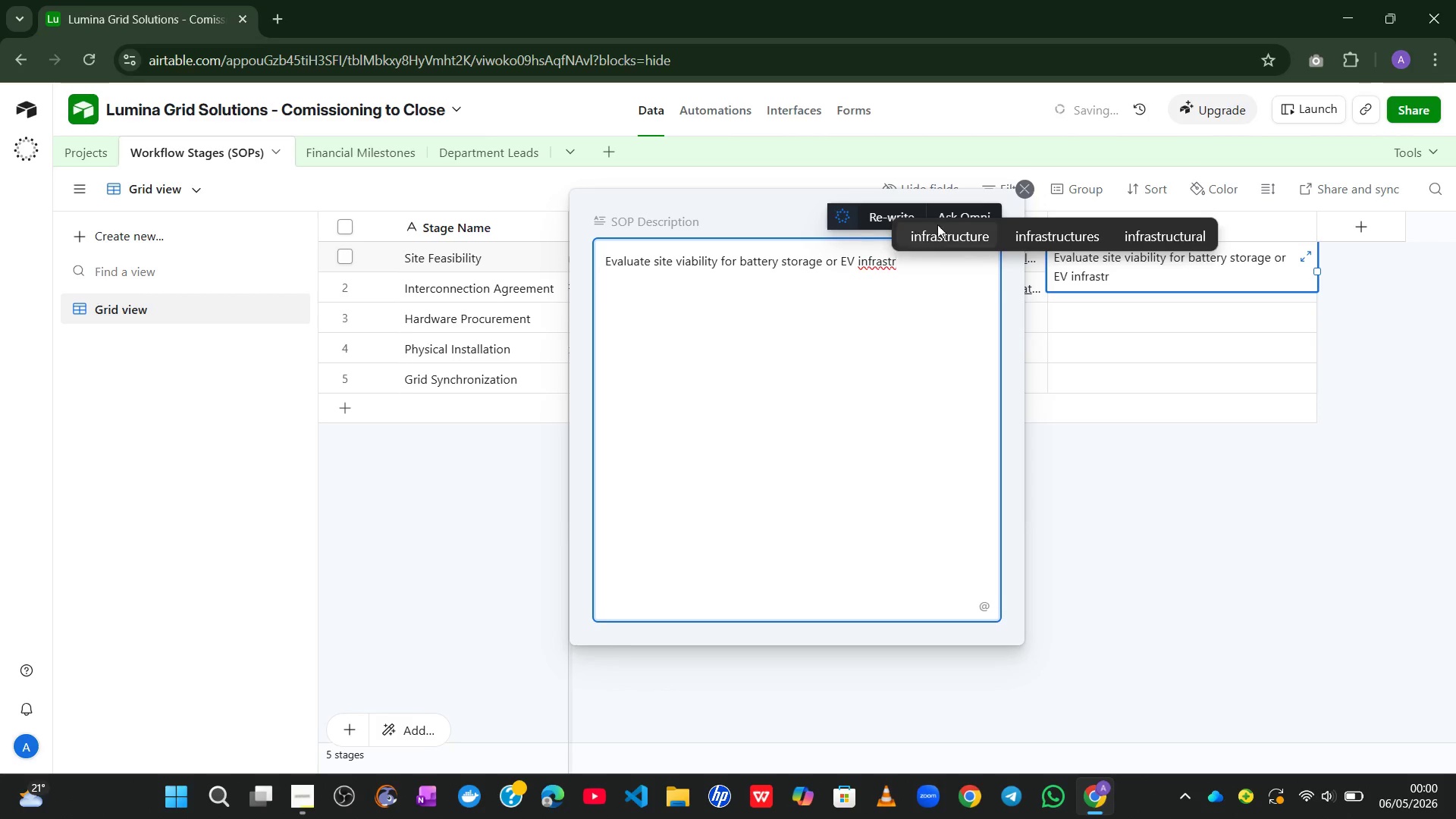 
left_click([950, 240])
 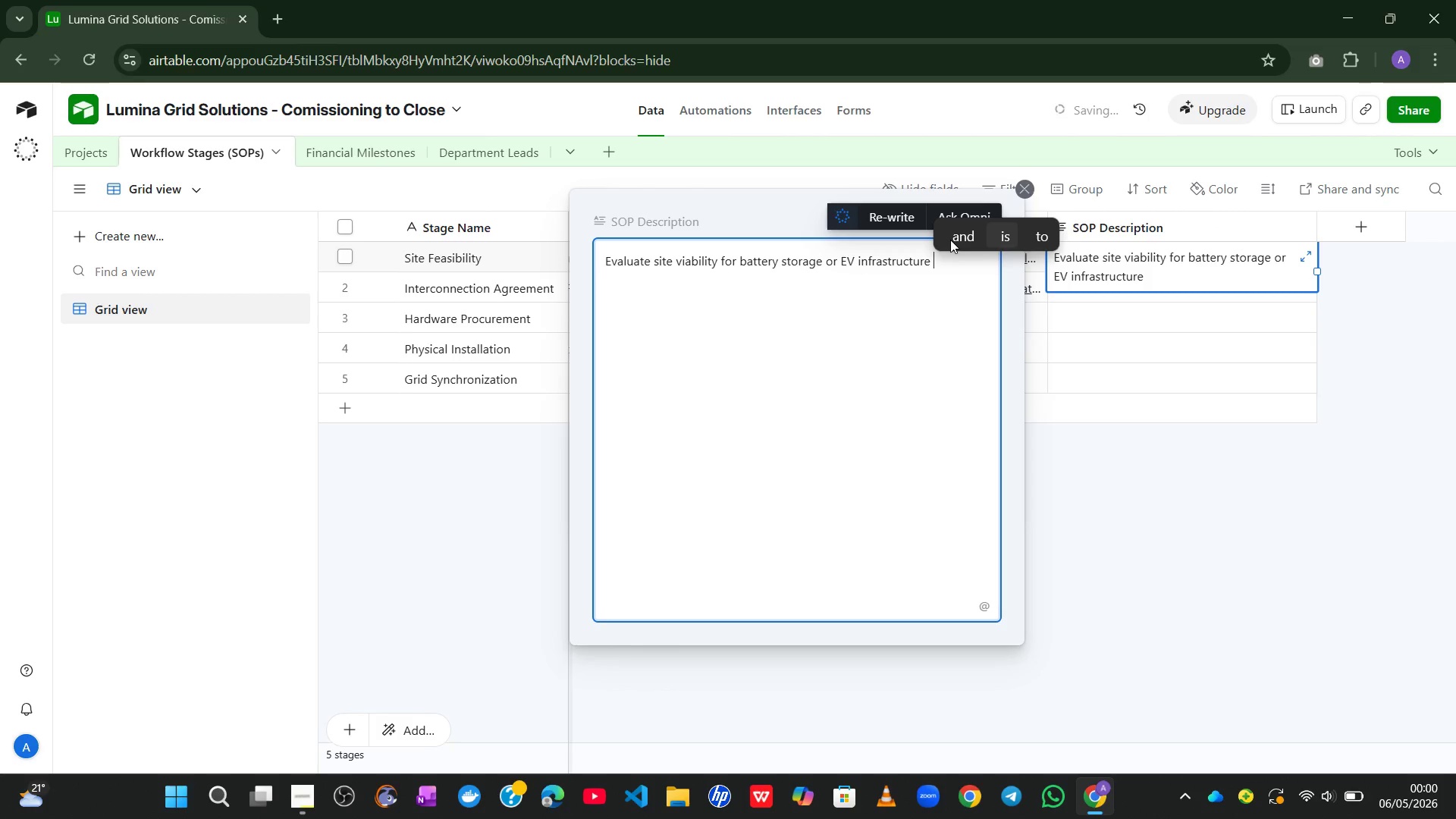 
key(Backspace)
type(. Finance must verify land cost assumptions and environmental)
 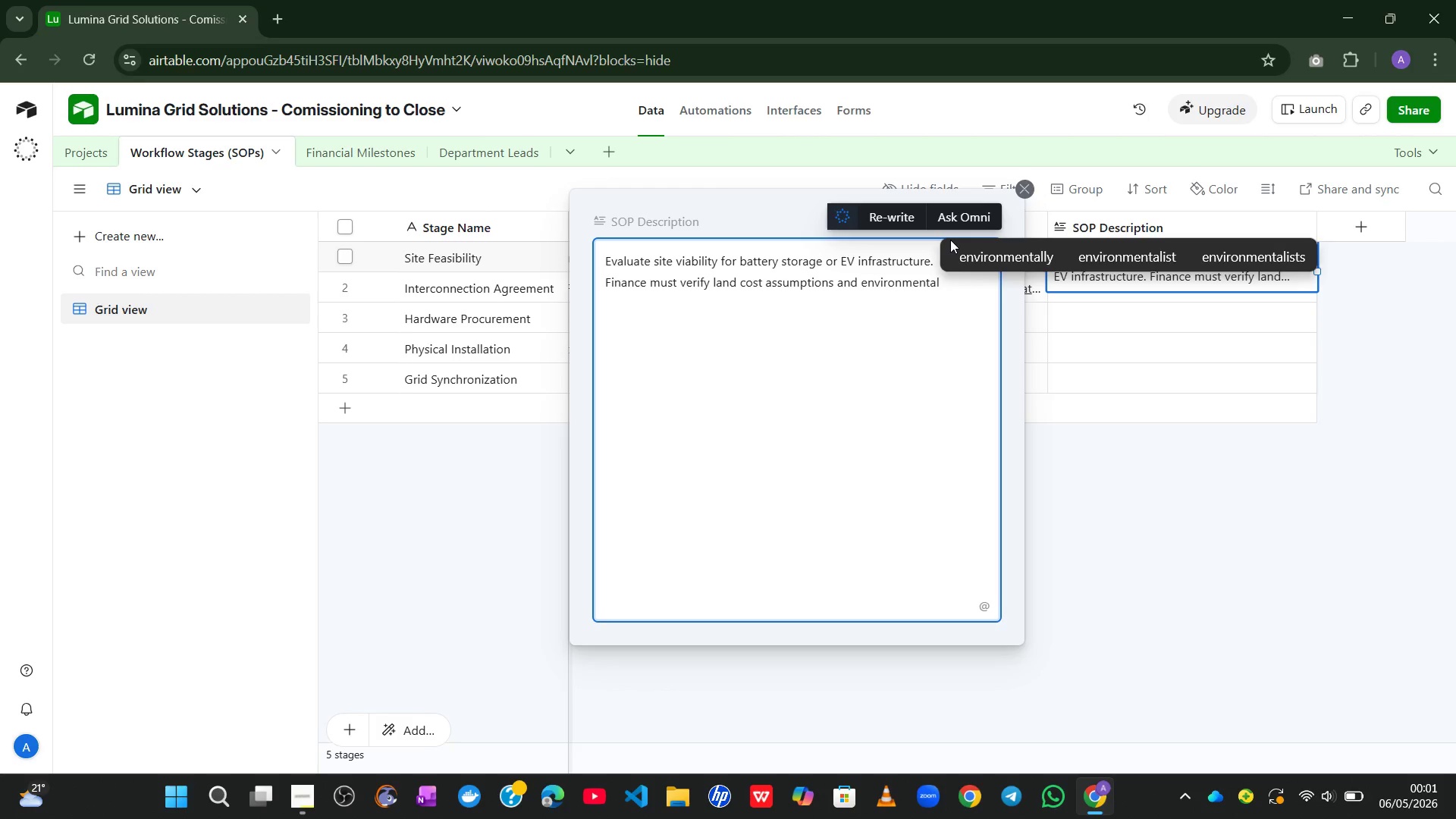 
wait(87.23)
 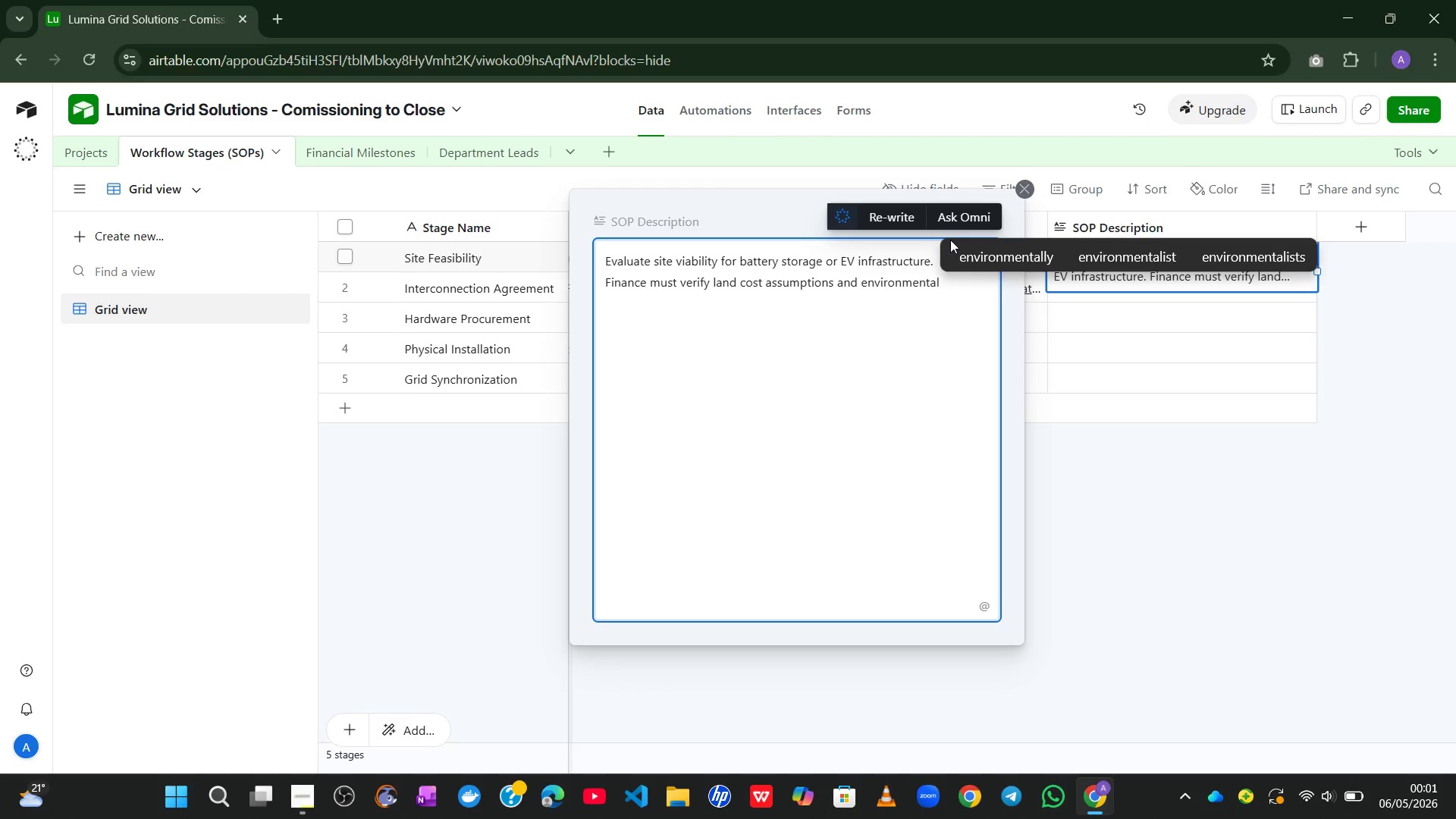 
type(liability)
 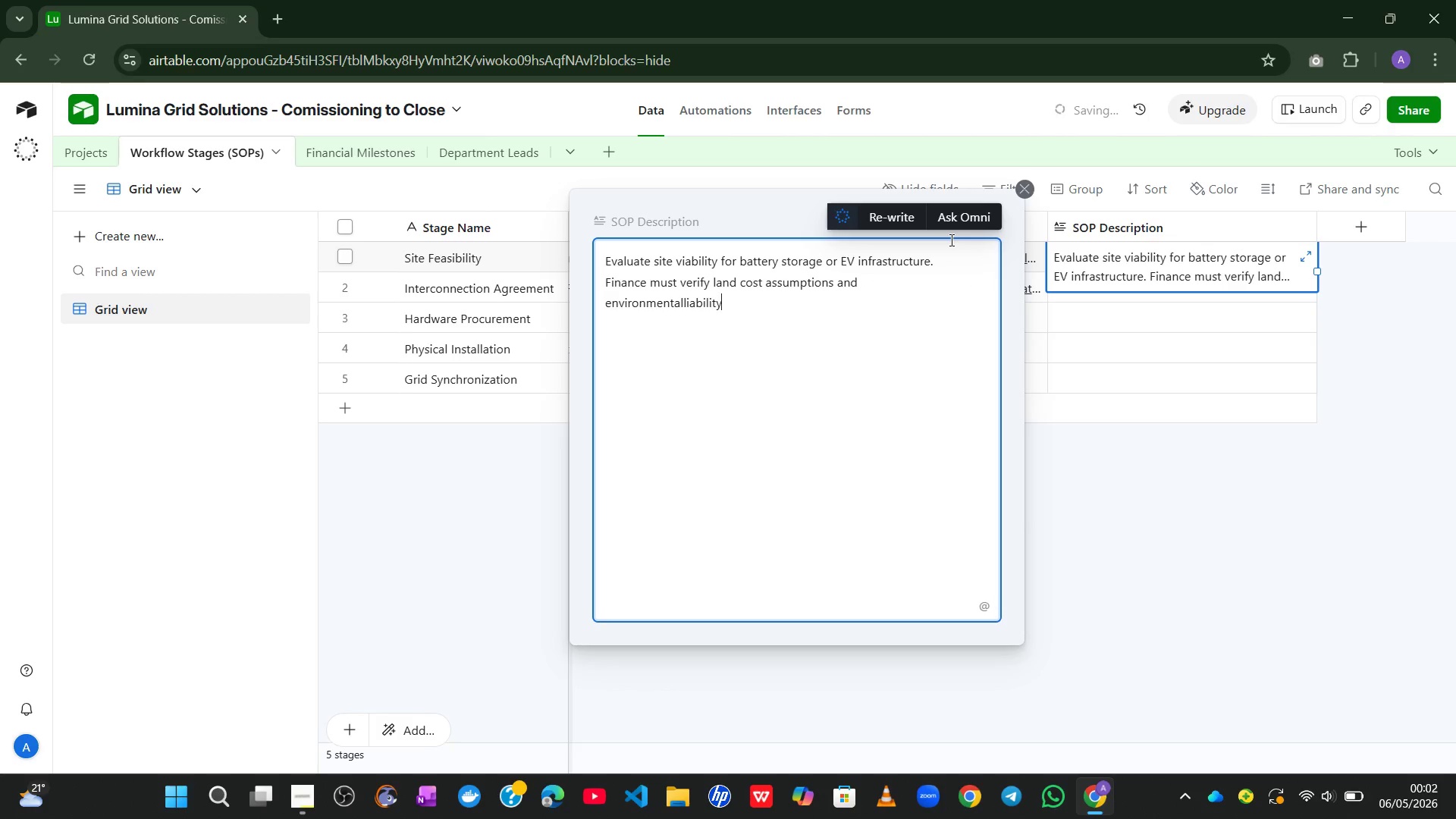 
key(Control+Z)
 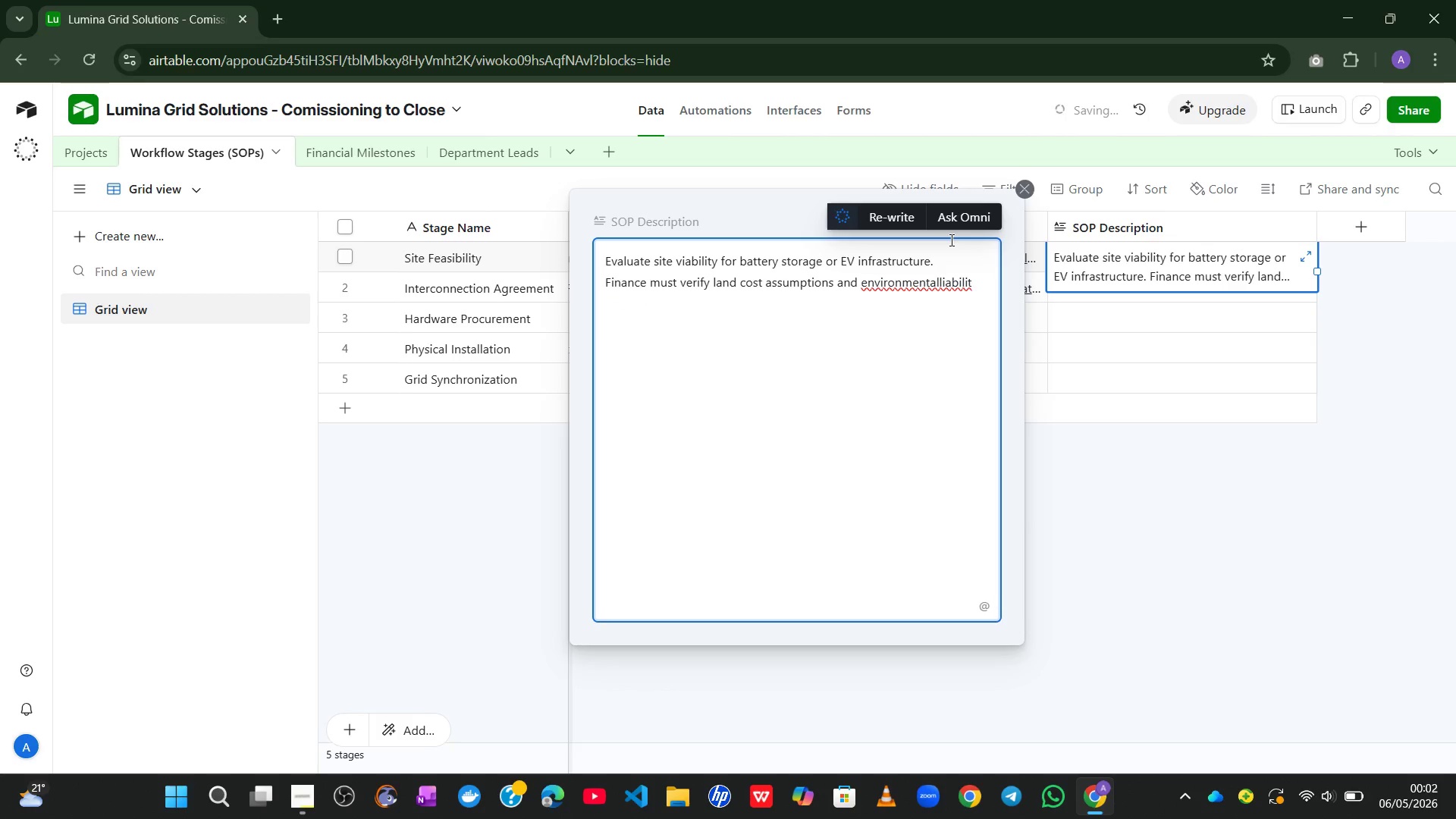 
key(Control+Z)
 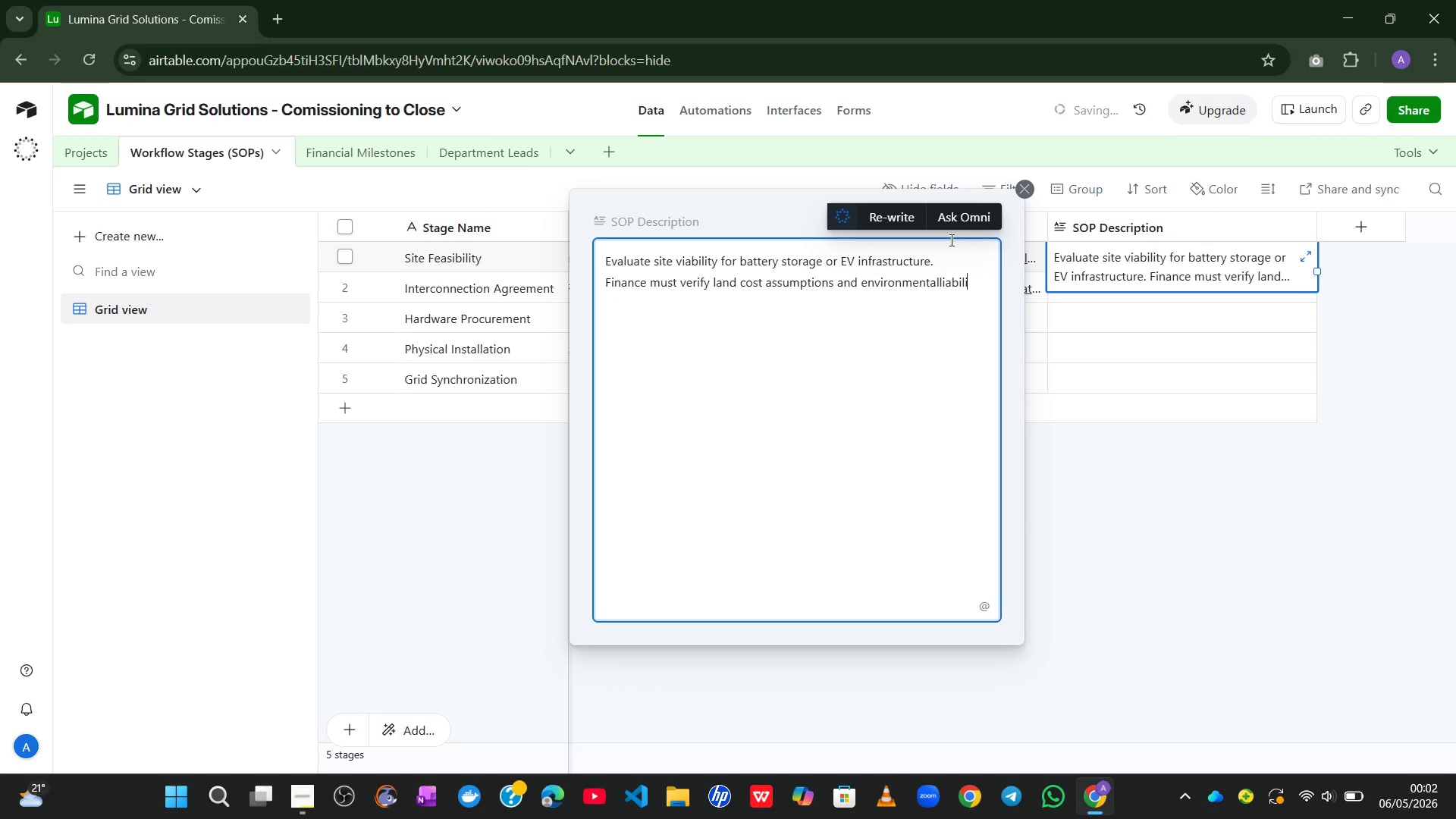 
key(Control+Z)
 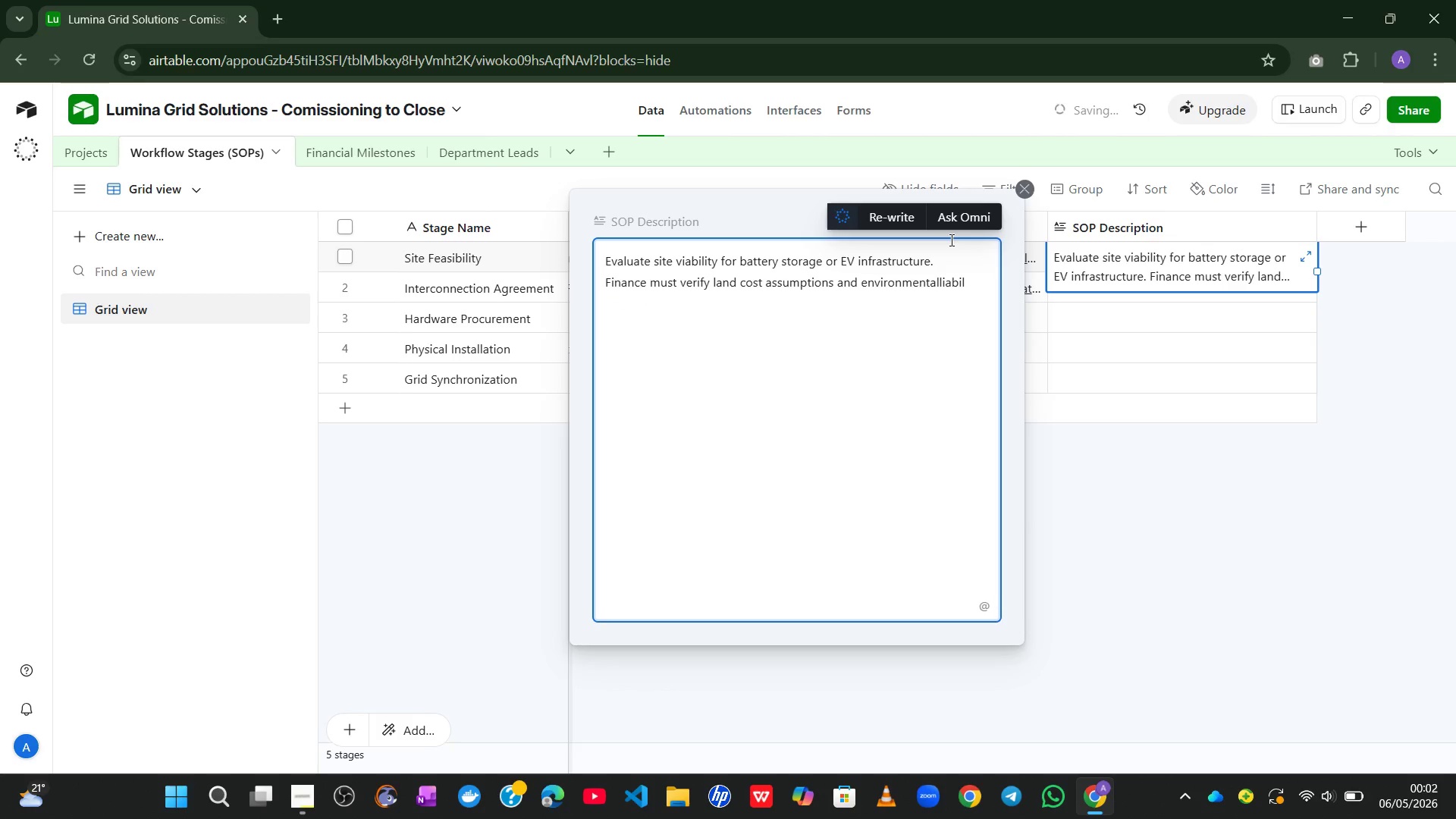 
key(Control+Z)
 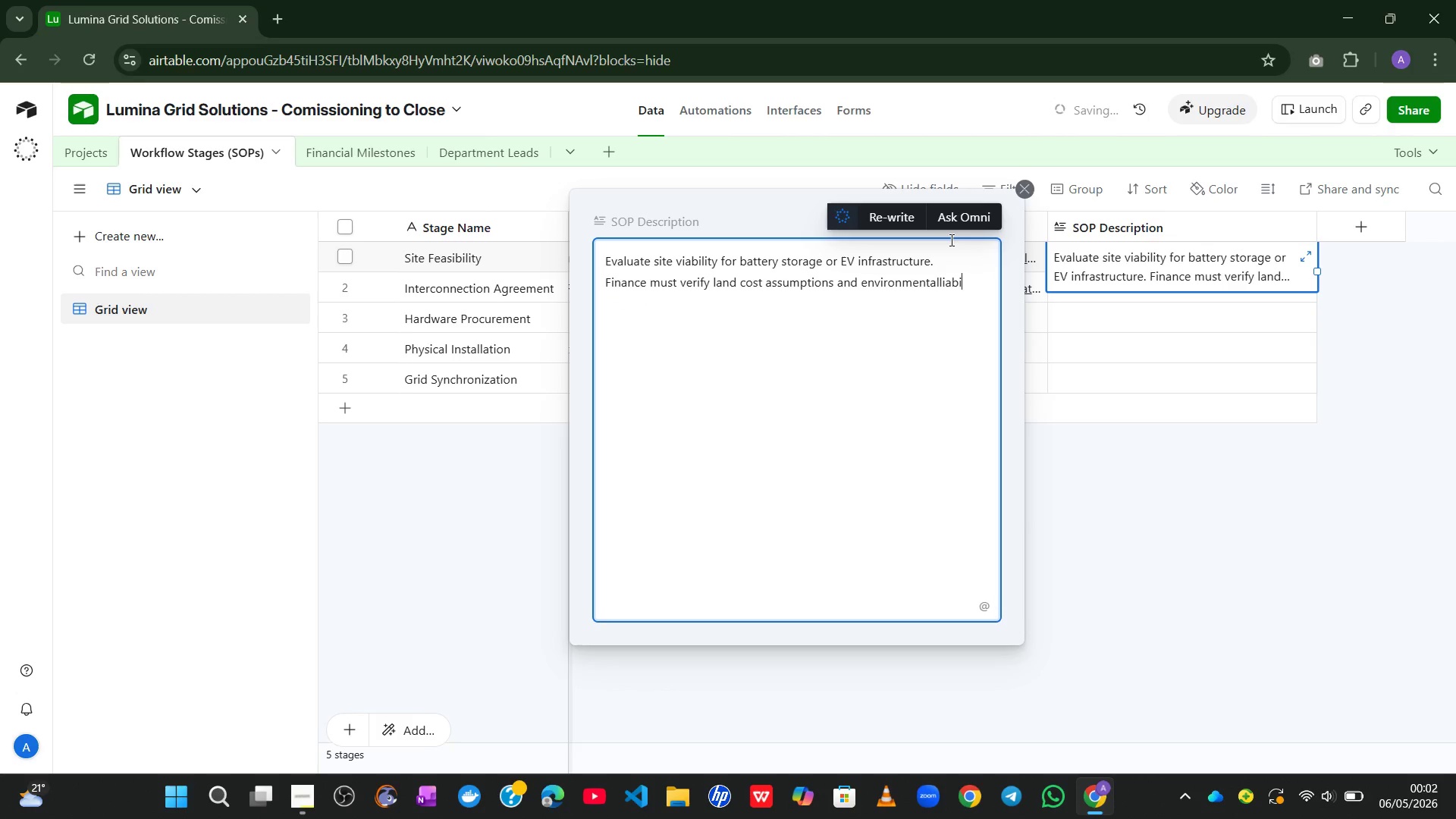 
key(Control+Z)
 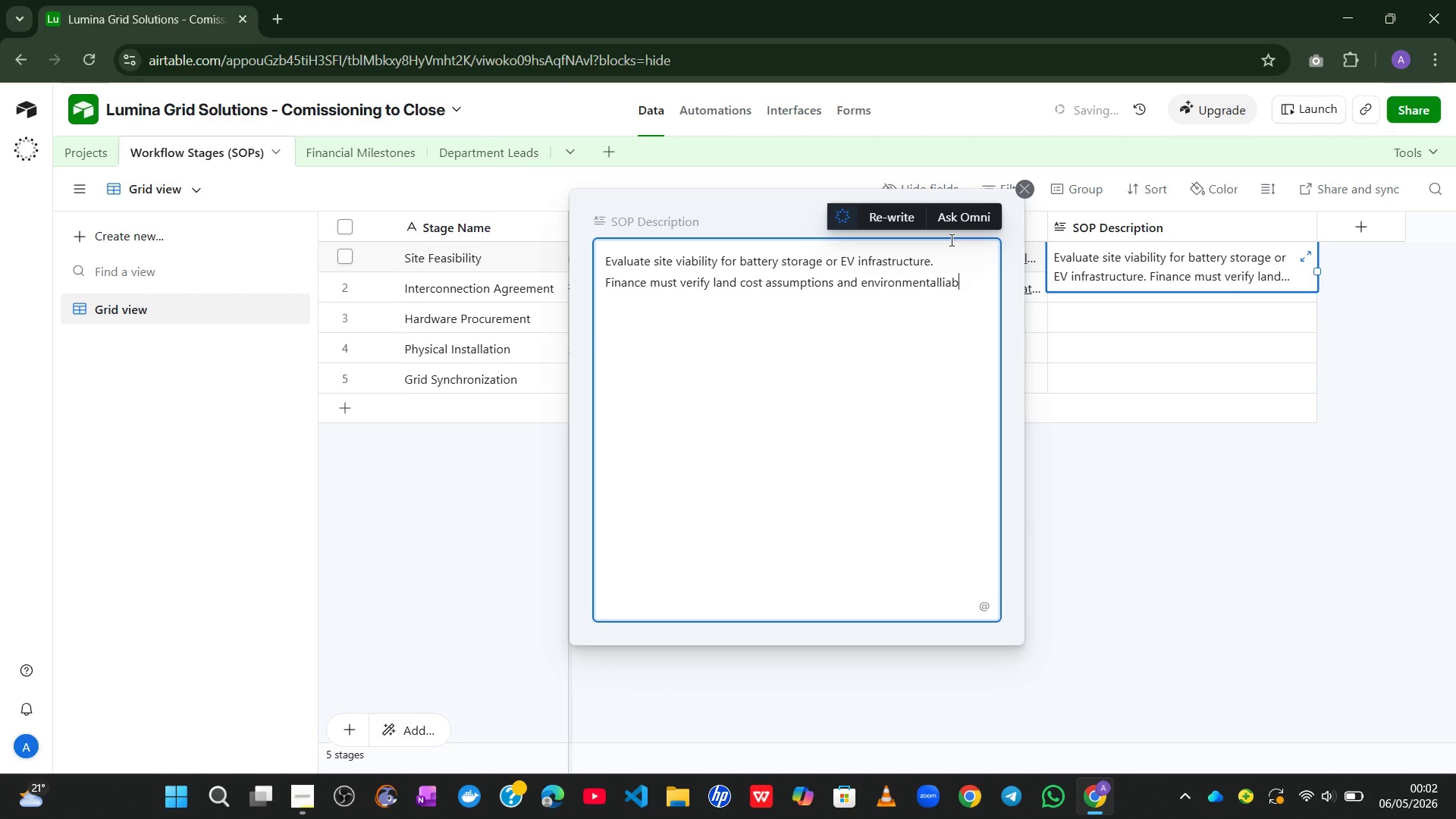 
key(Control+Z)
 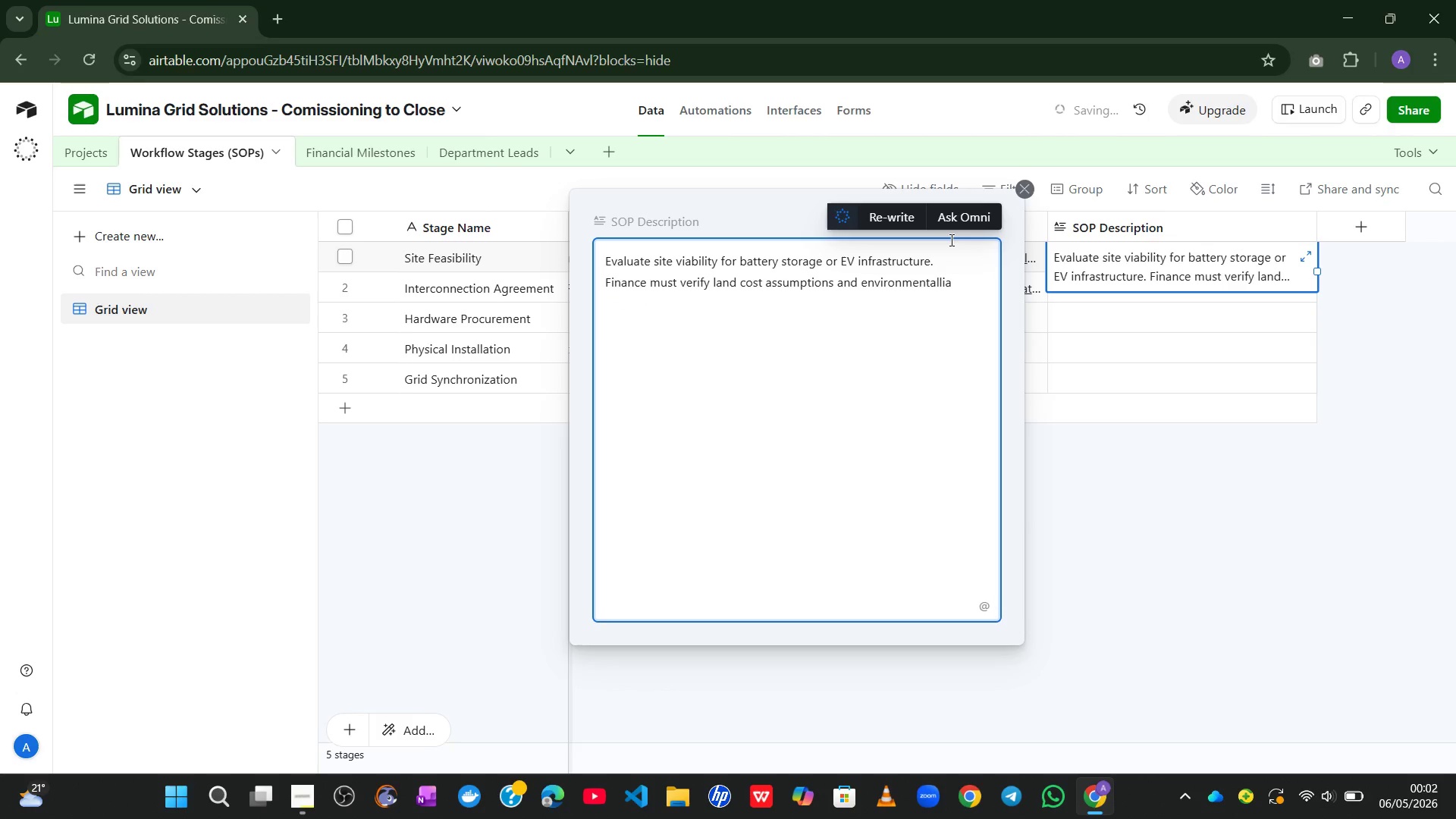 
key(Control+Z)
 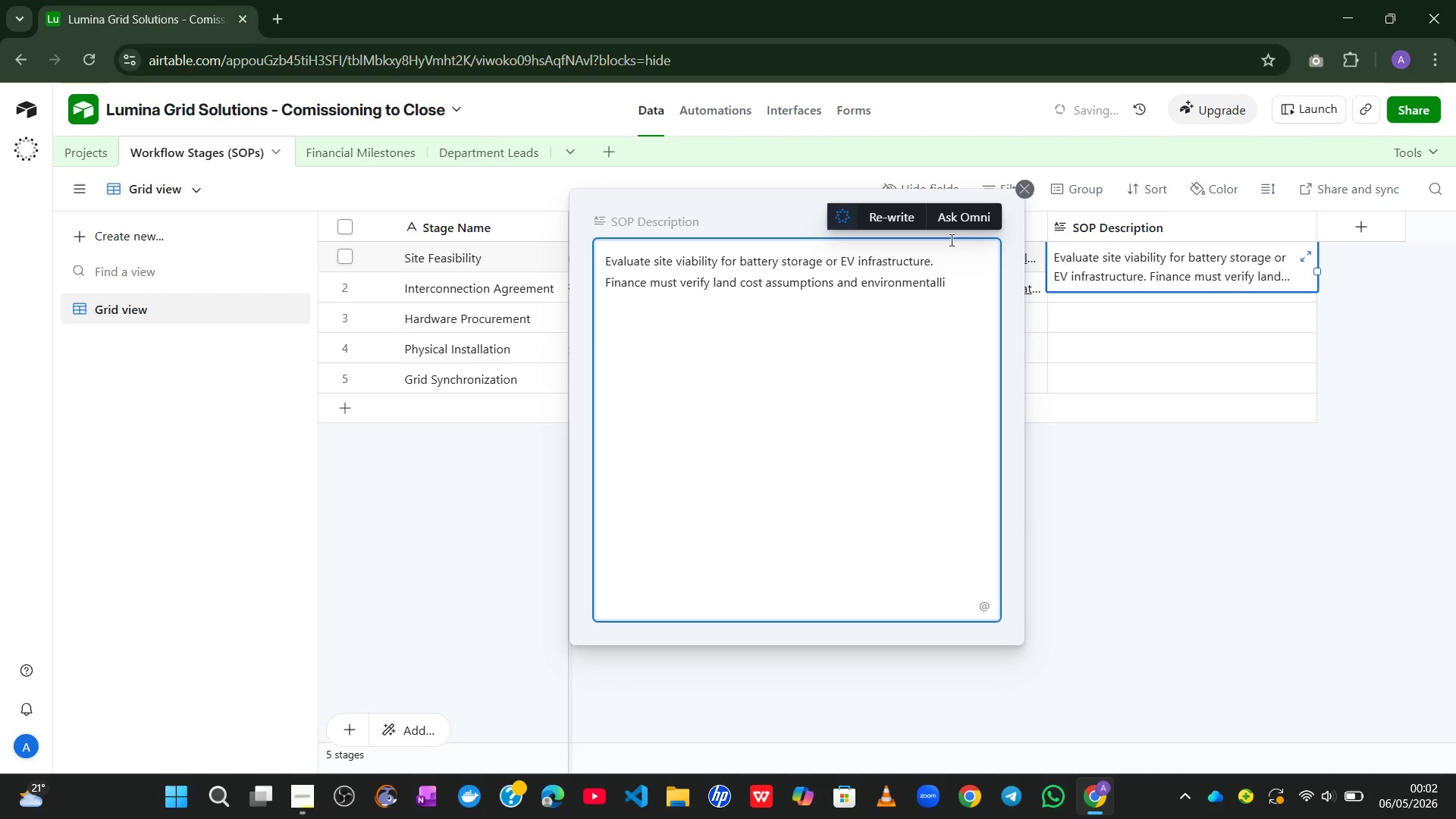 
key(Control+Z)
 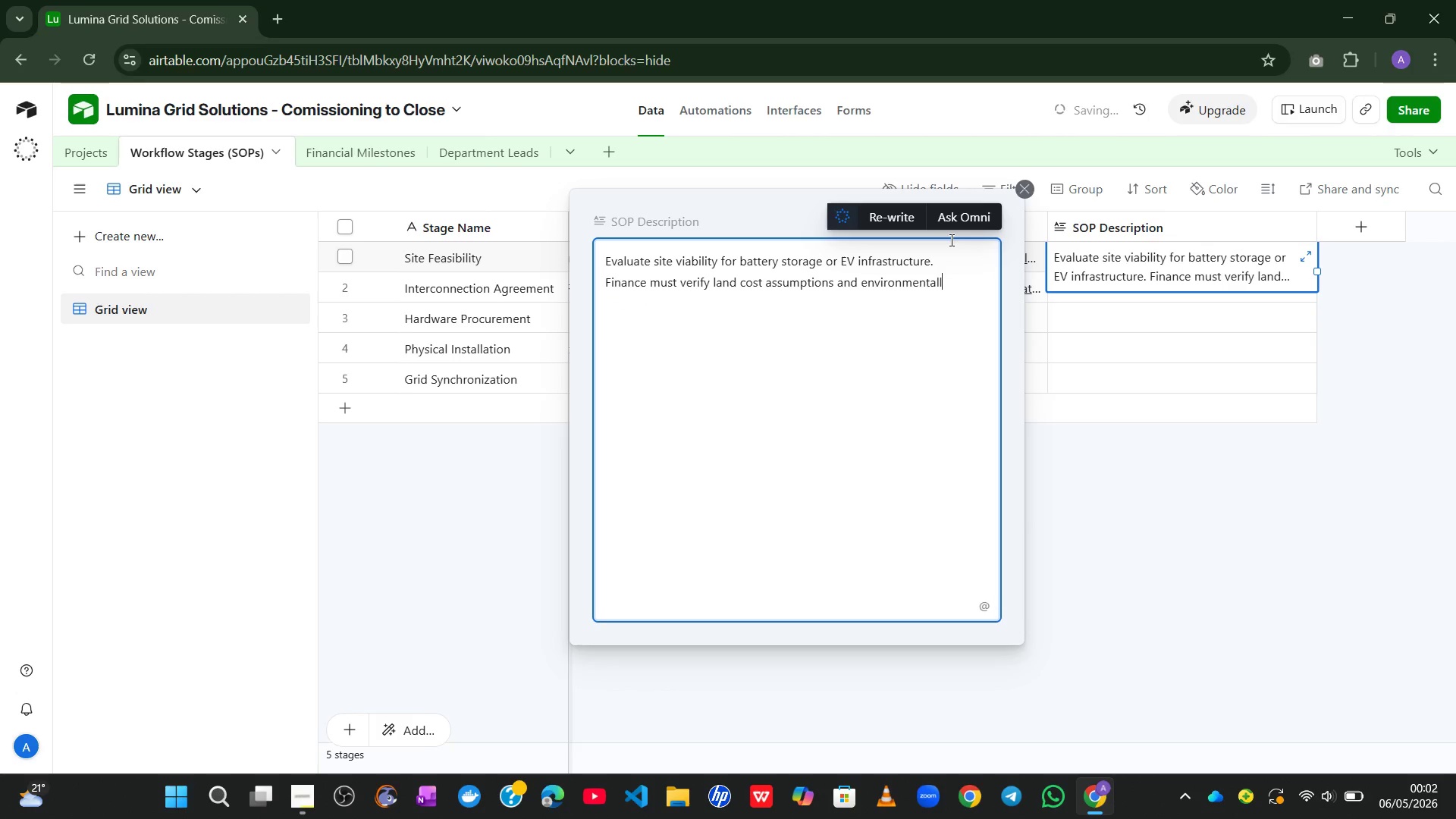 
key(Control+Z)
 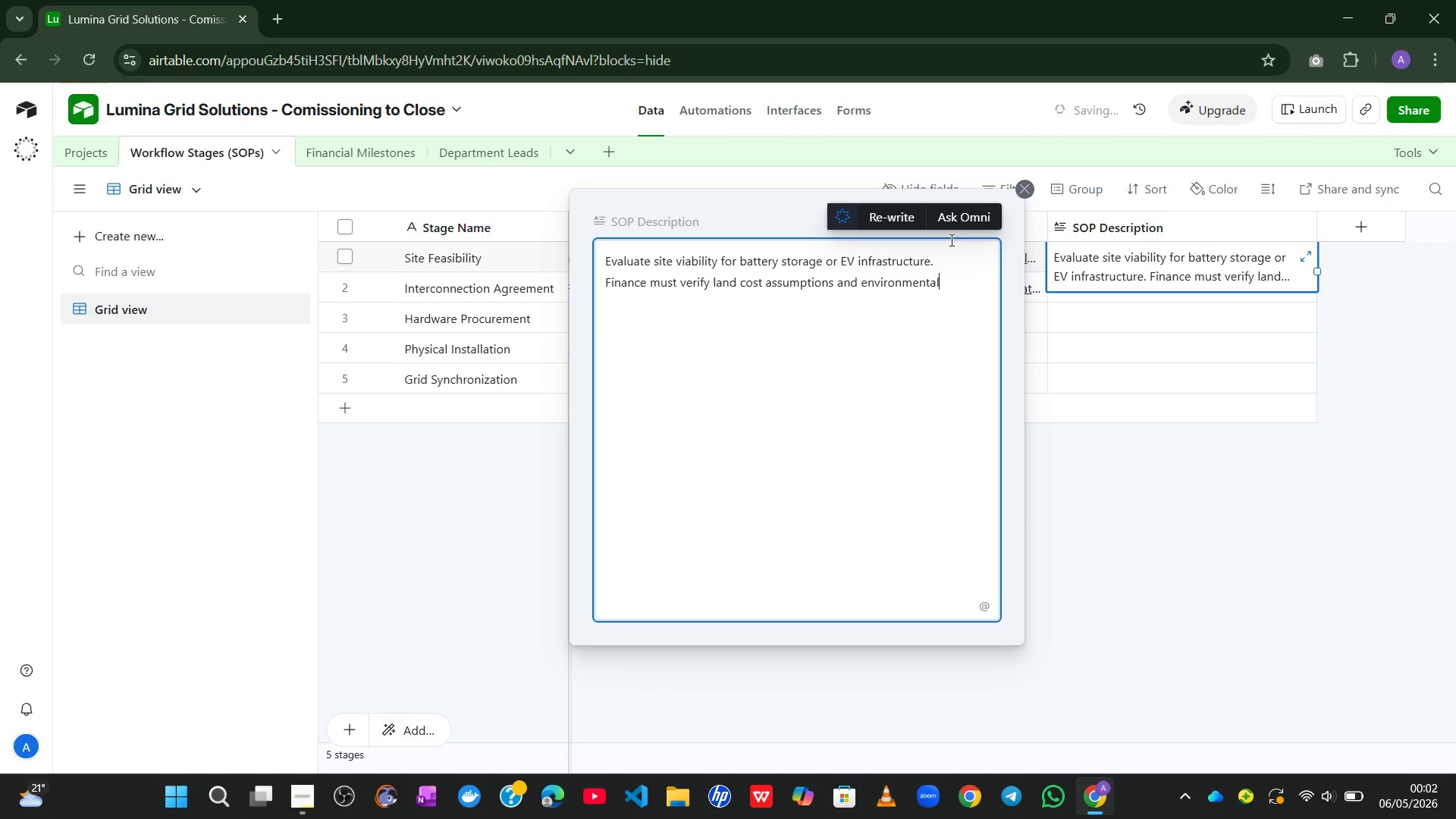 
key(Enter)
 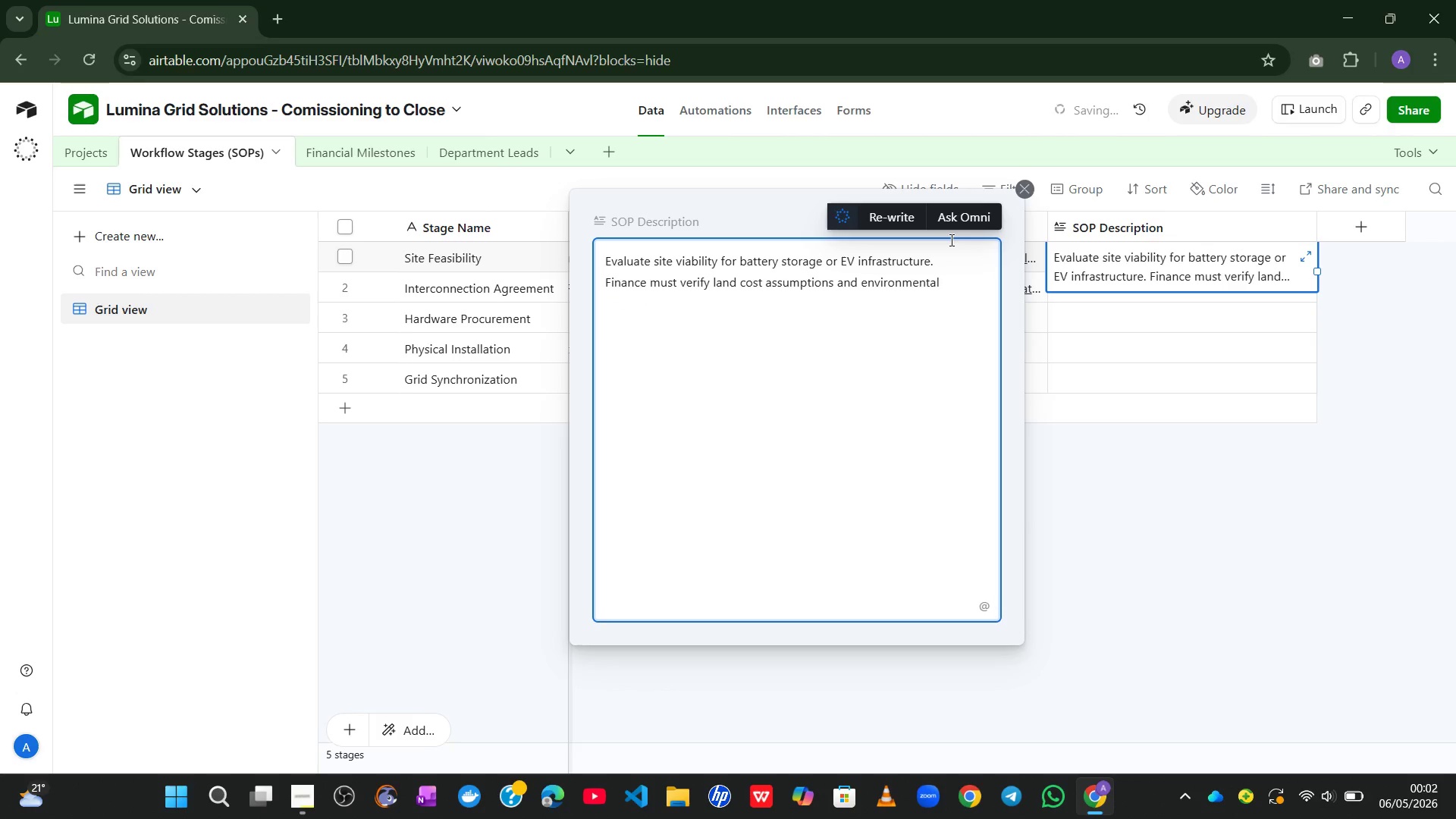 
key(Backspace)
 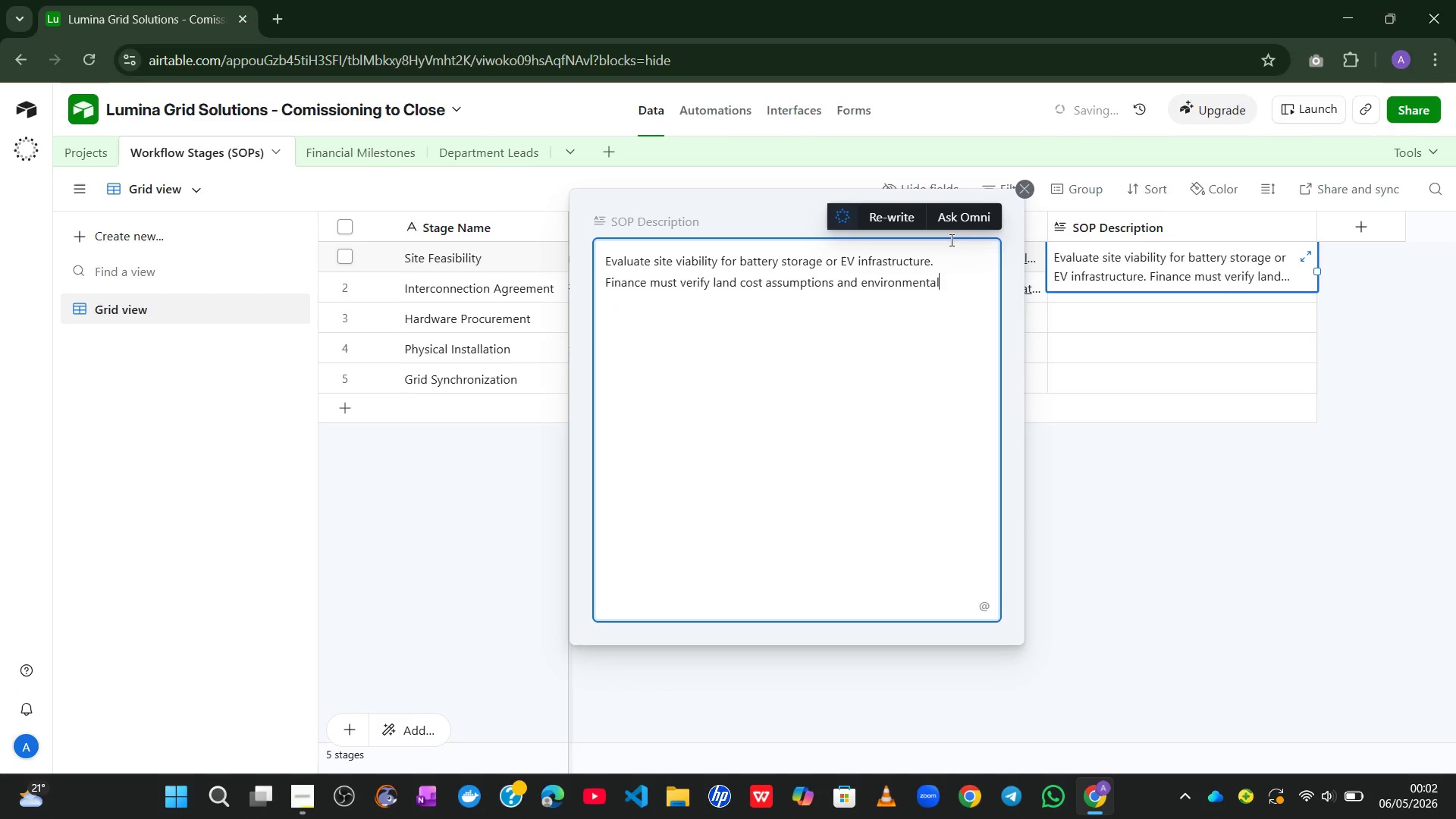 
key(Space)
 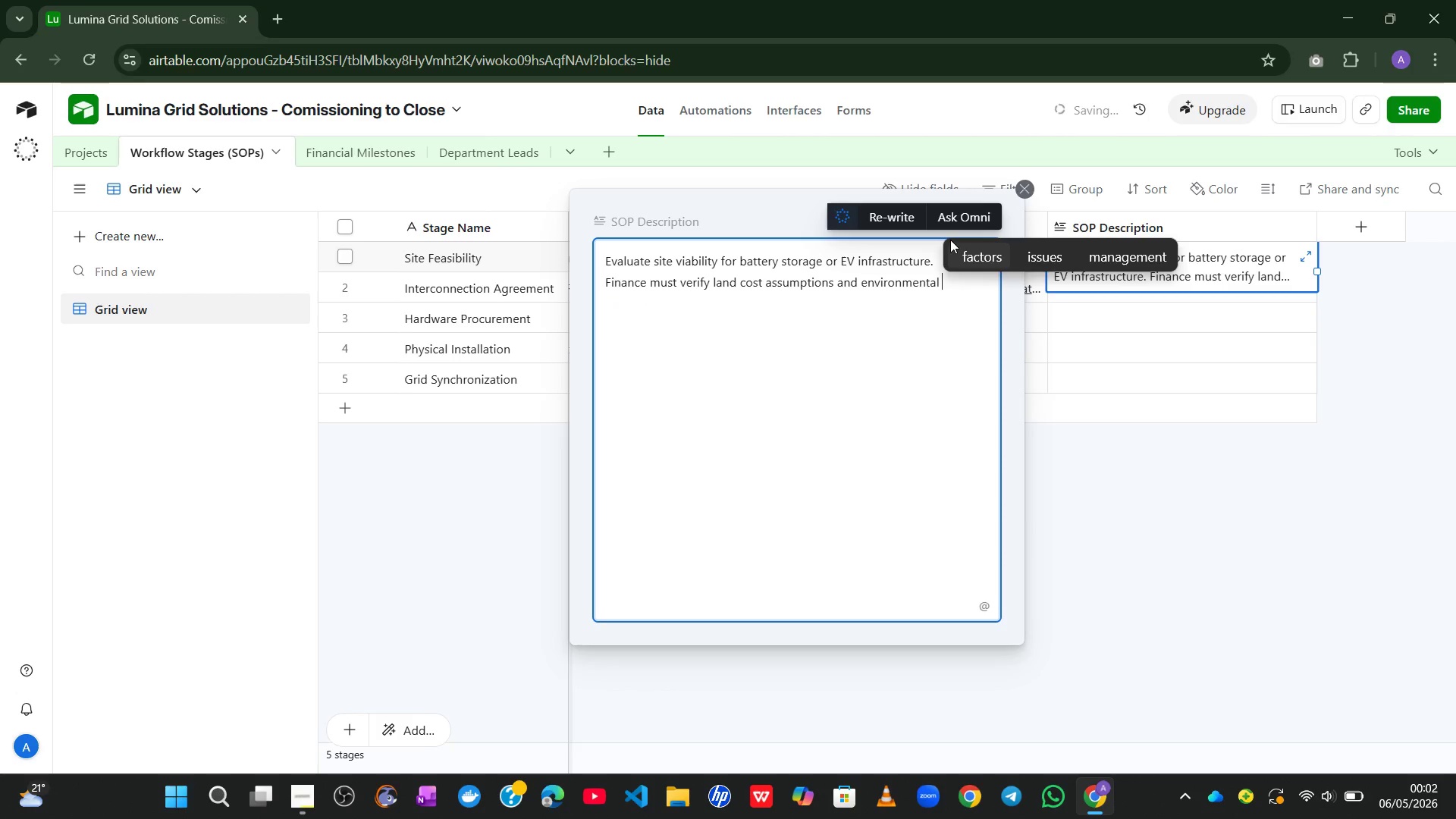 
type(liablil)
 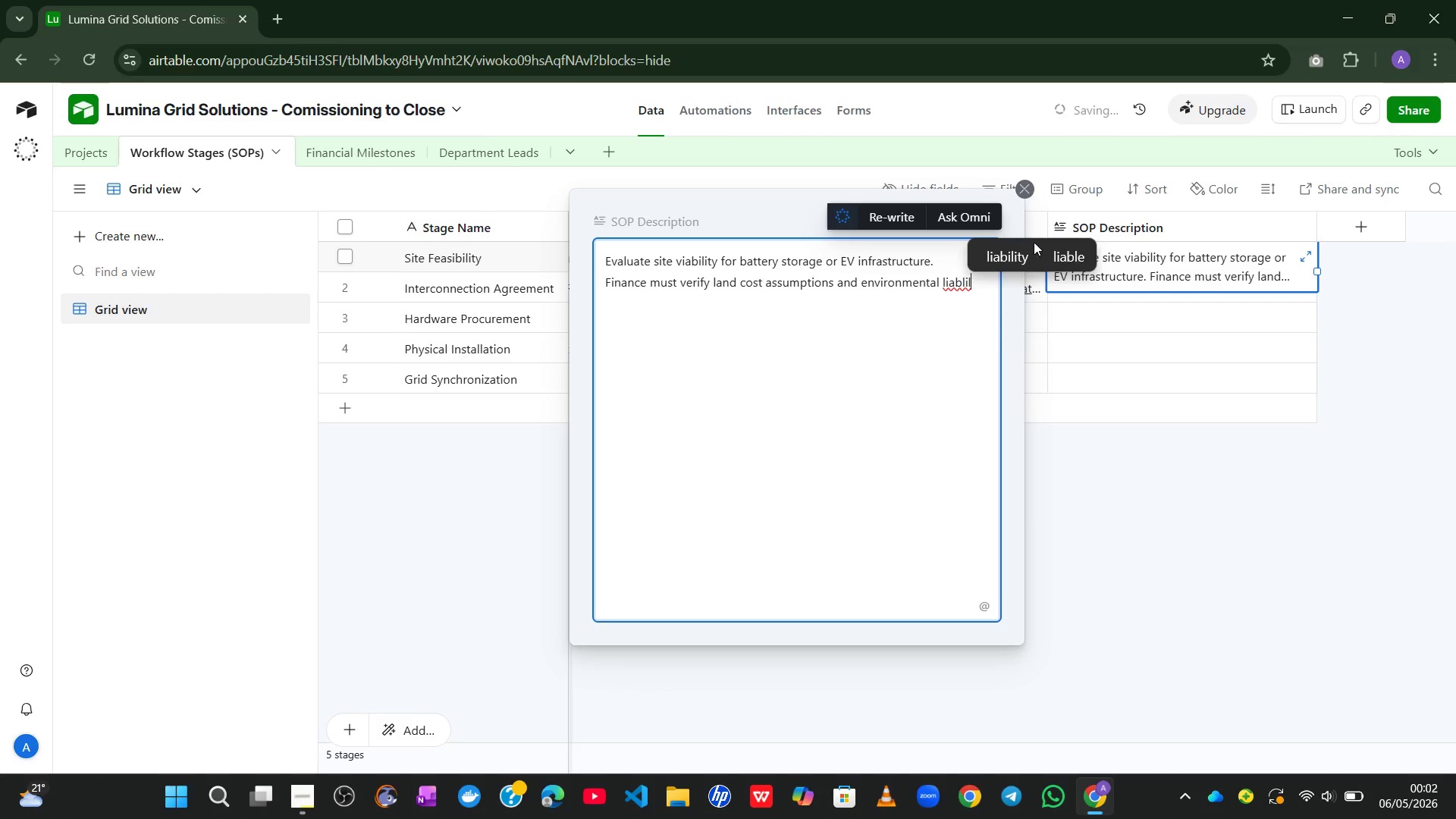 
left_click([1008, 257])
 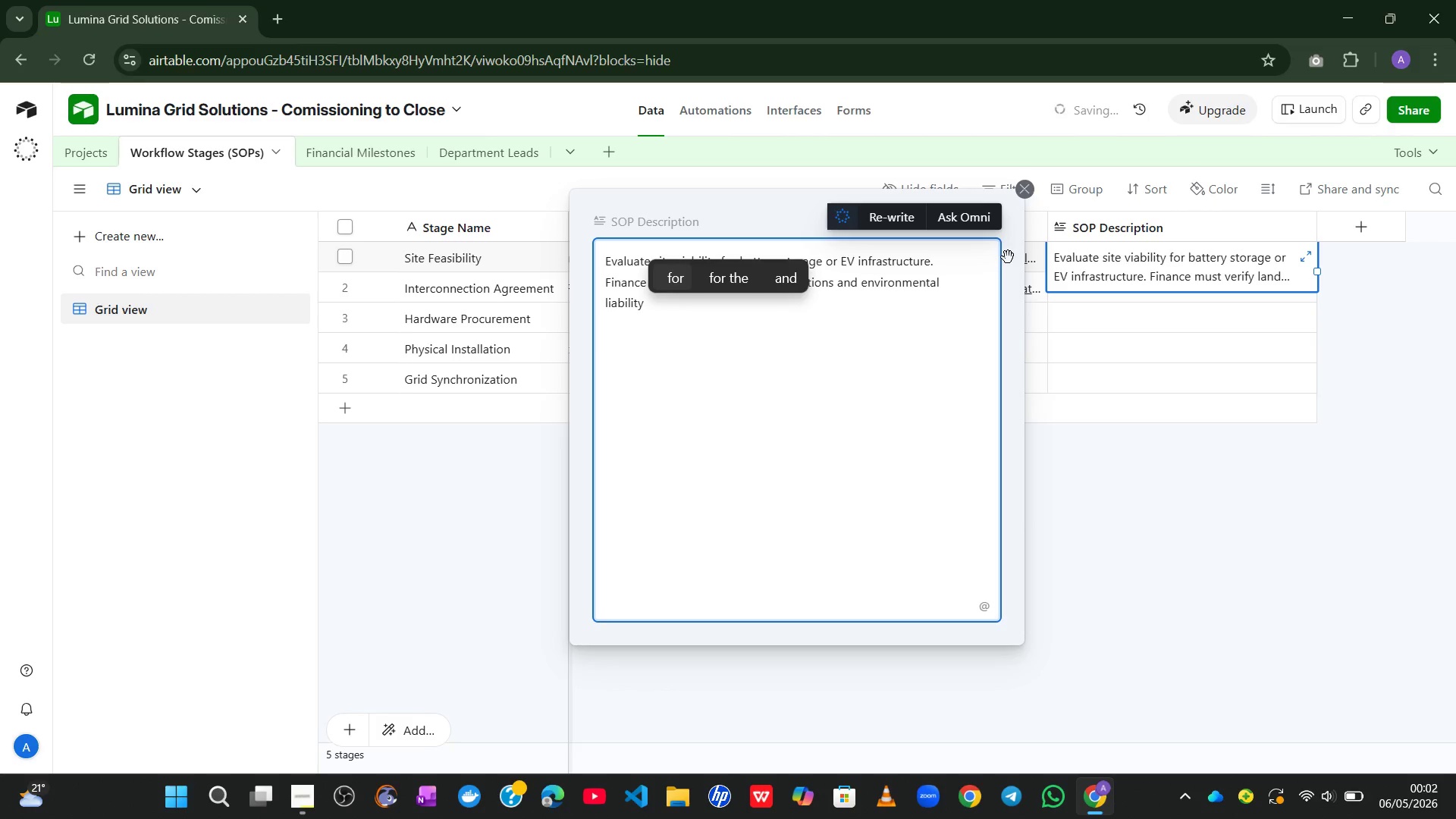 
type(exposure before xontract exec)
 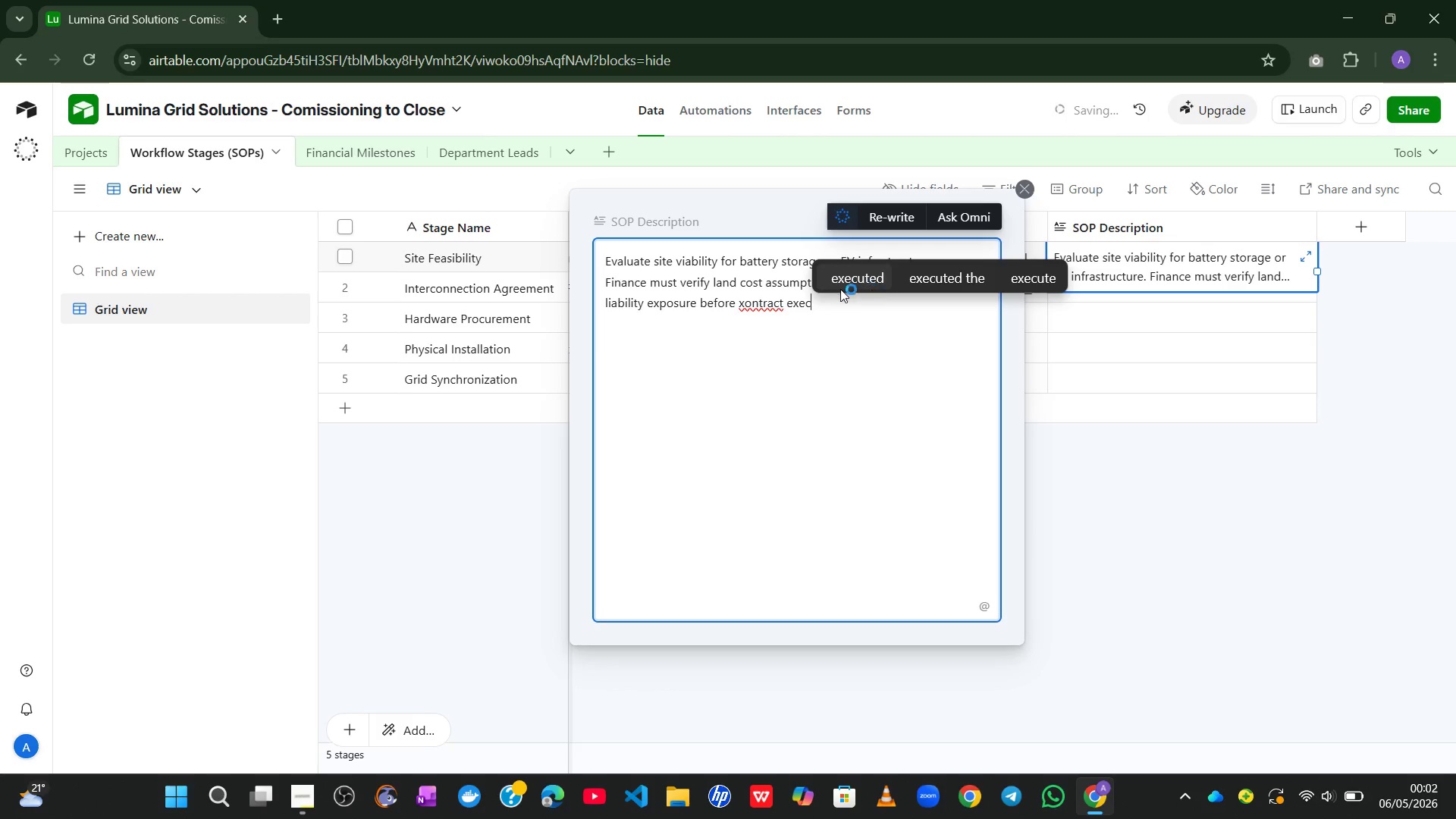 
left_click([744, 312])
 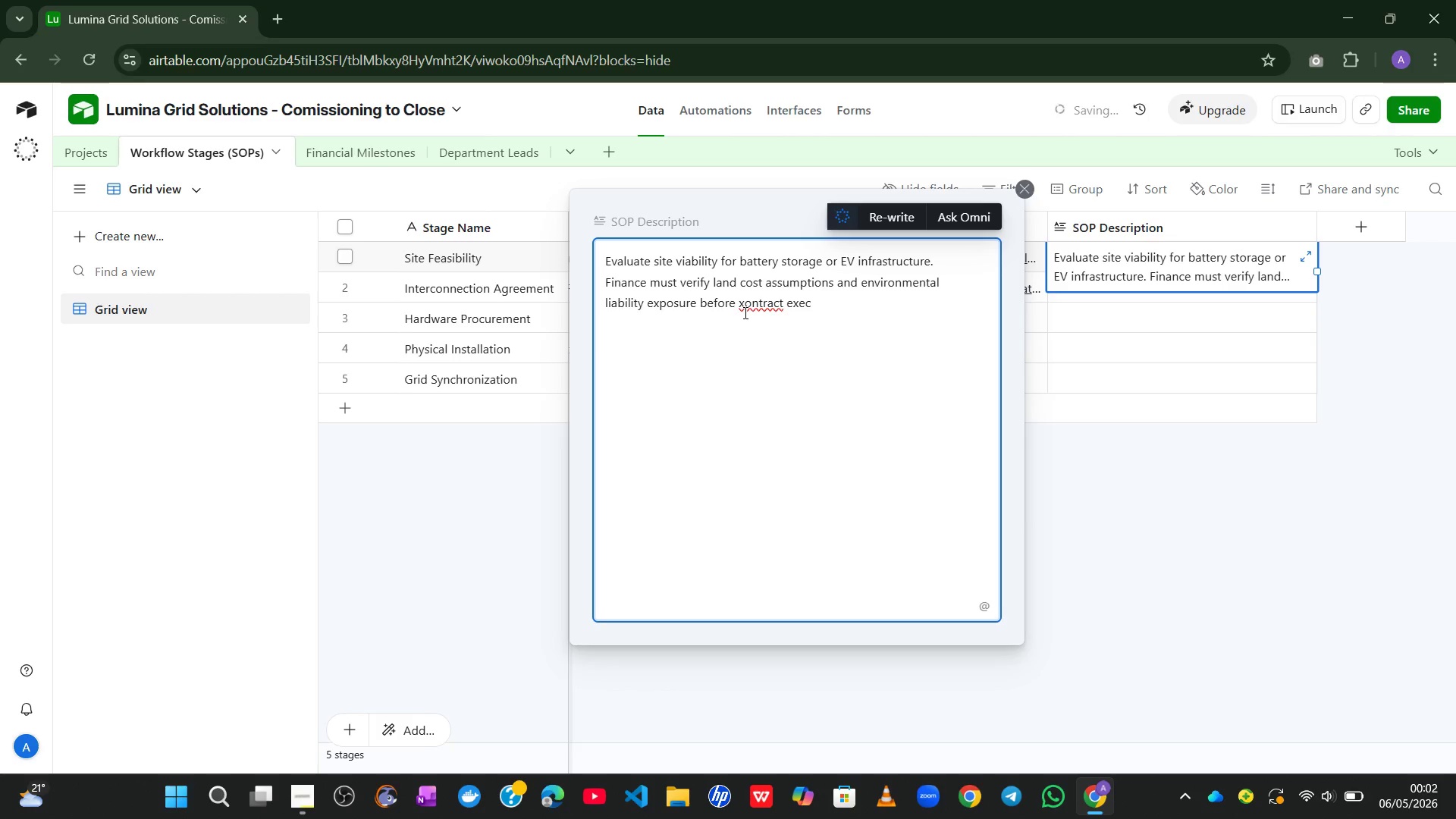 
key(Backspace)
 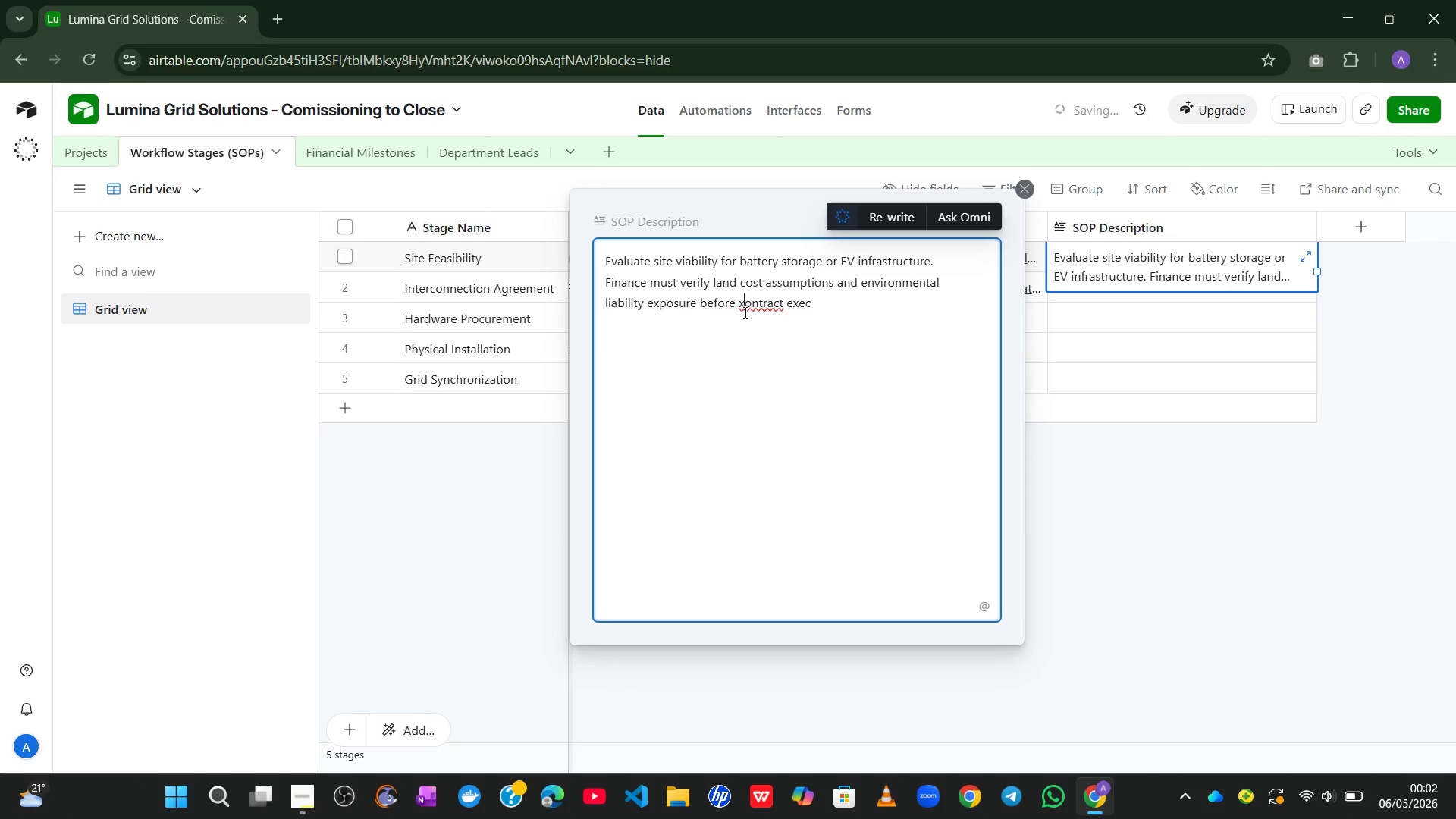 
key(C)
 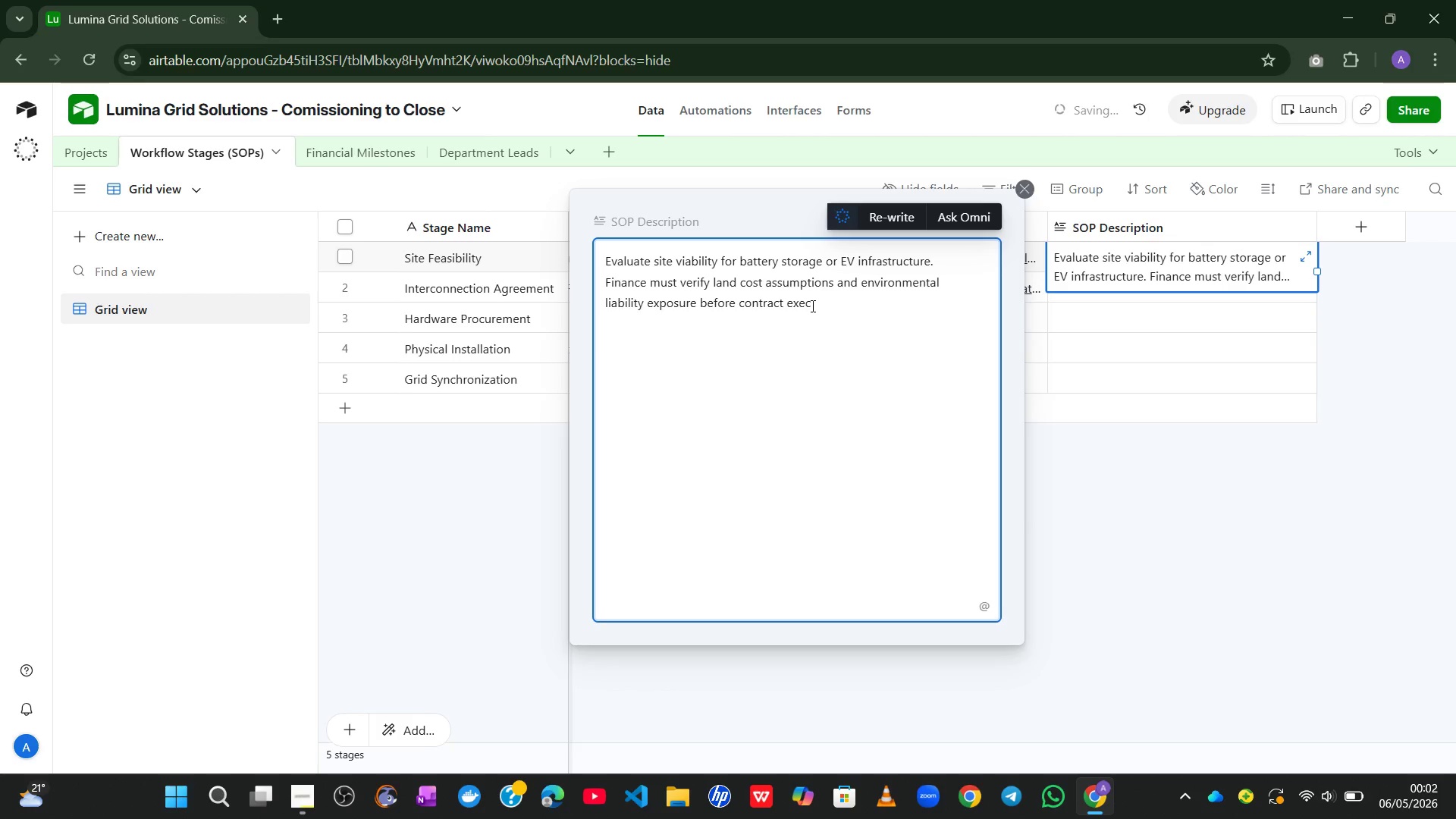 
left_click([811, 306])
 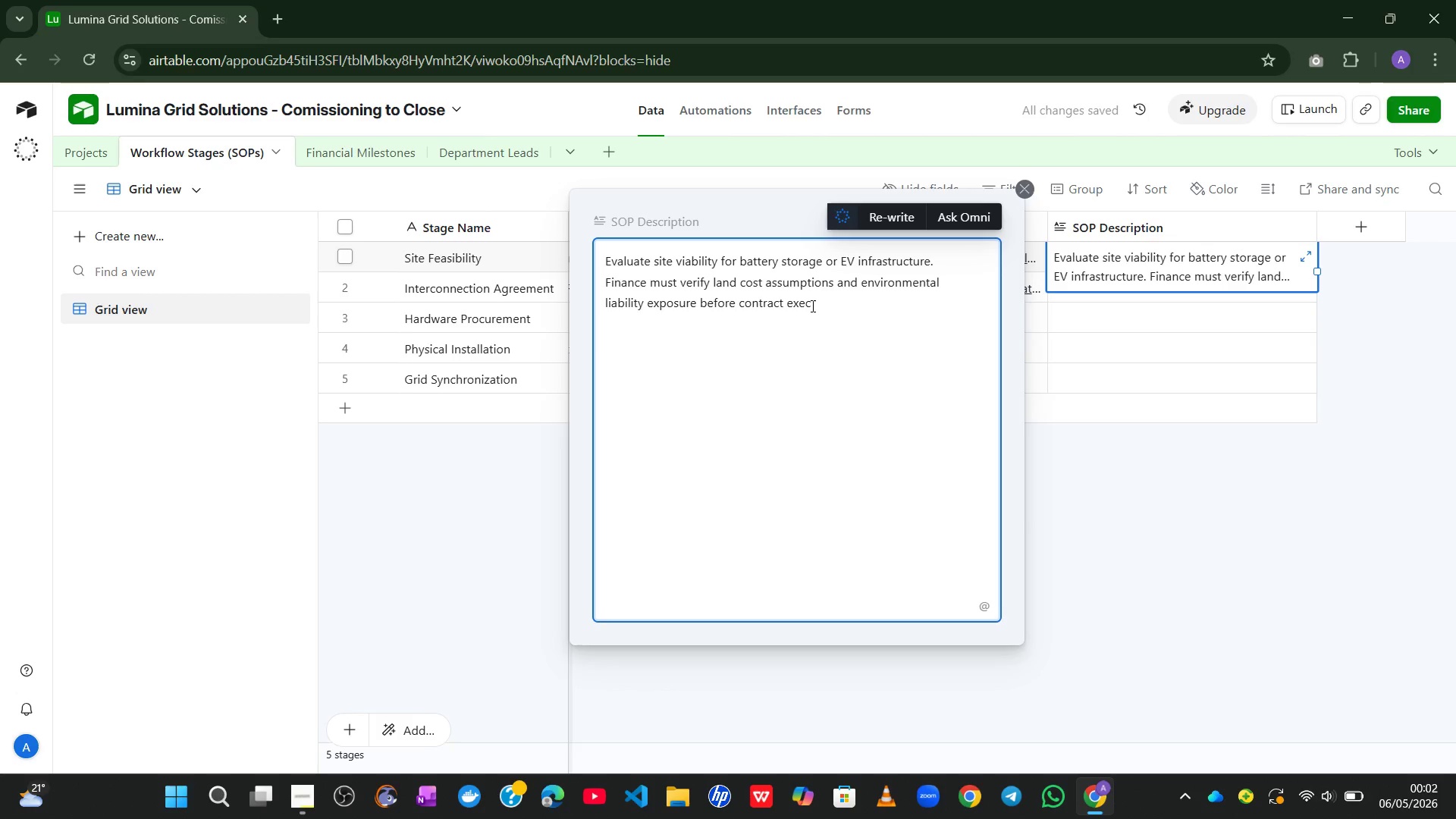 
type(ution.)
 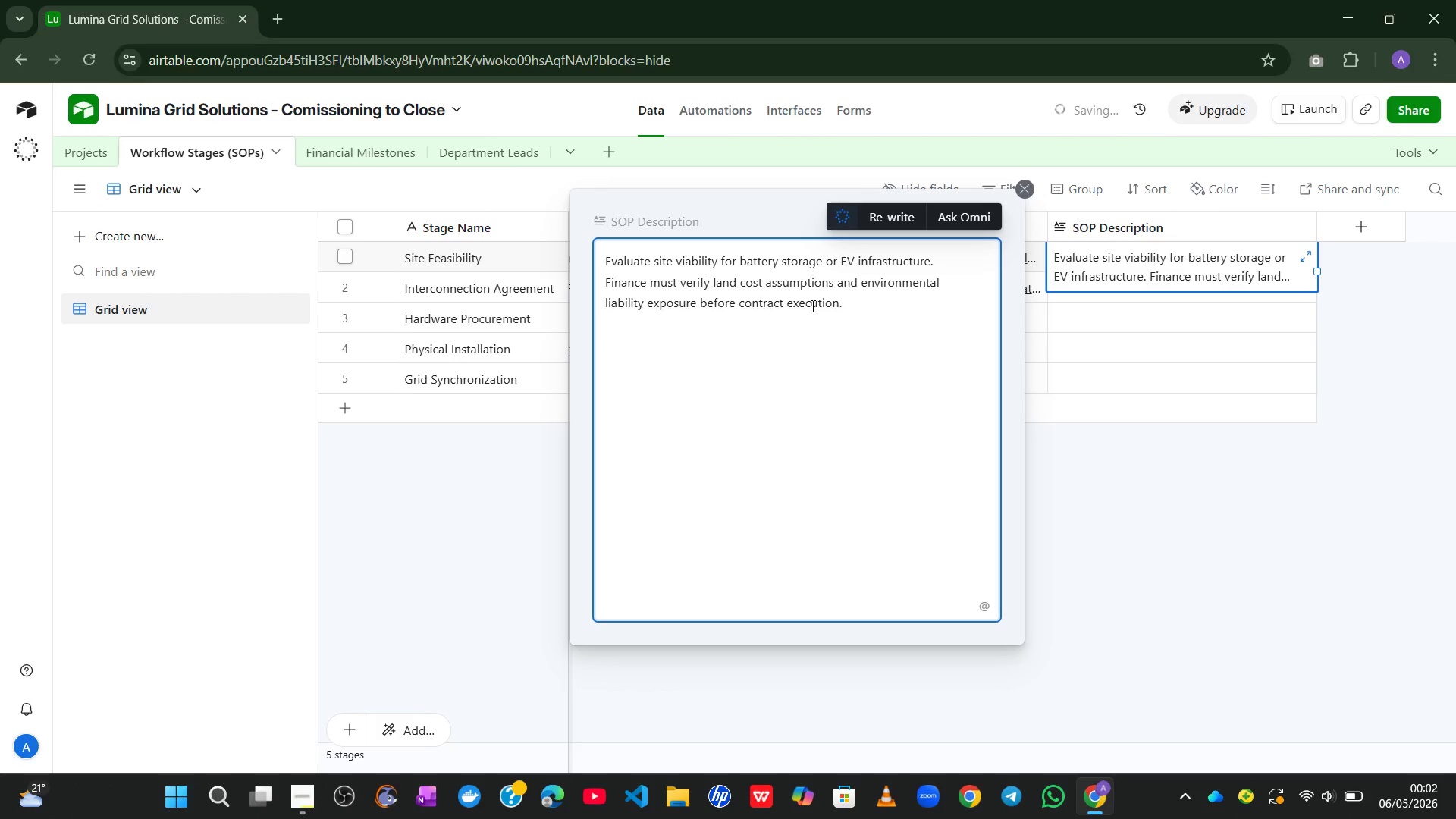 
left_click([1148, 505])
 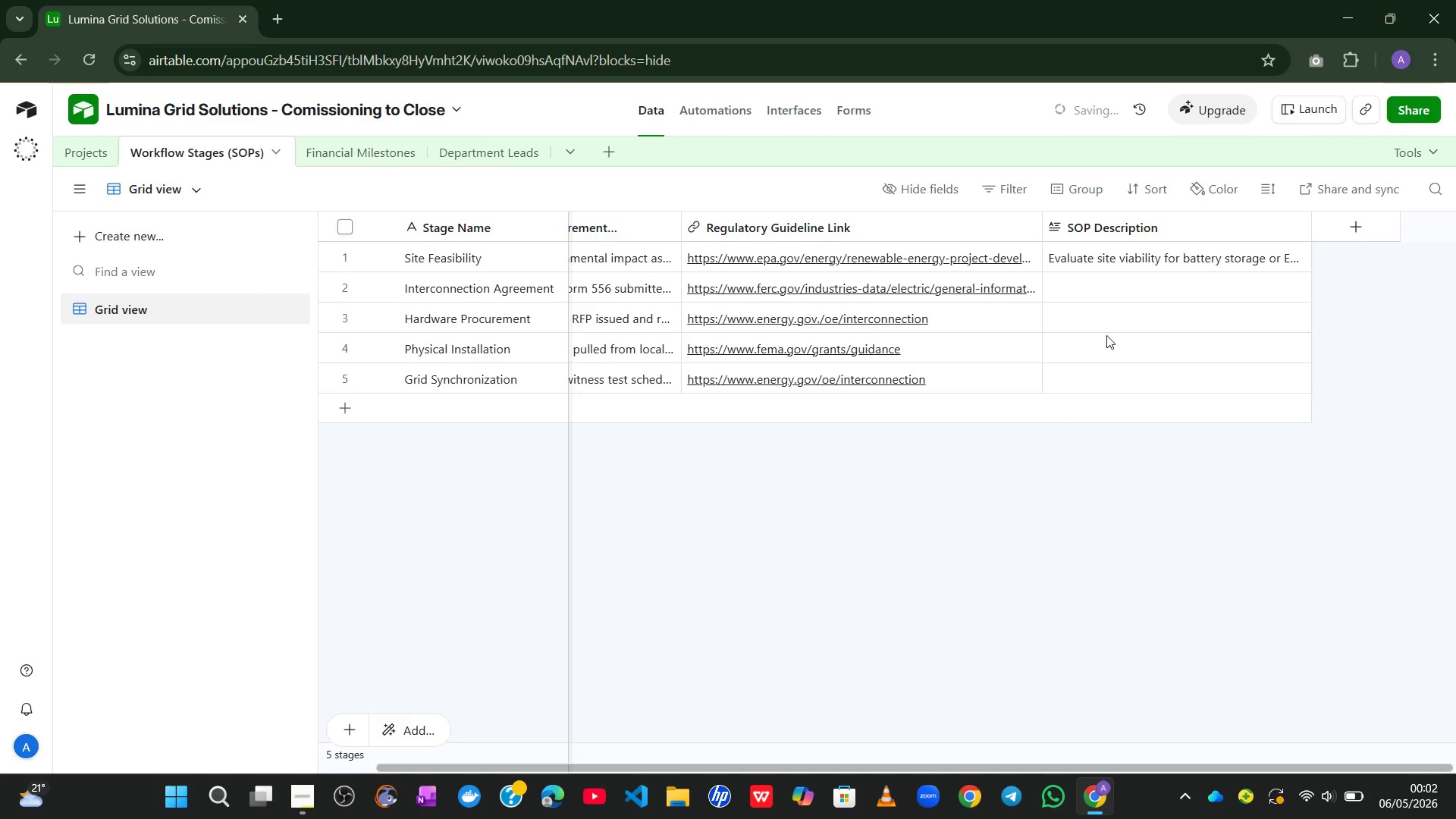 
left_click([1098, 287])
 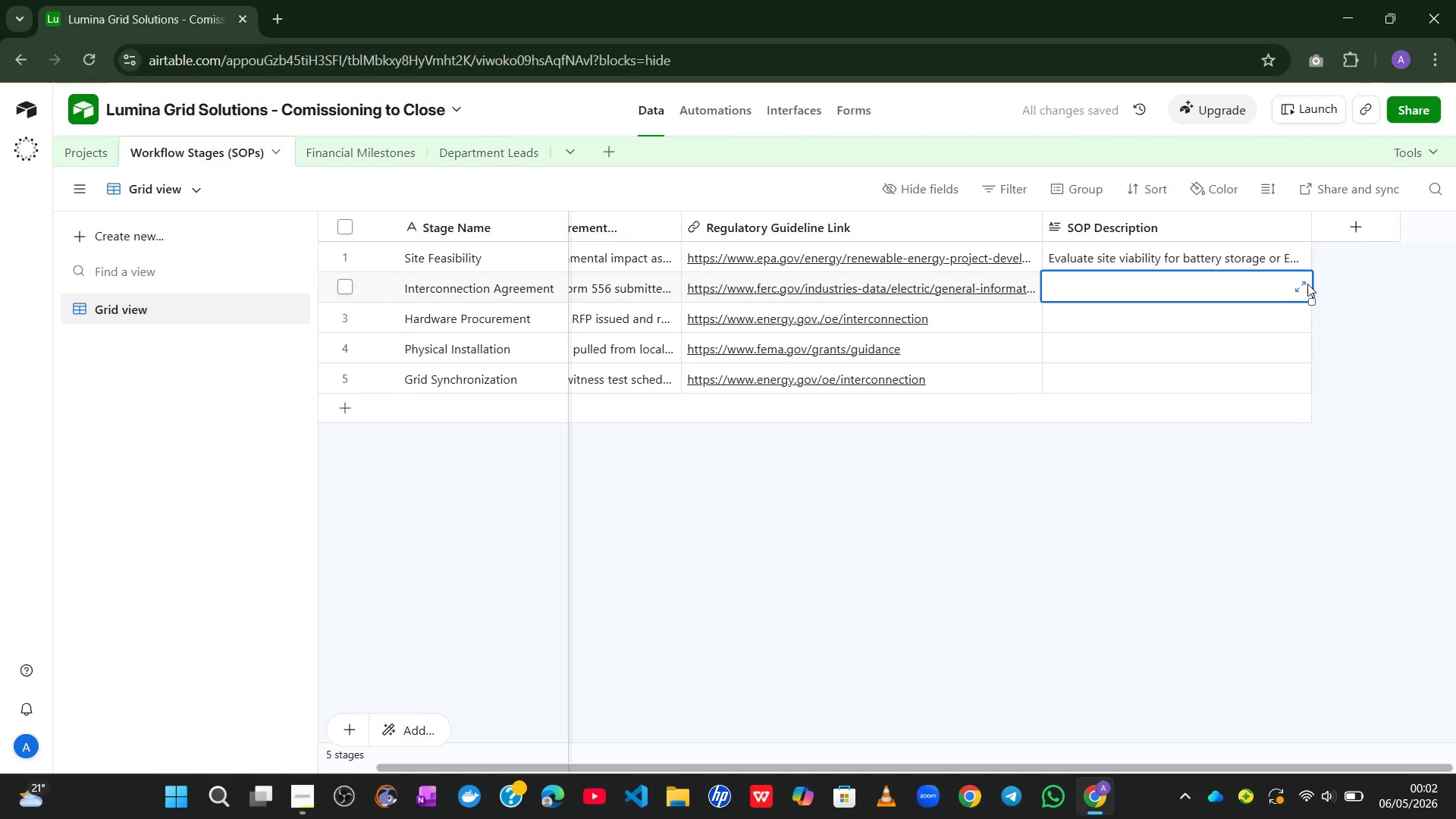 
left_click([1301, 285])
 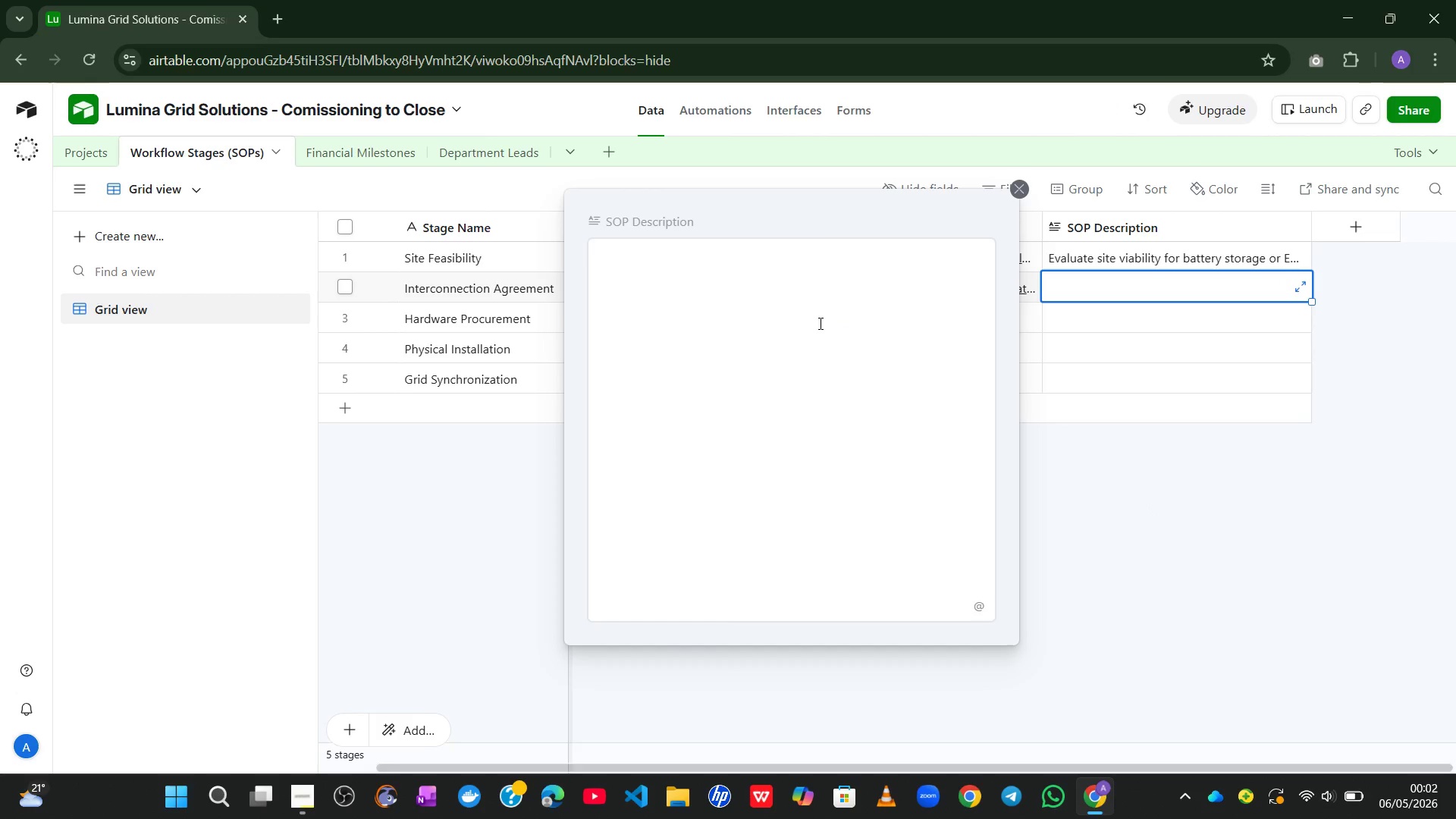 
wait(5.72)
 